 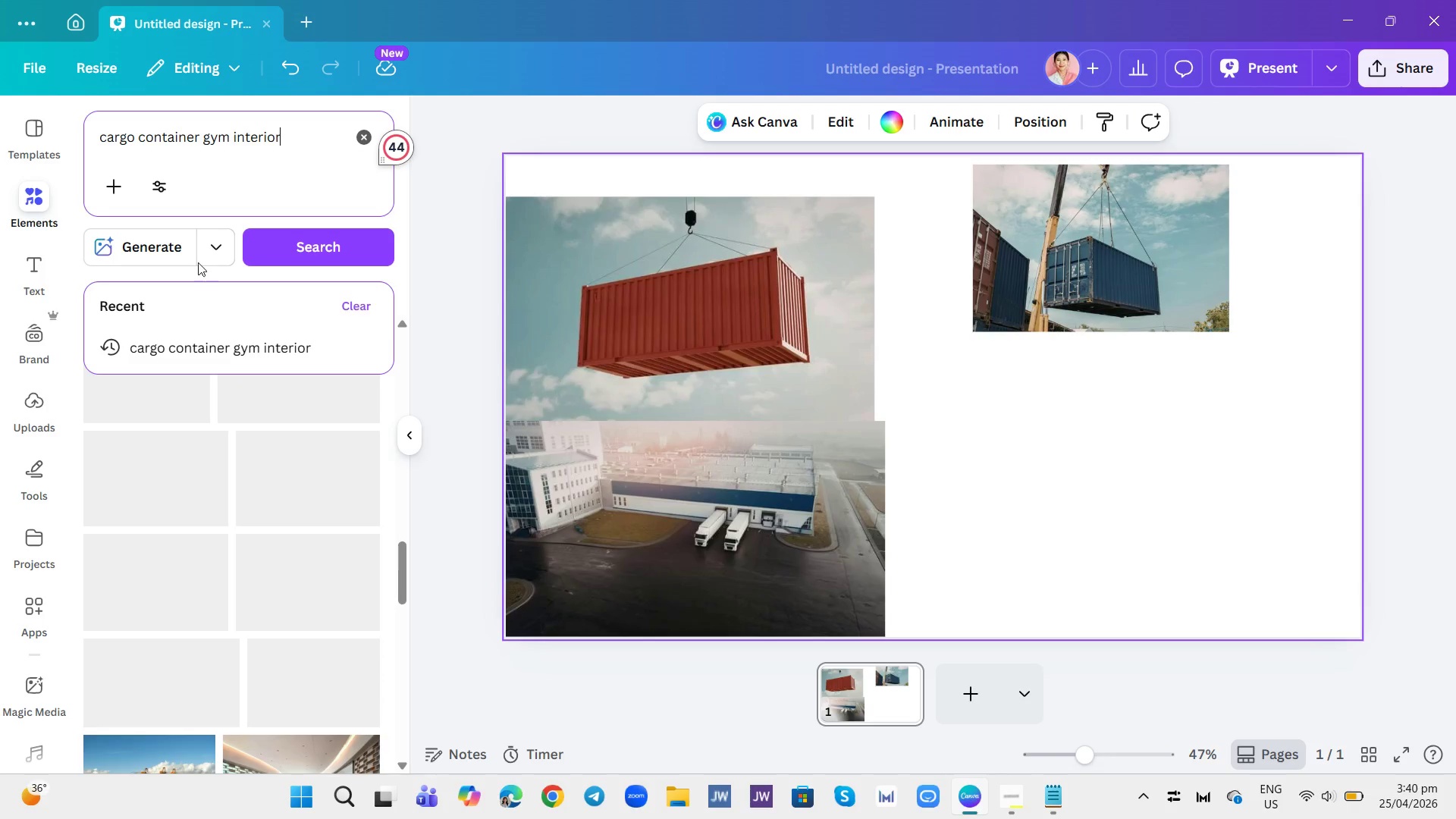 
left_click([174, 257])
 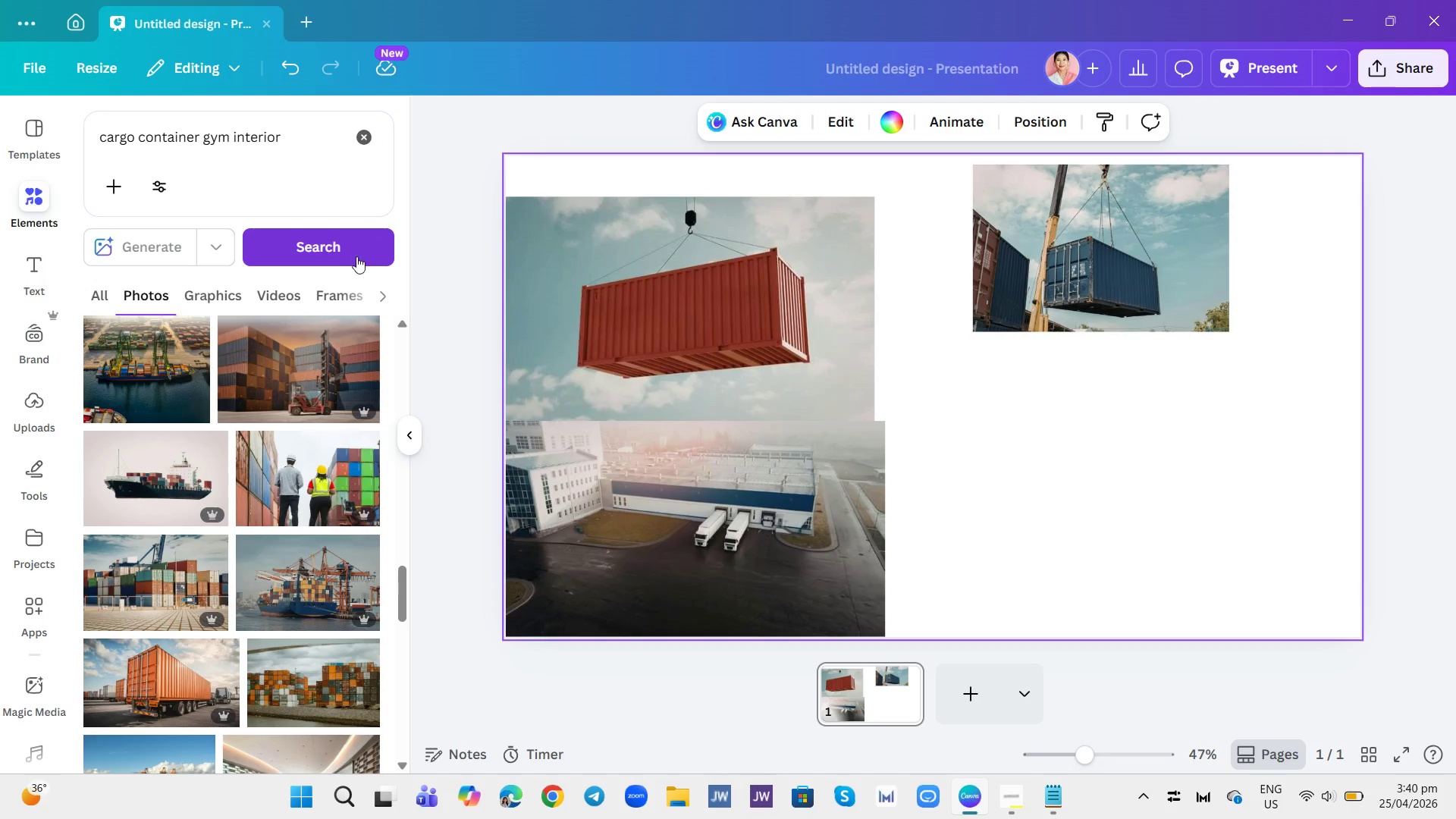 
scroll: coordinate [285, 436], scroll_direction: up, amount: 28.0
 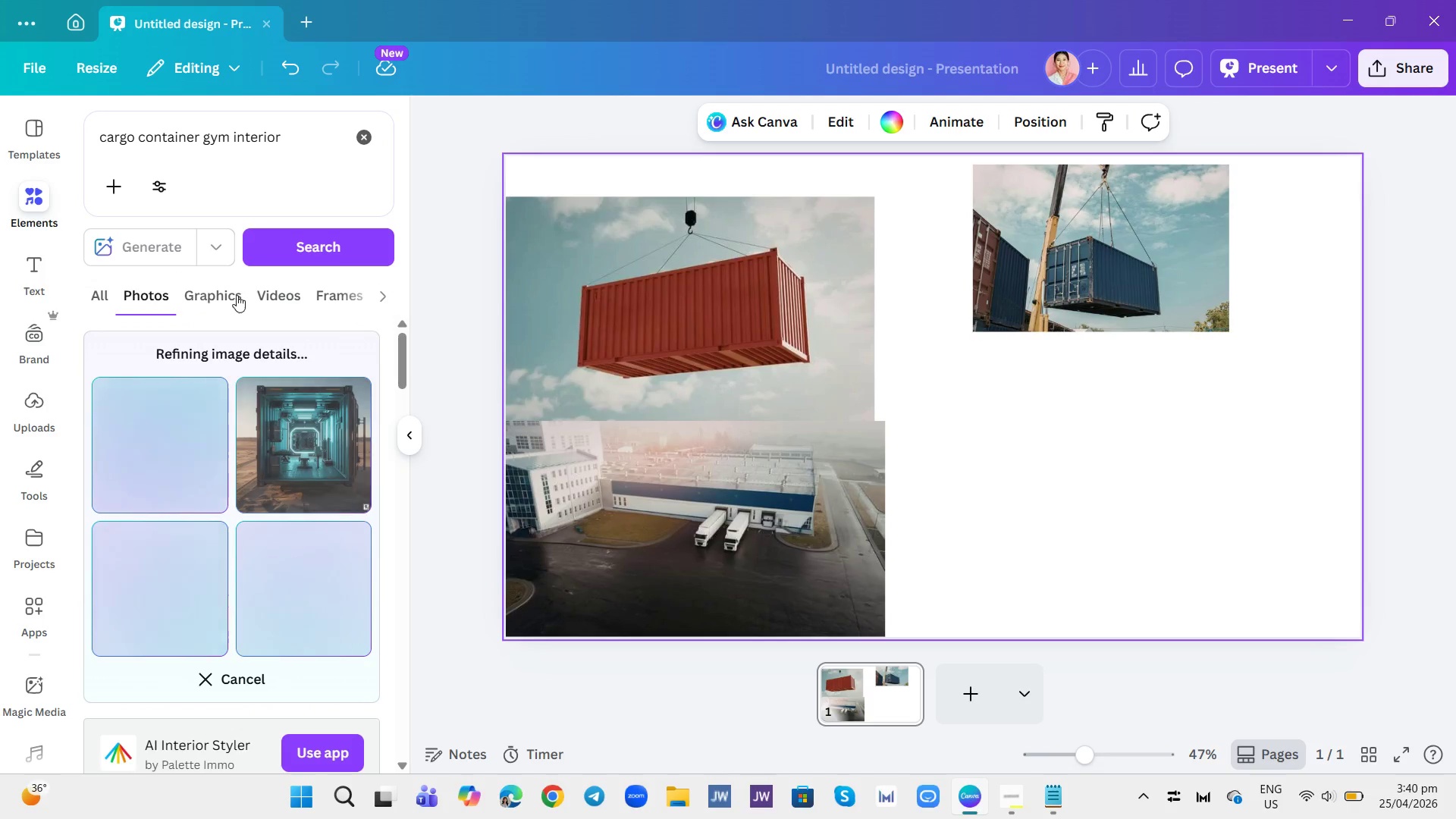 
wait(5.61)
 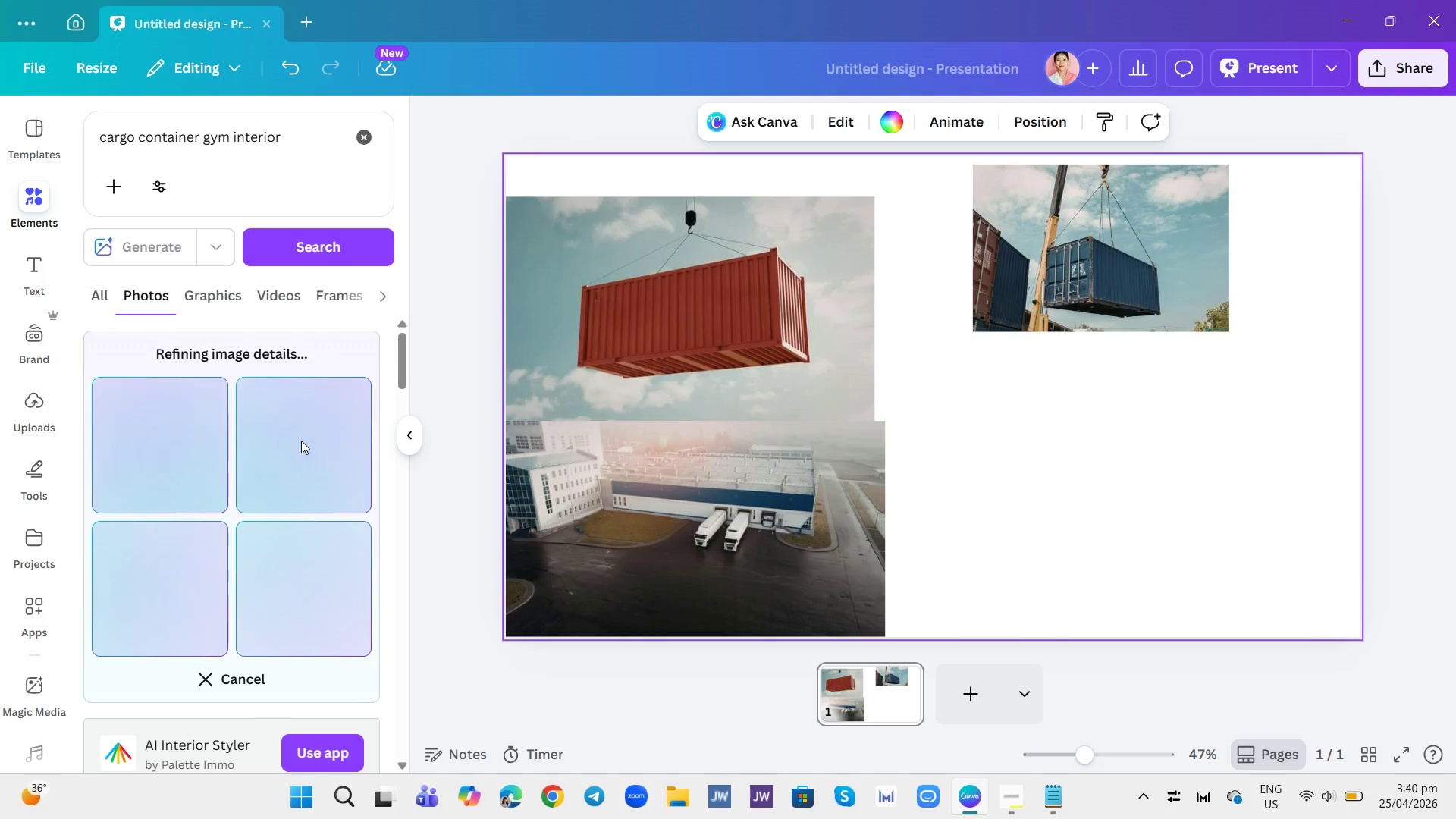 
scroll: coordinate [273, 600], scroll_direction: down, amount: 1.0
 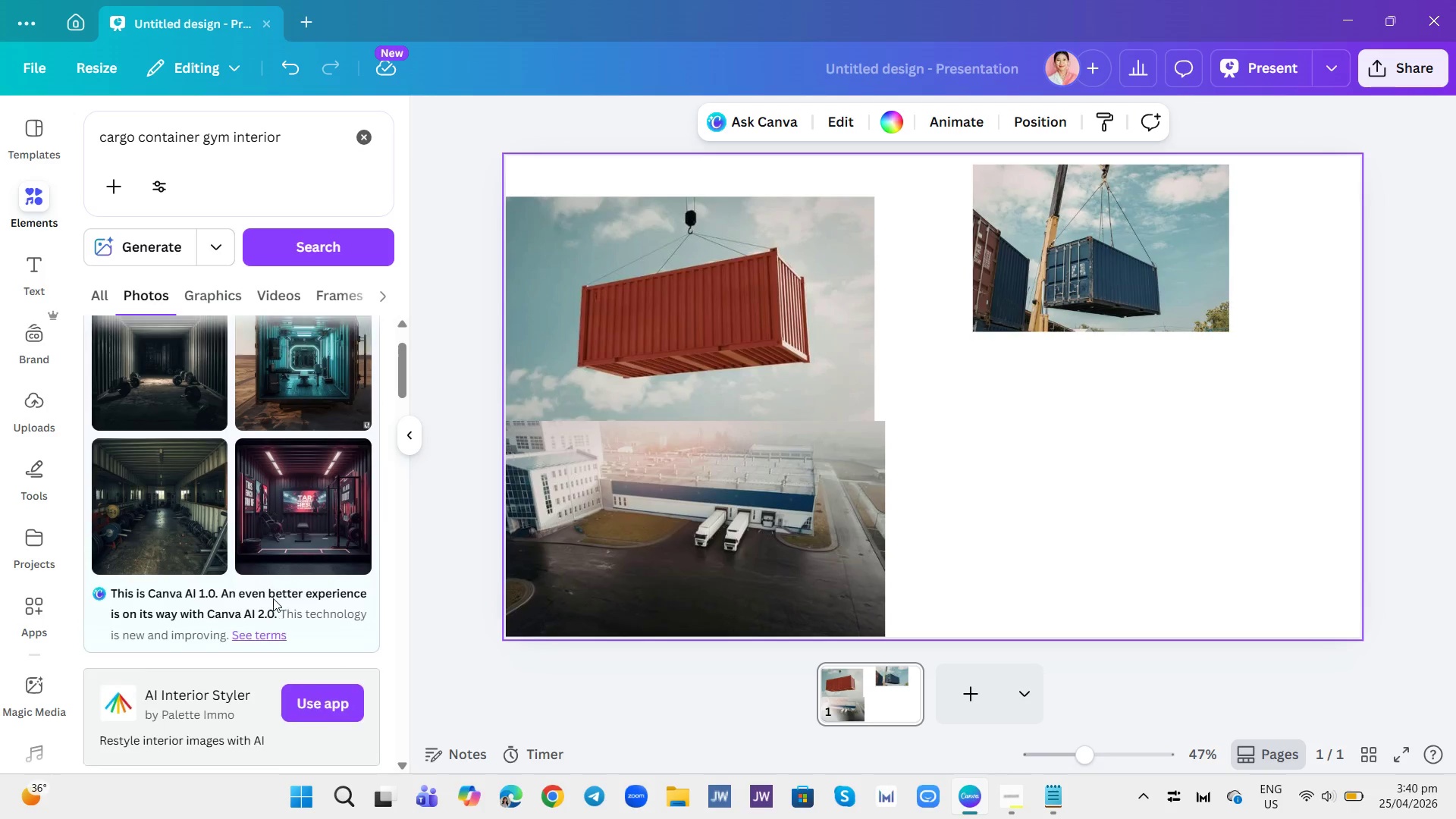 
scroll: coordinate [273, 598], scroll_direction: up, amount: 1.0
 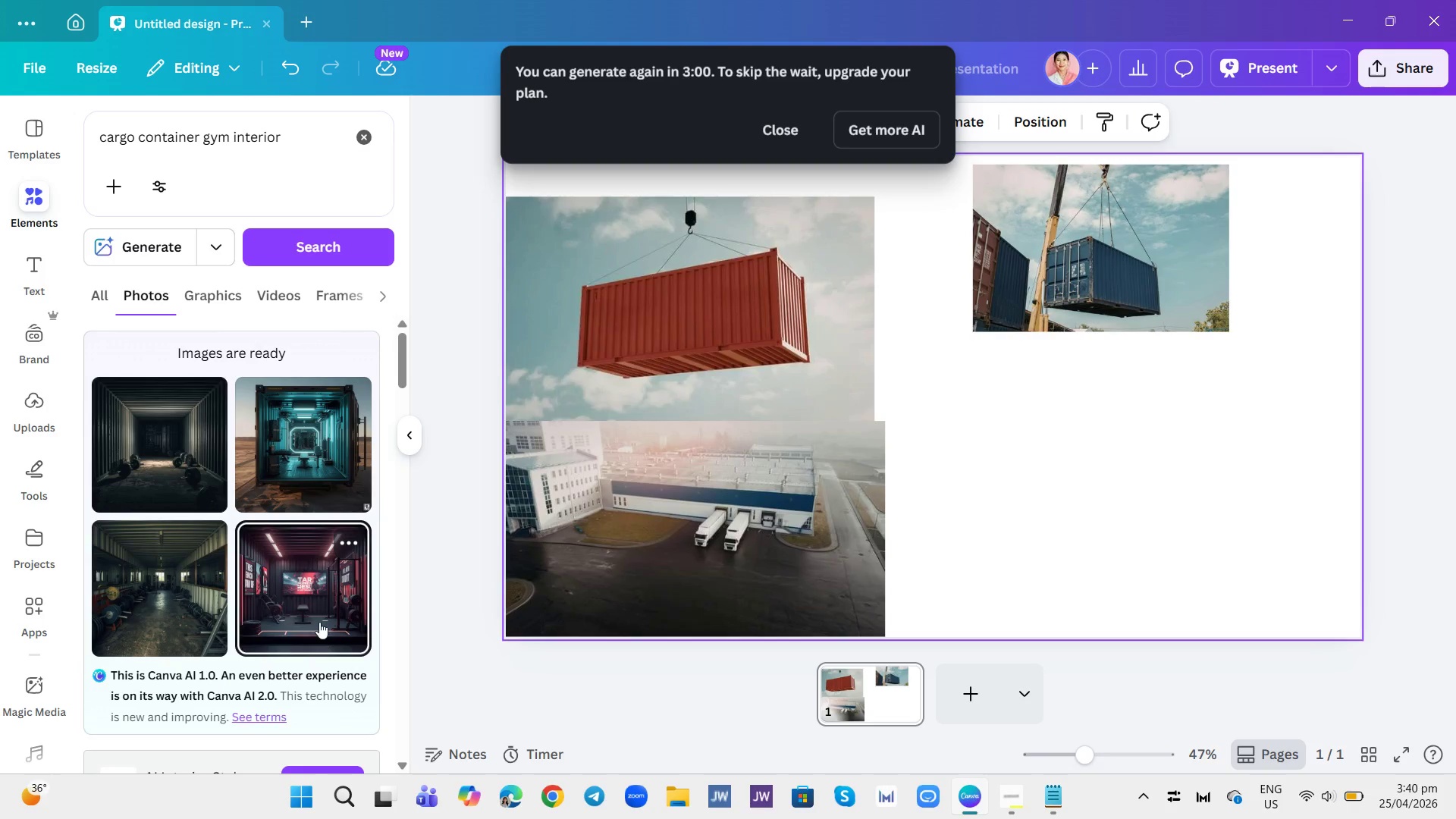 
mouse_move([318, 472])
 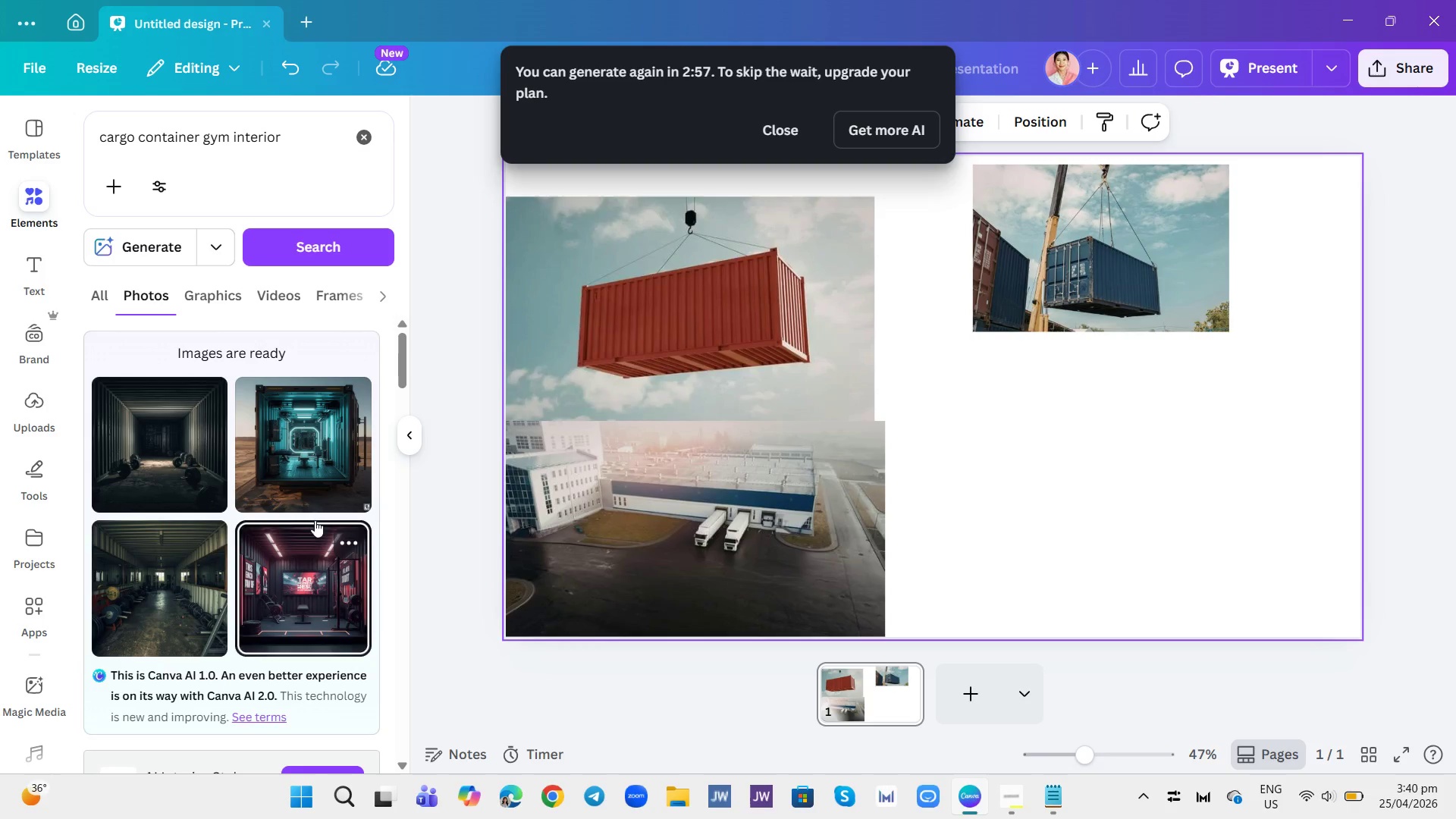 
mouse_move([317, 501])
 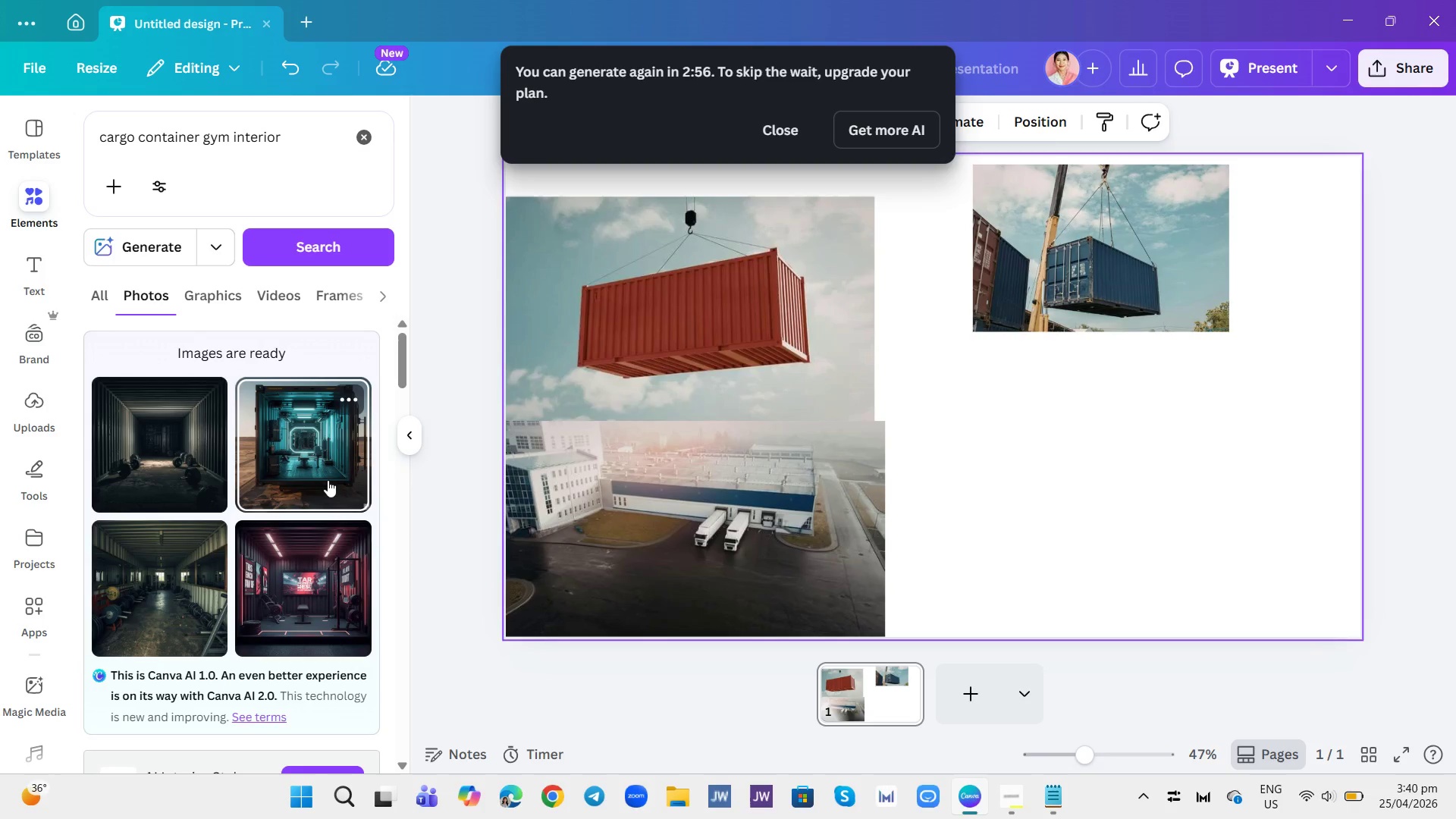 
left_click([328, 480])
 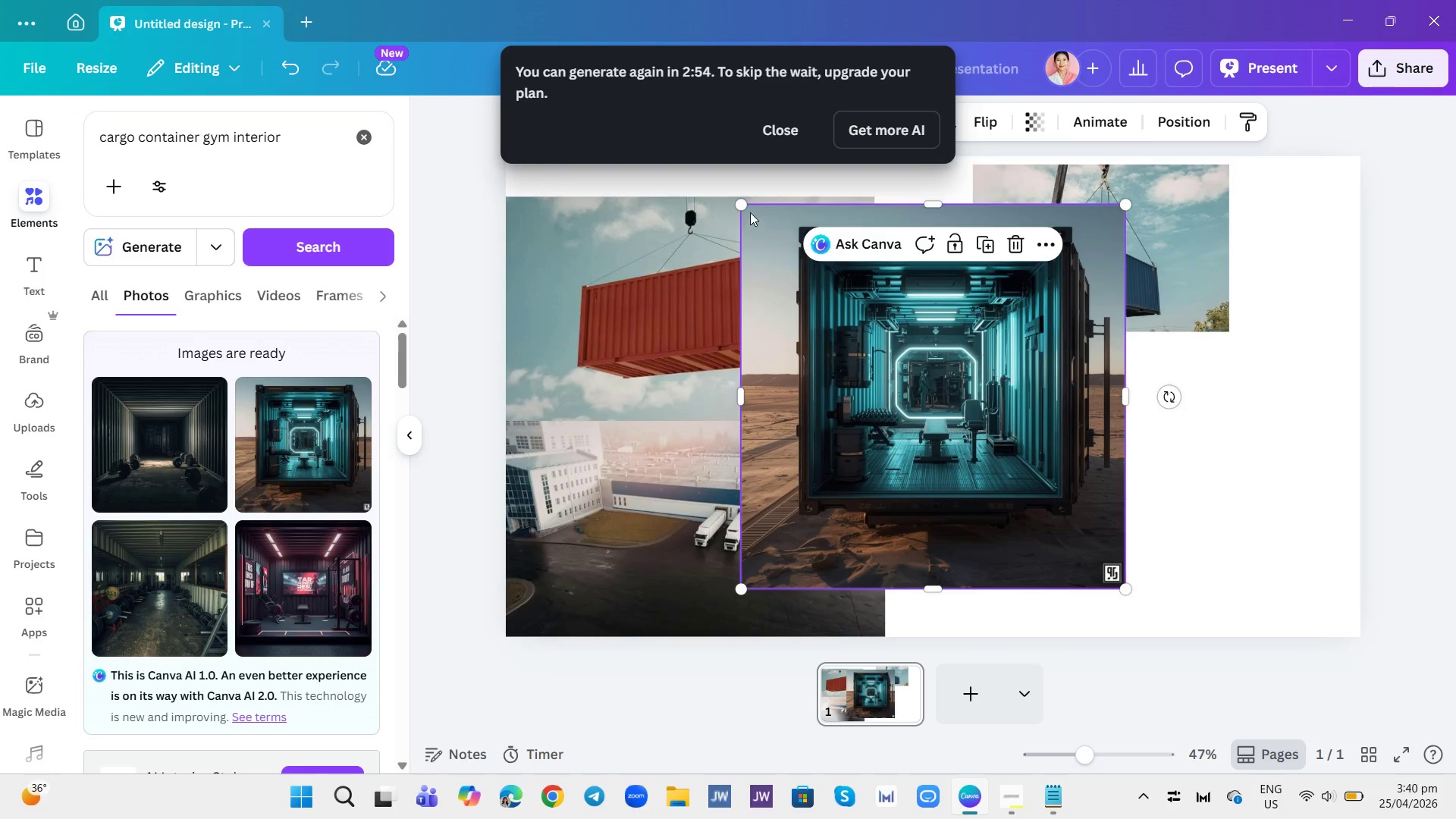 
left_click_drag(start_coordinate=[741, 206], to_coordinate=[827, 344])
 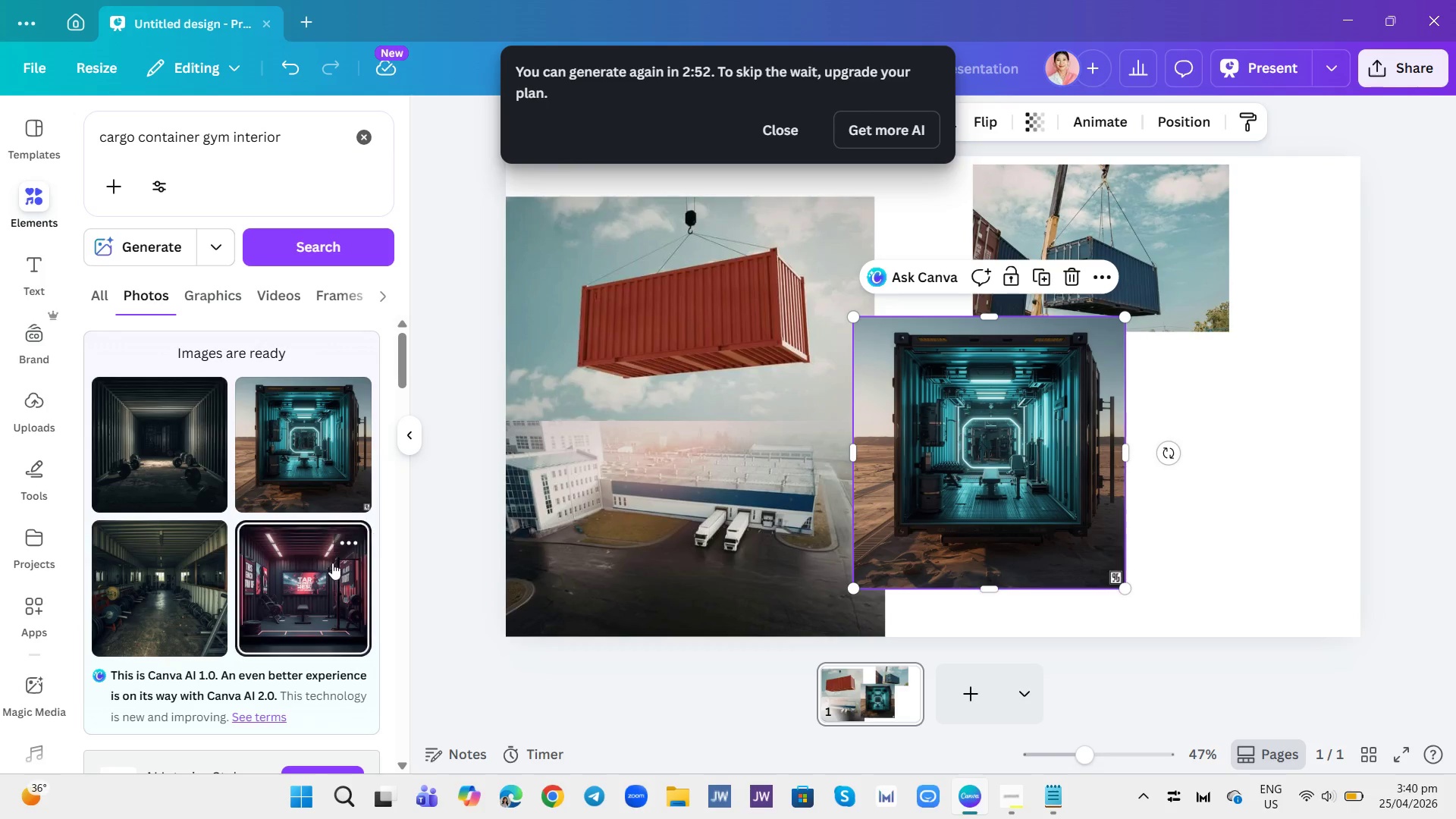 
left_click([332, 563])
 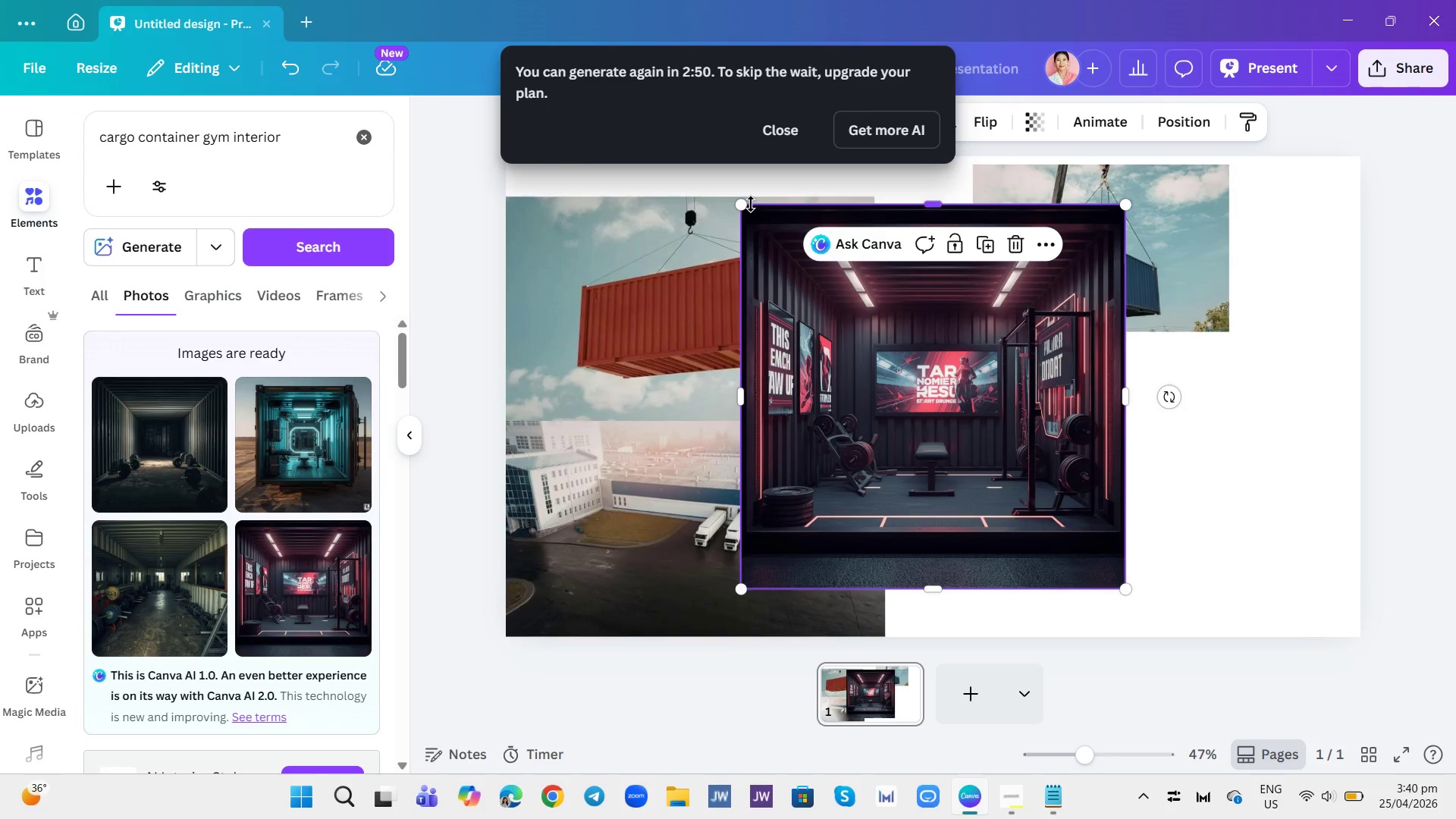 
left_click_drag(start_coordinate=[747, 204], to_coordinate=[817, 326])
 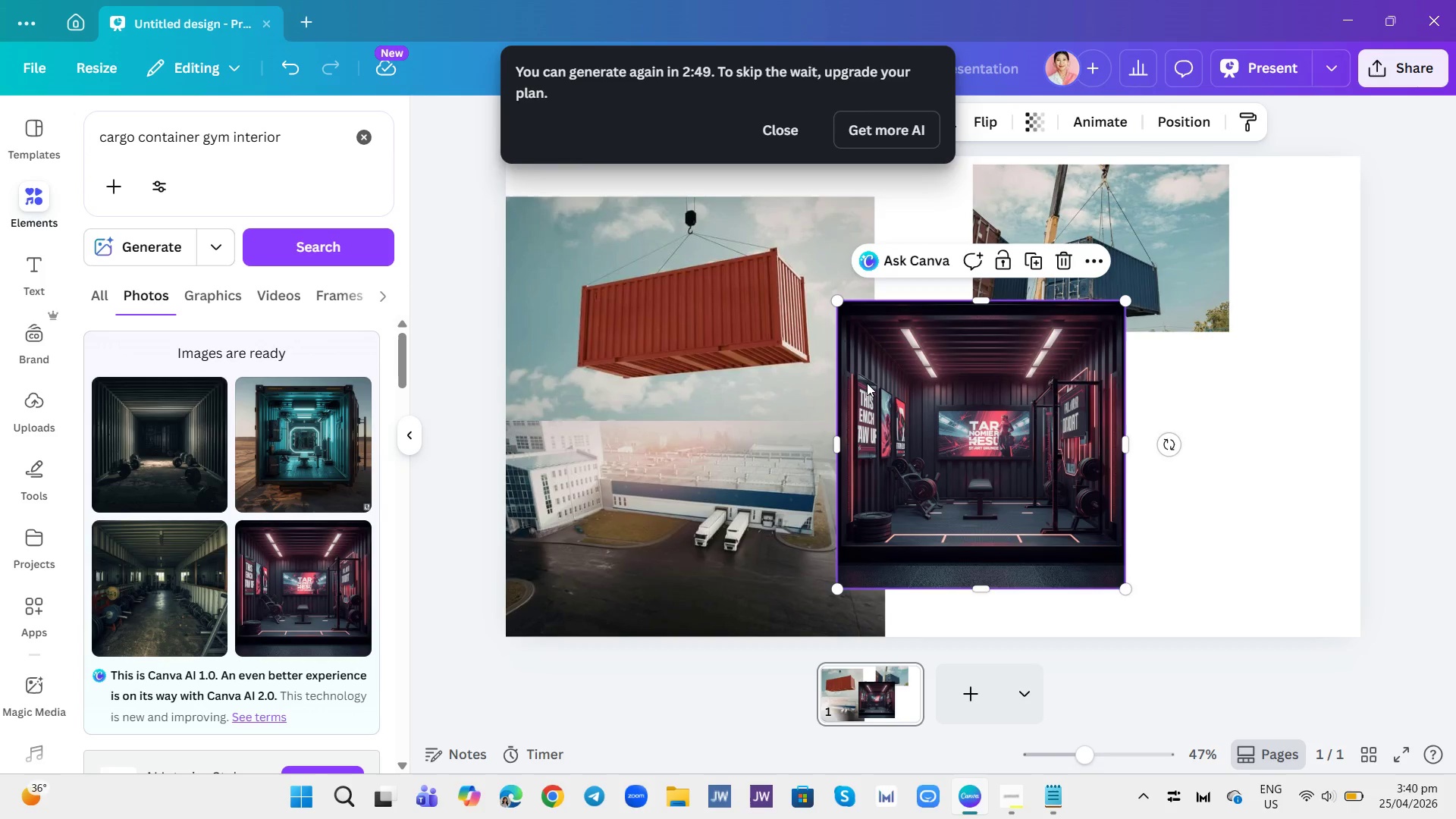 
left_click_drag(start_coordinate=[867, 383], to_coordinate=[642, 293])
 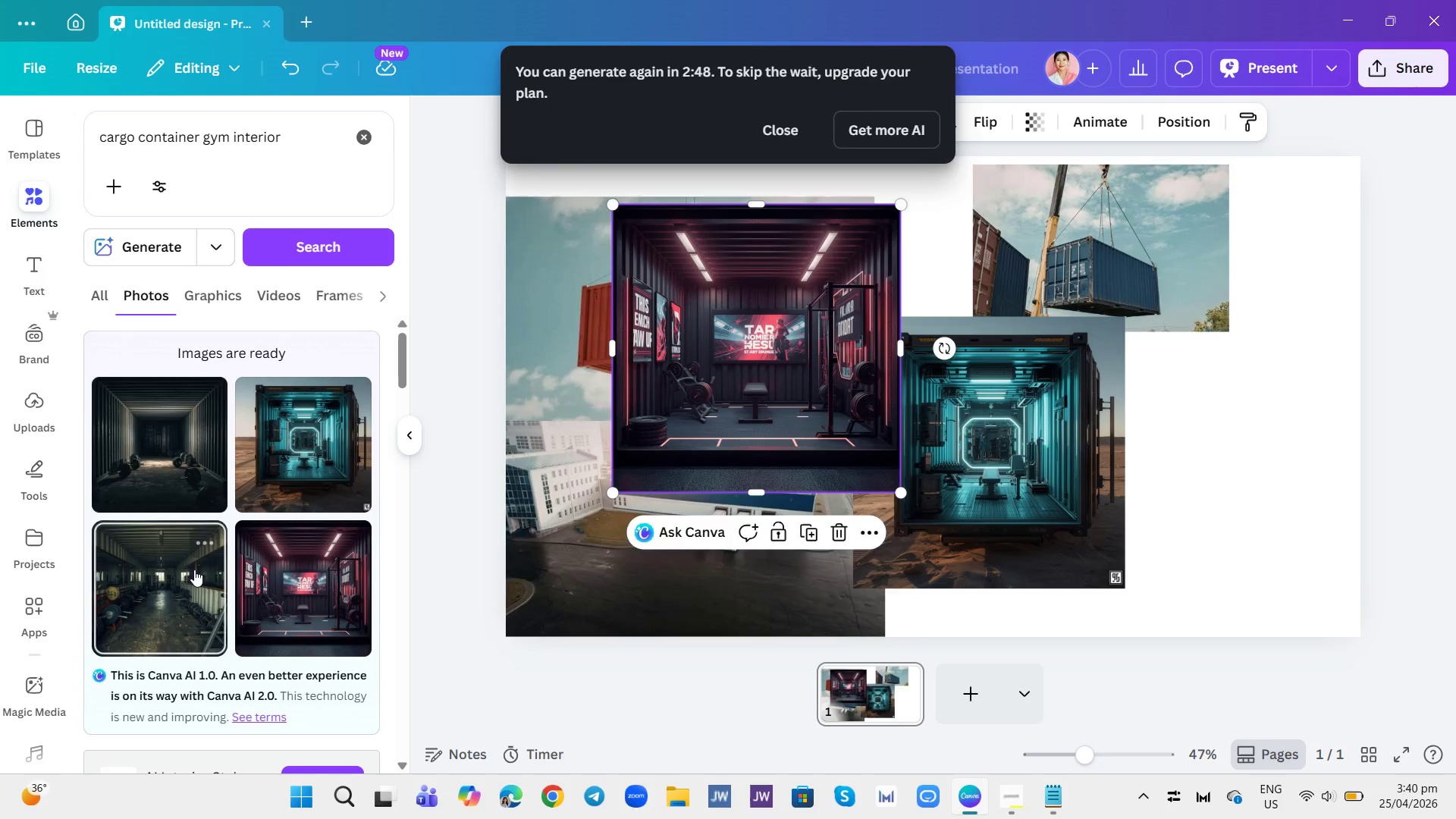 
left_click([194, 570])
 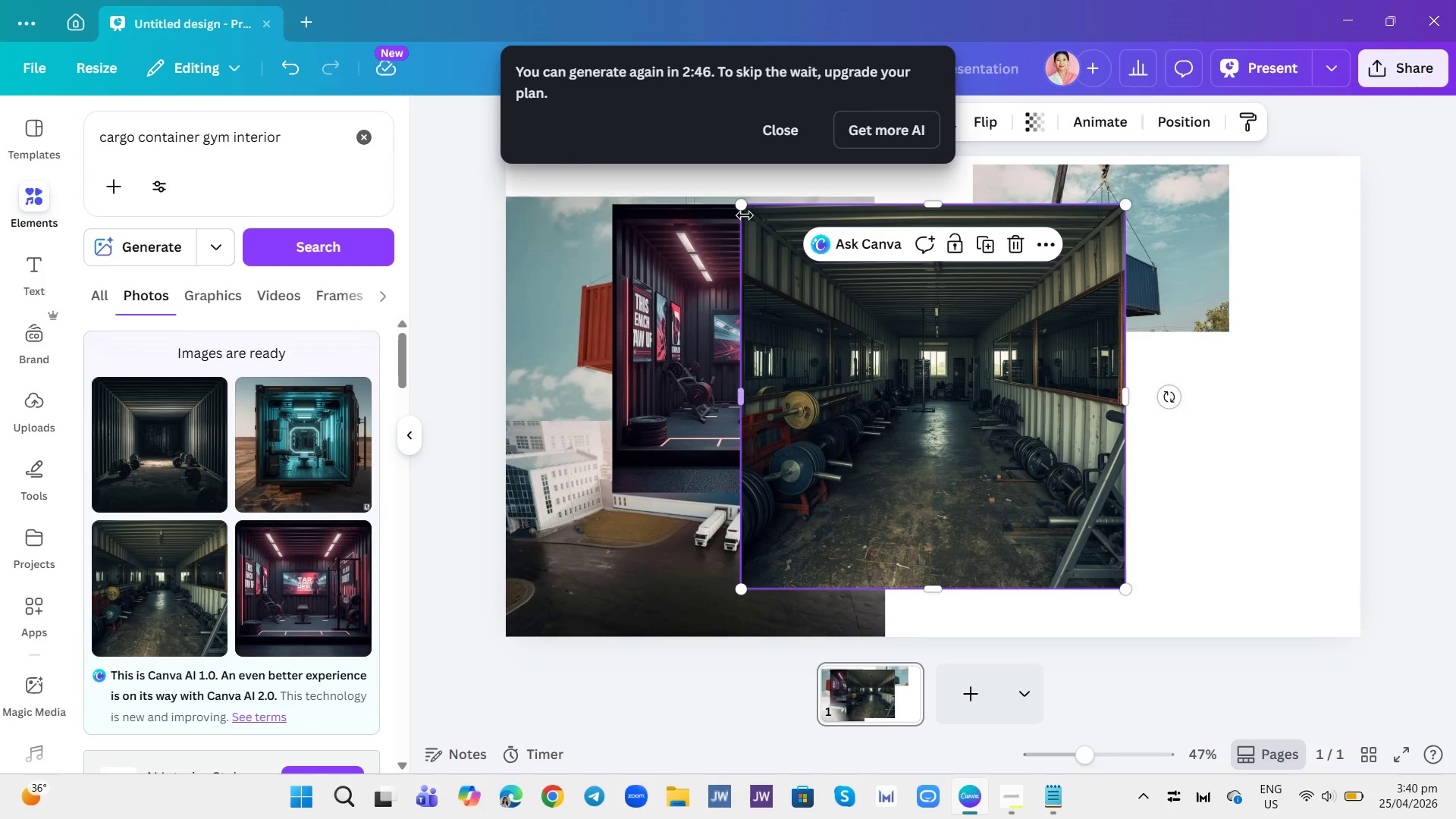 
left_click_drag(start_coordinate=[745, 206], to_coordinate=[842, 381])
 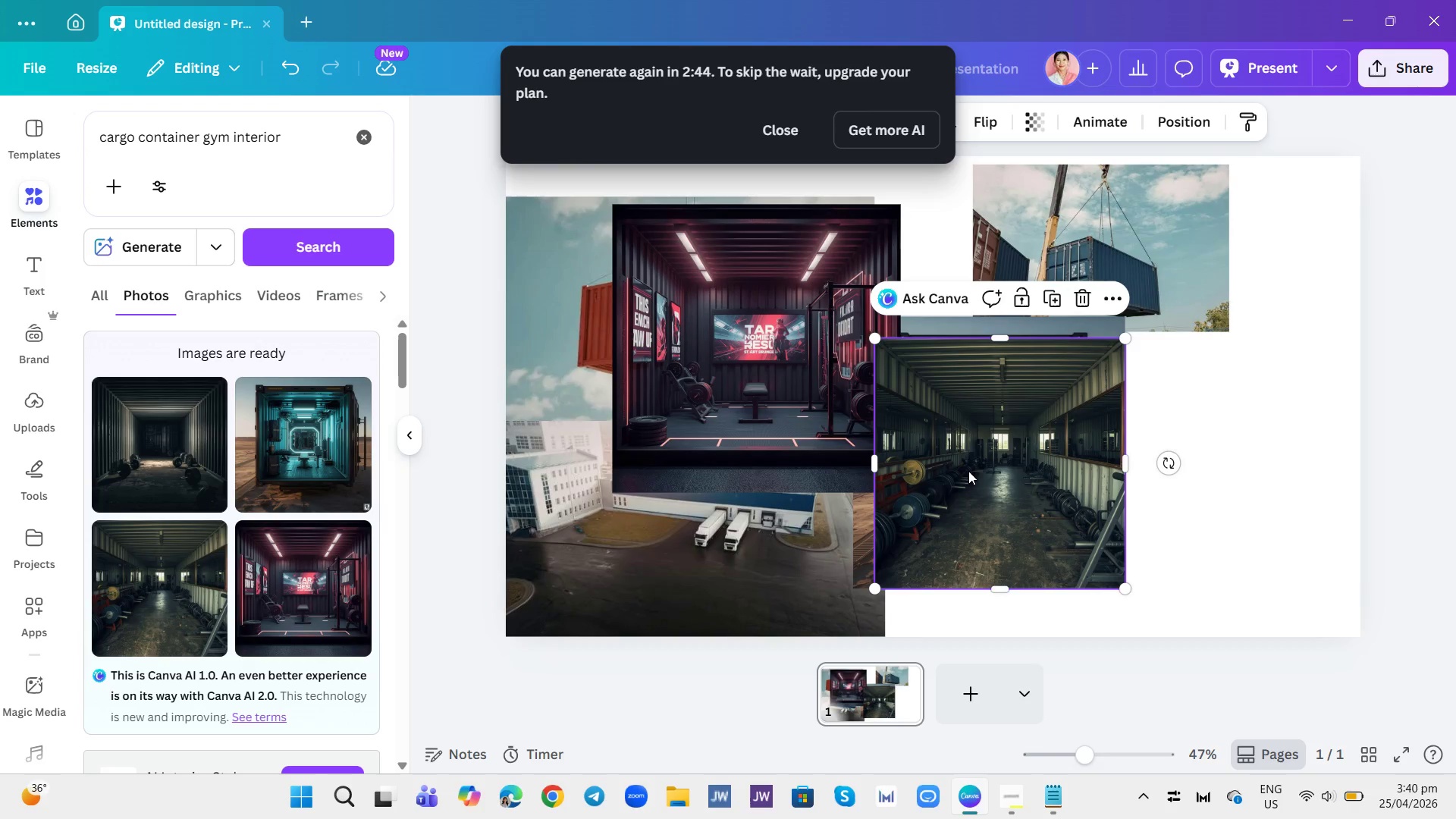 
left_click_drag(start_coordinate=[973, 474], to_coordinate=[1026, 450])
 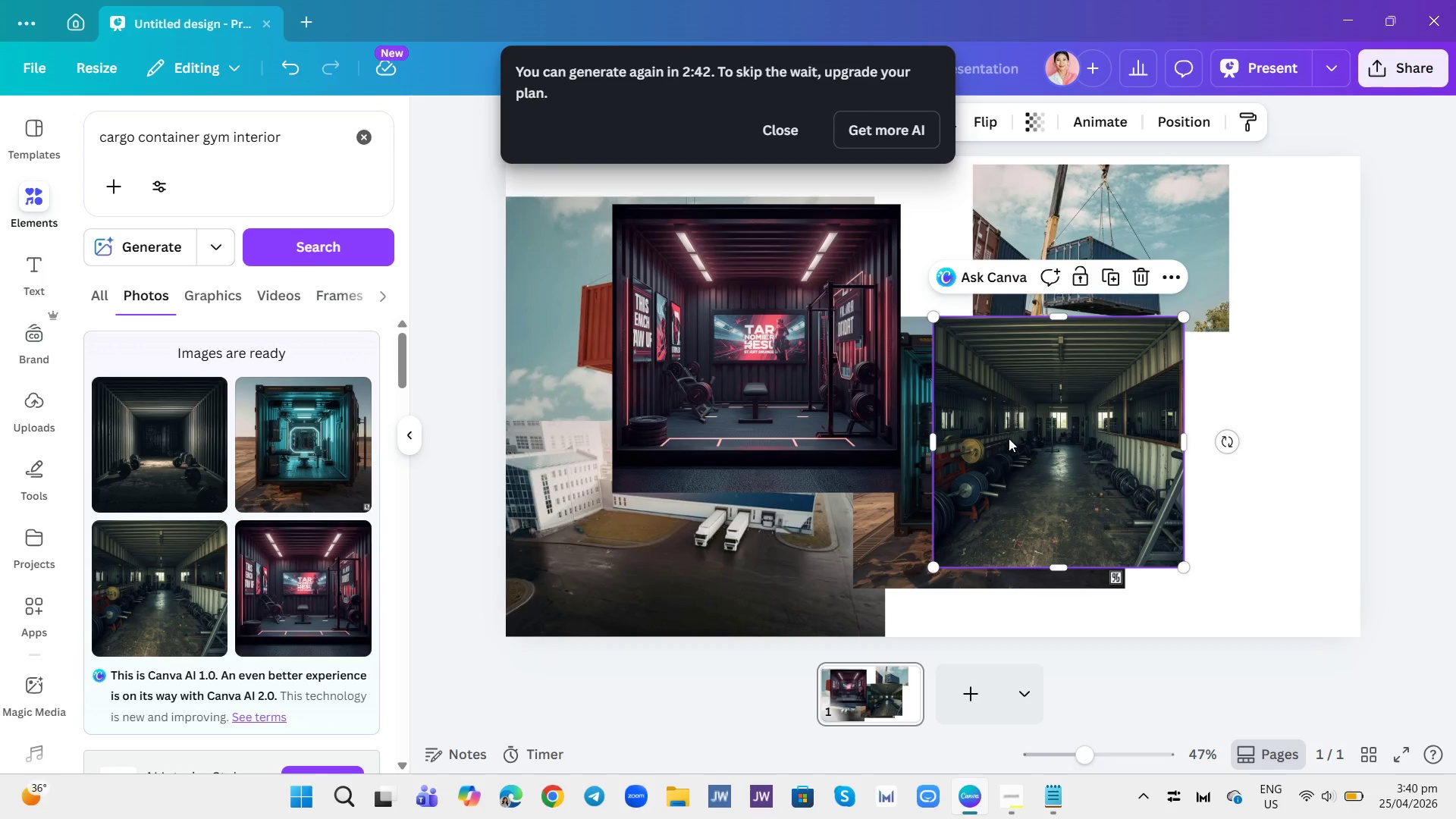 
left_click_drag(start_coordinate=[1045, 413], to_coordinate=[1086, 385])
 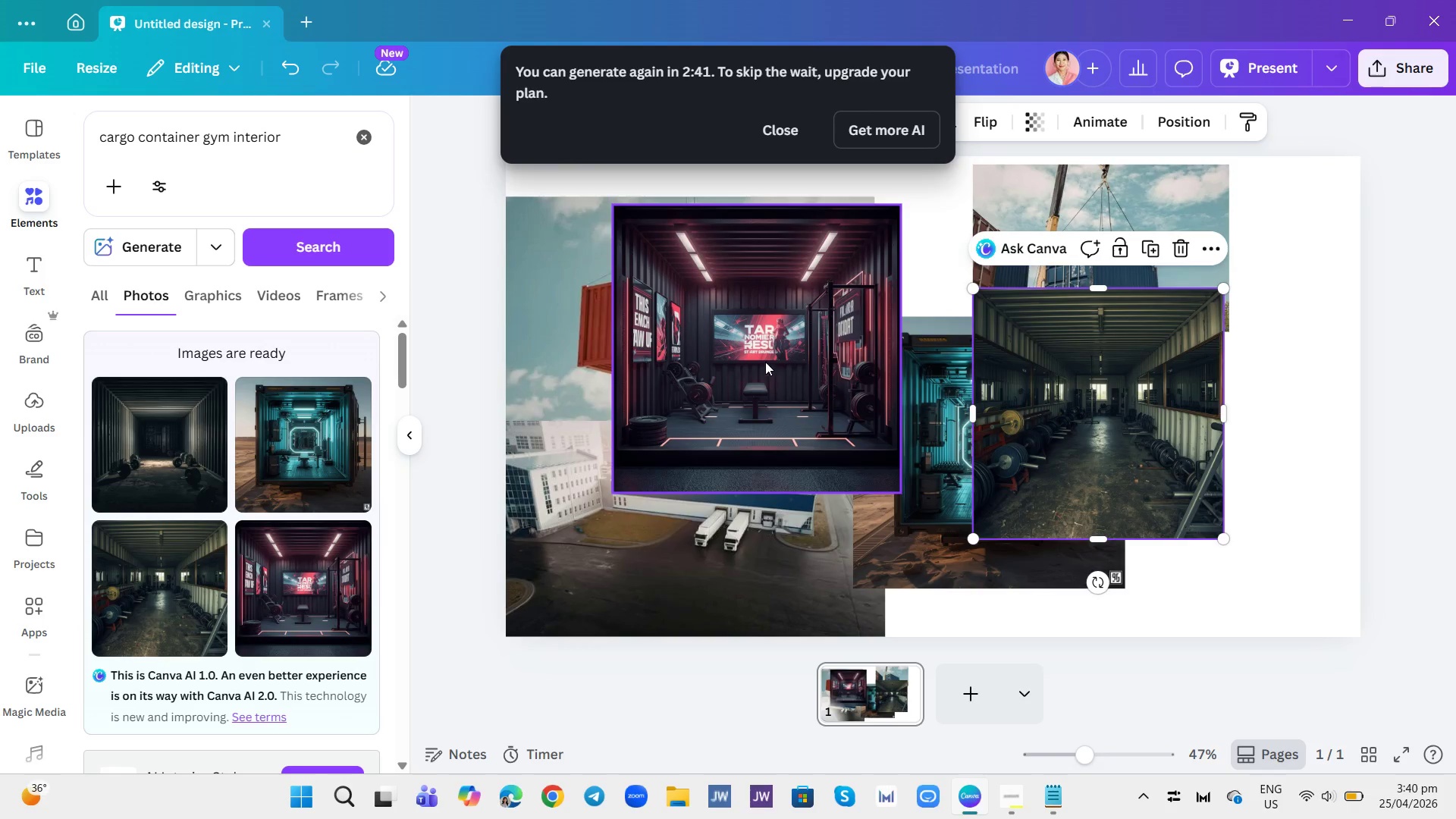 
left_click_drag(start_coordinate=[765, 362], to_coordinate=[711, 345])
 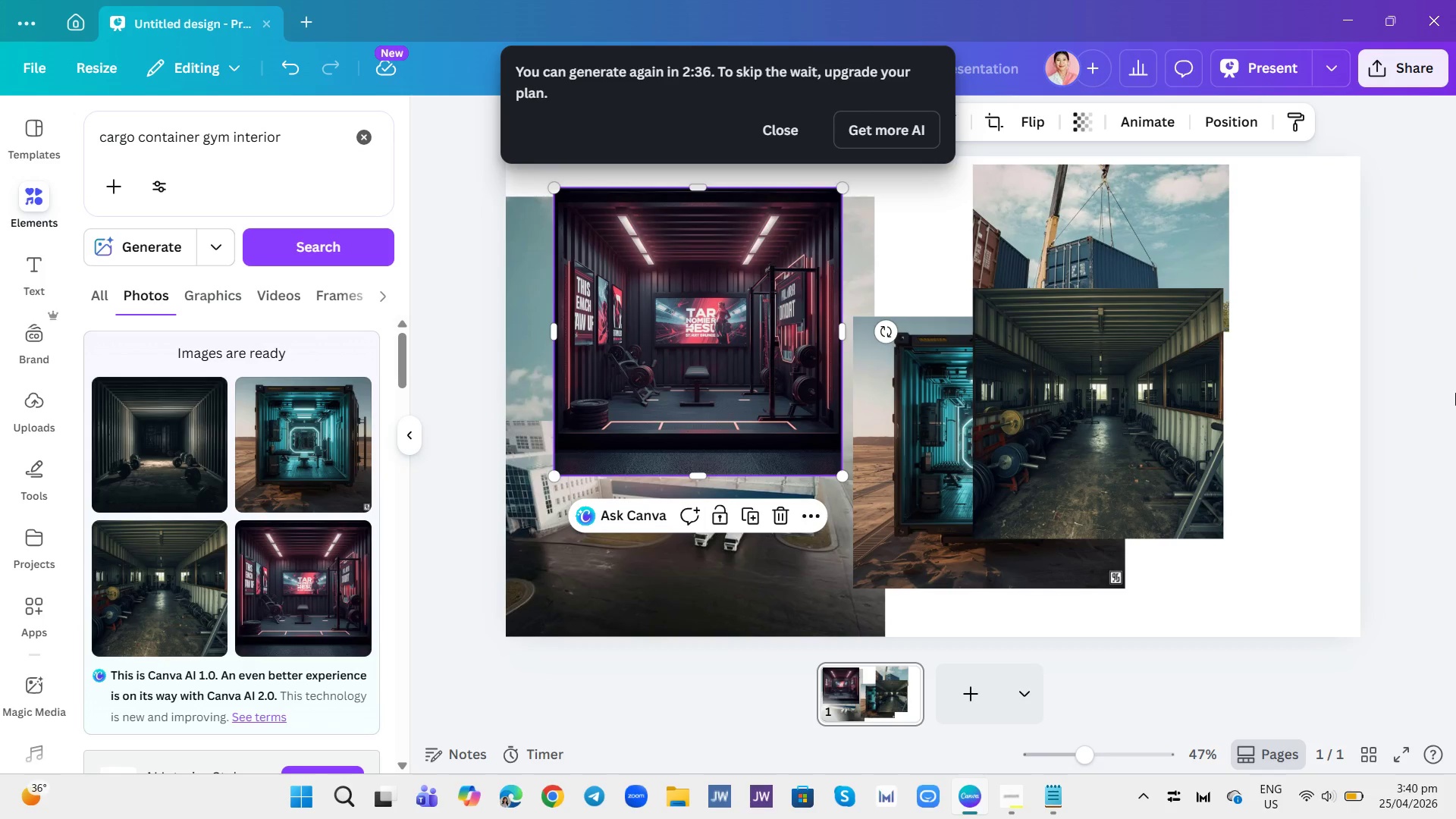 
wait(9.34)
 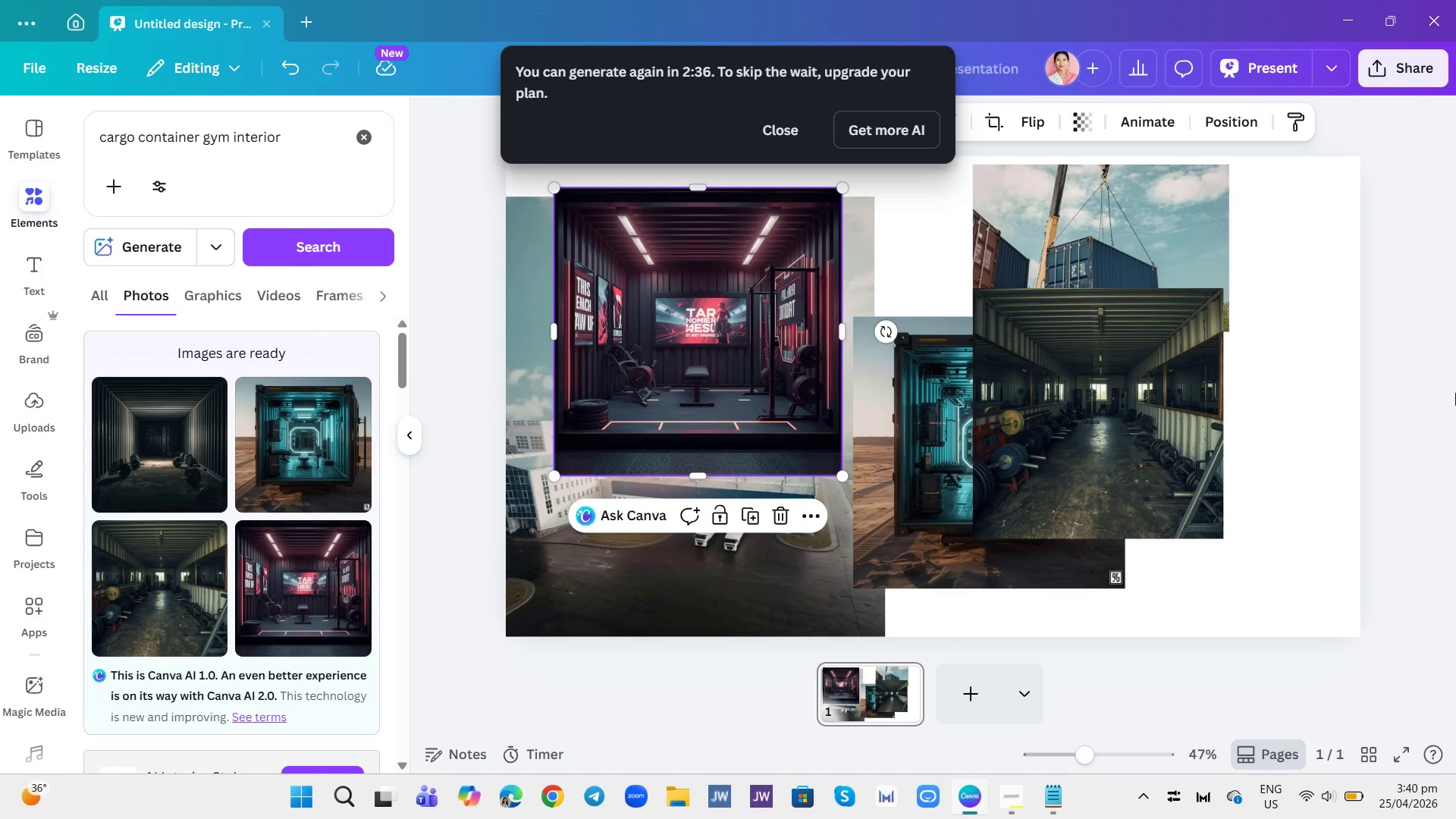 
left_click([767, 146])
 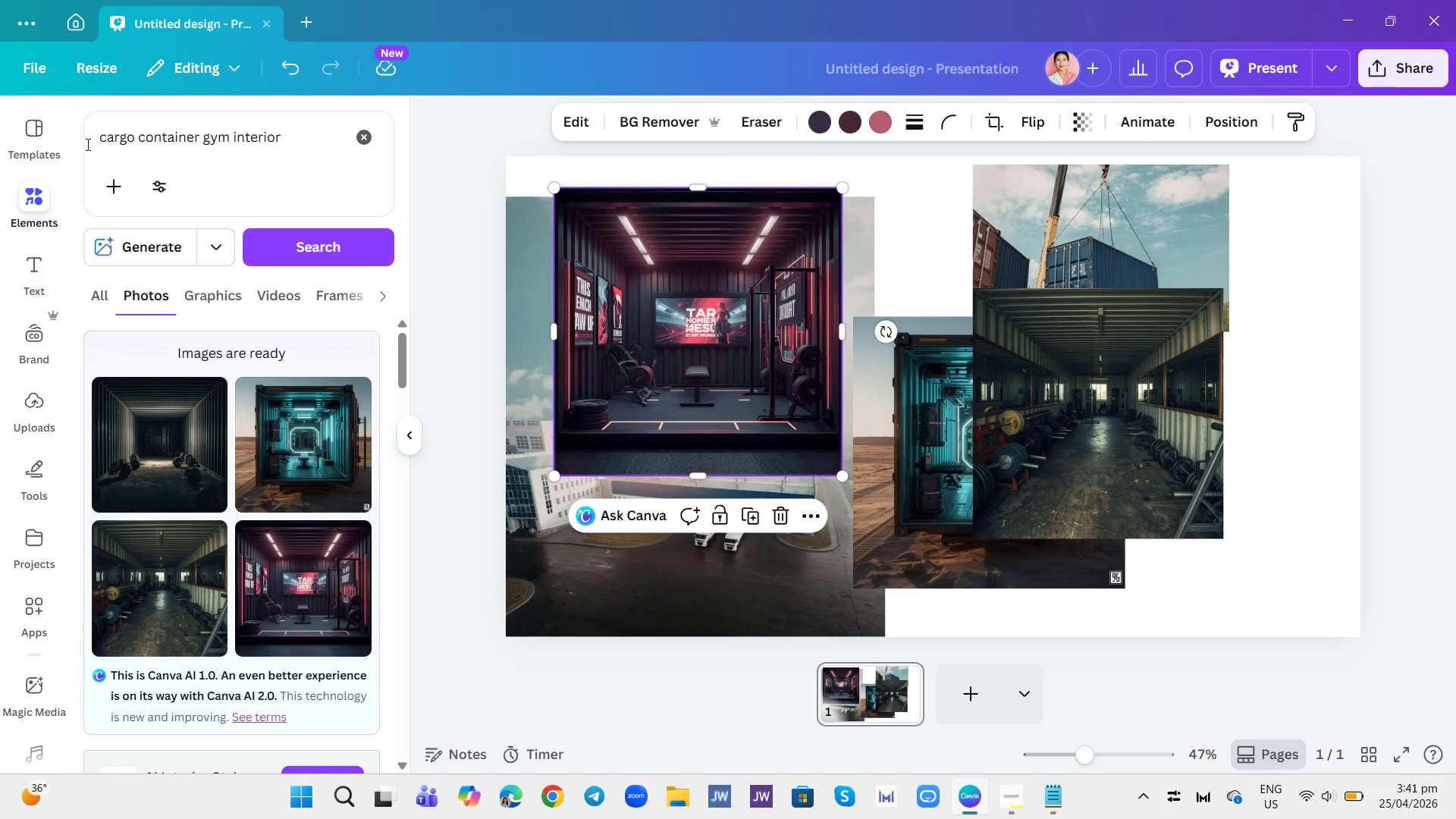 
wait(5.08)
 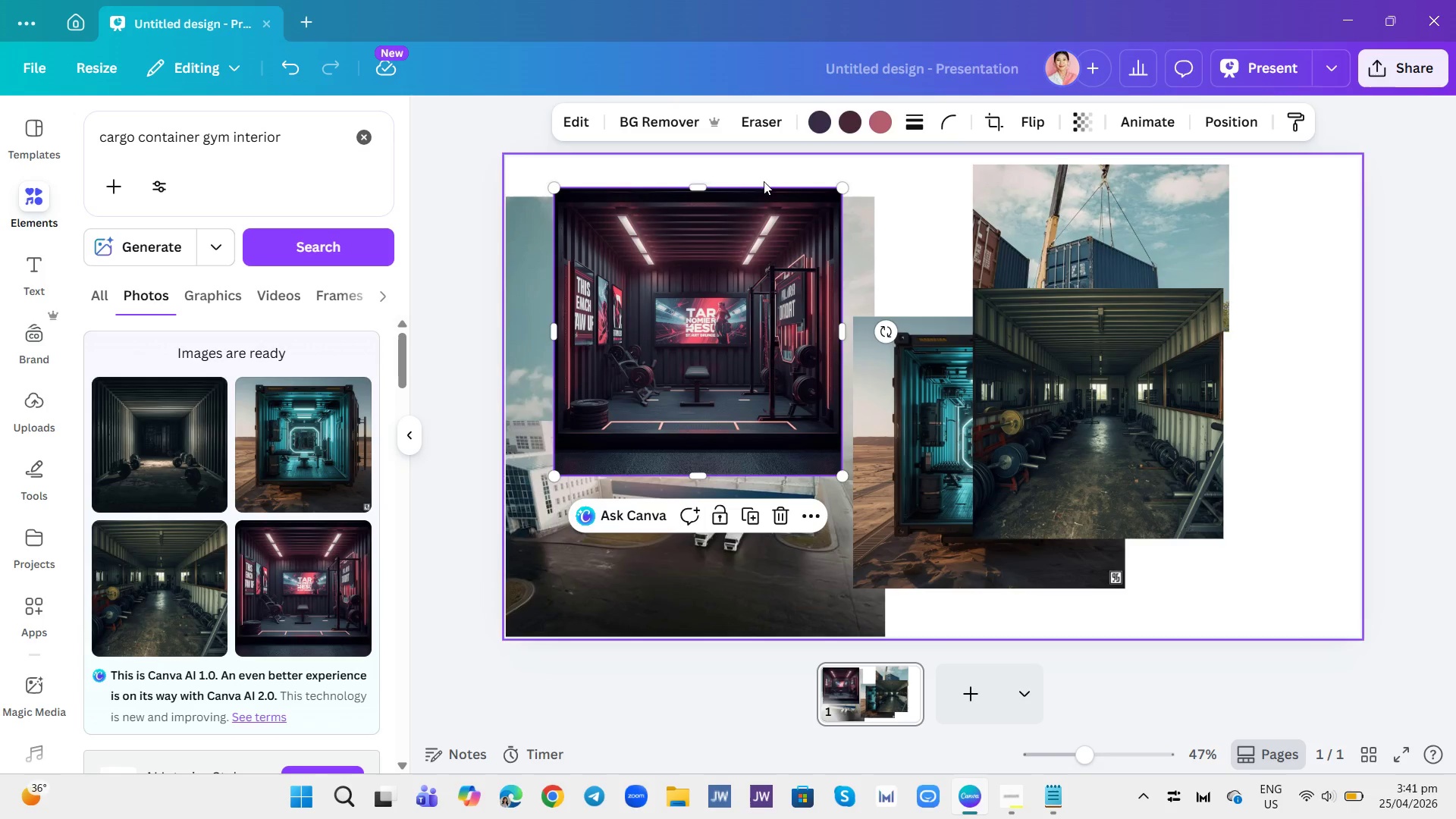 
mouse_move([94, 435])
 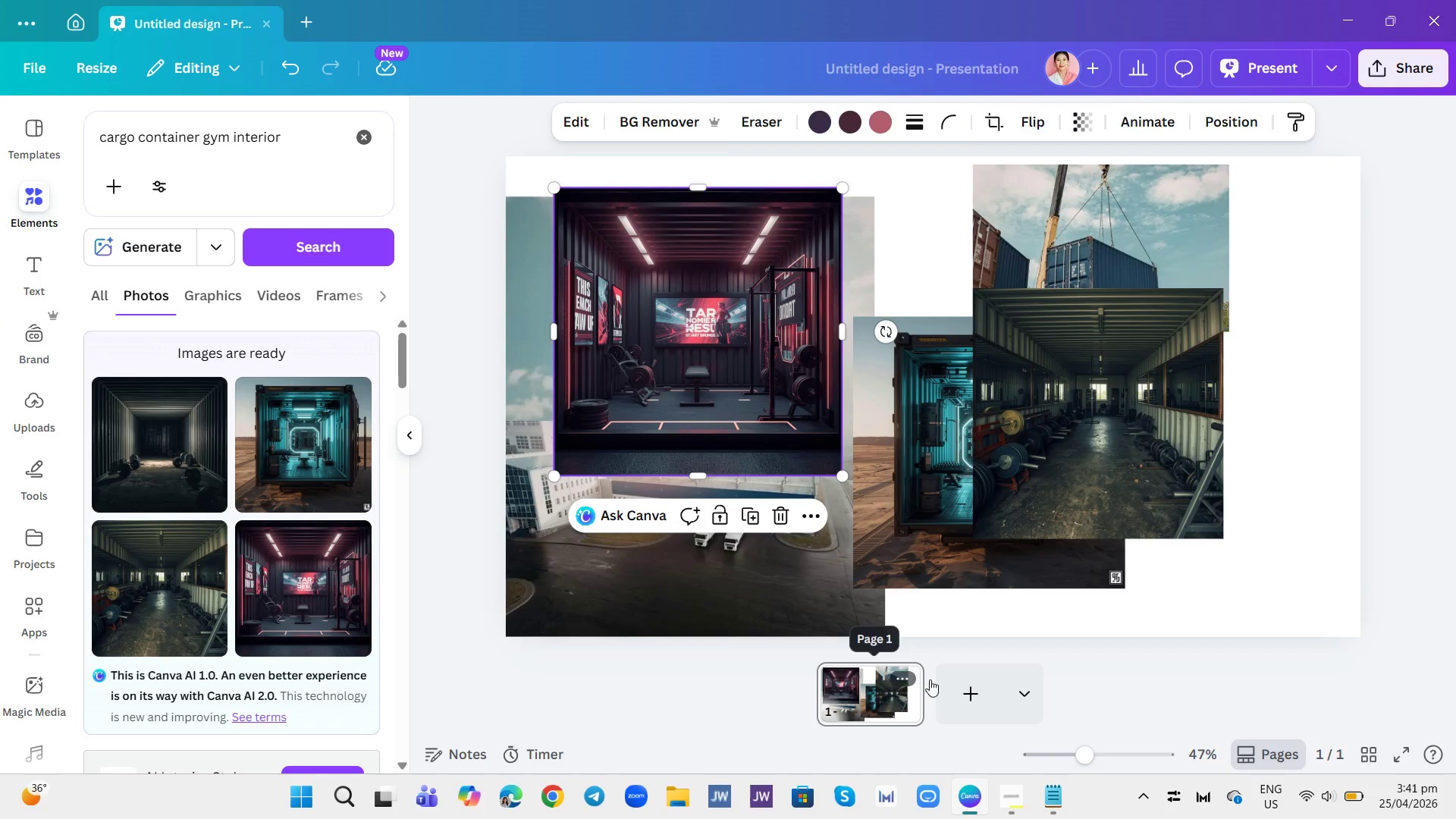 
left_click([970, 682])
 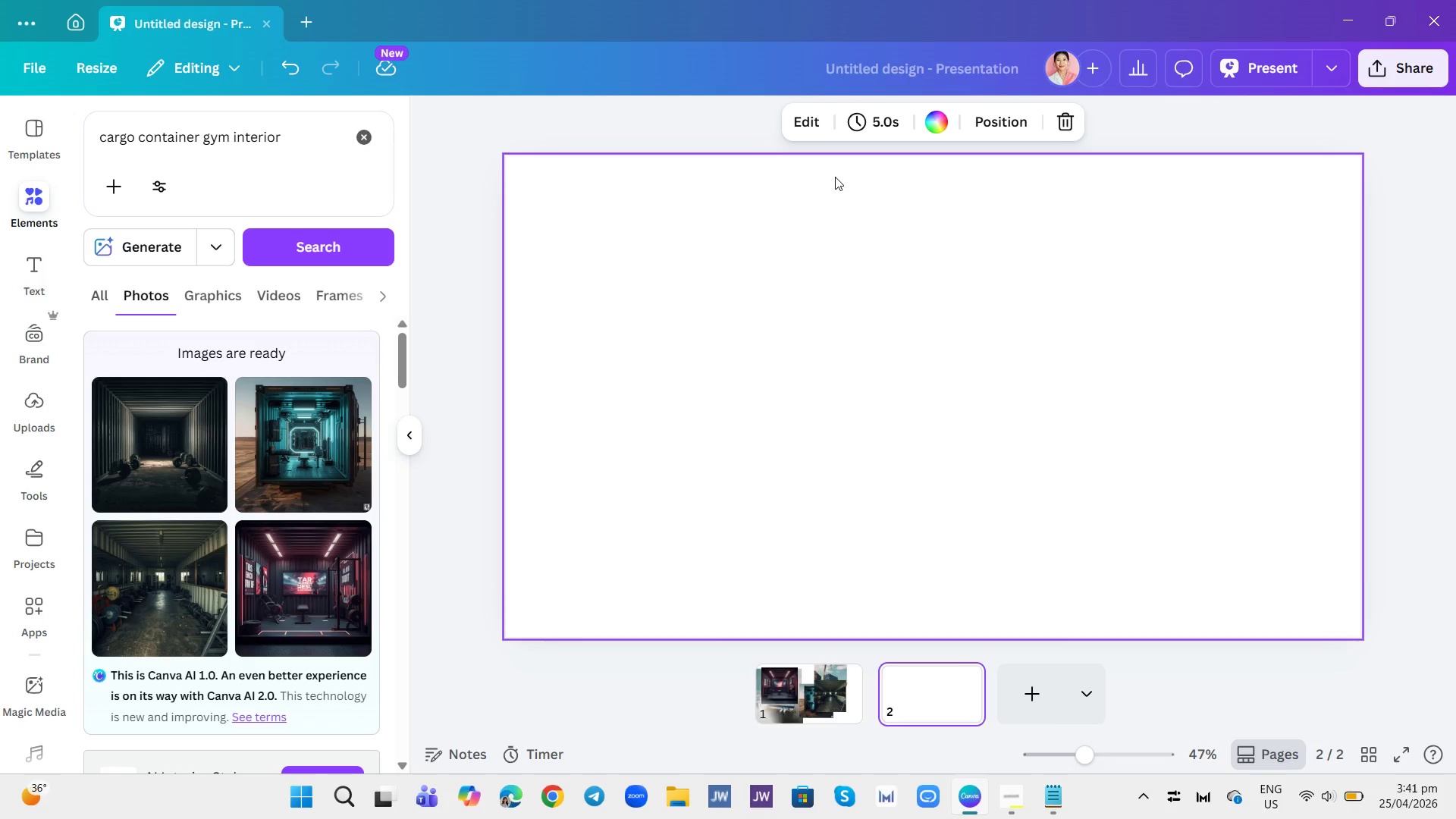 
left_click([928, 126])
 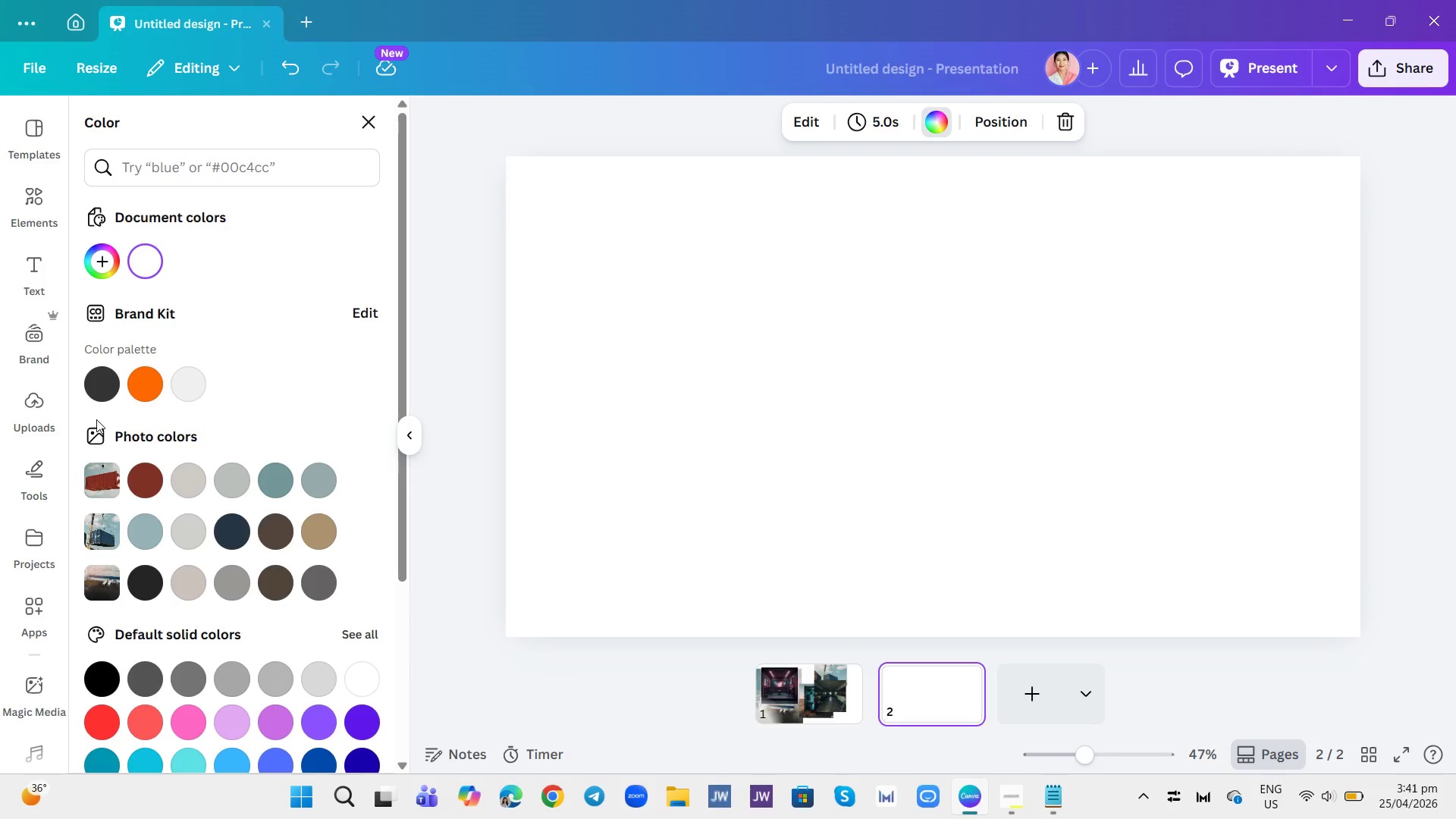 
left_click([99, 384])
 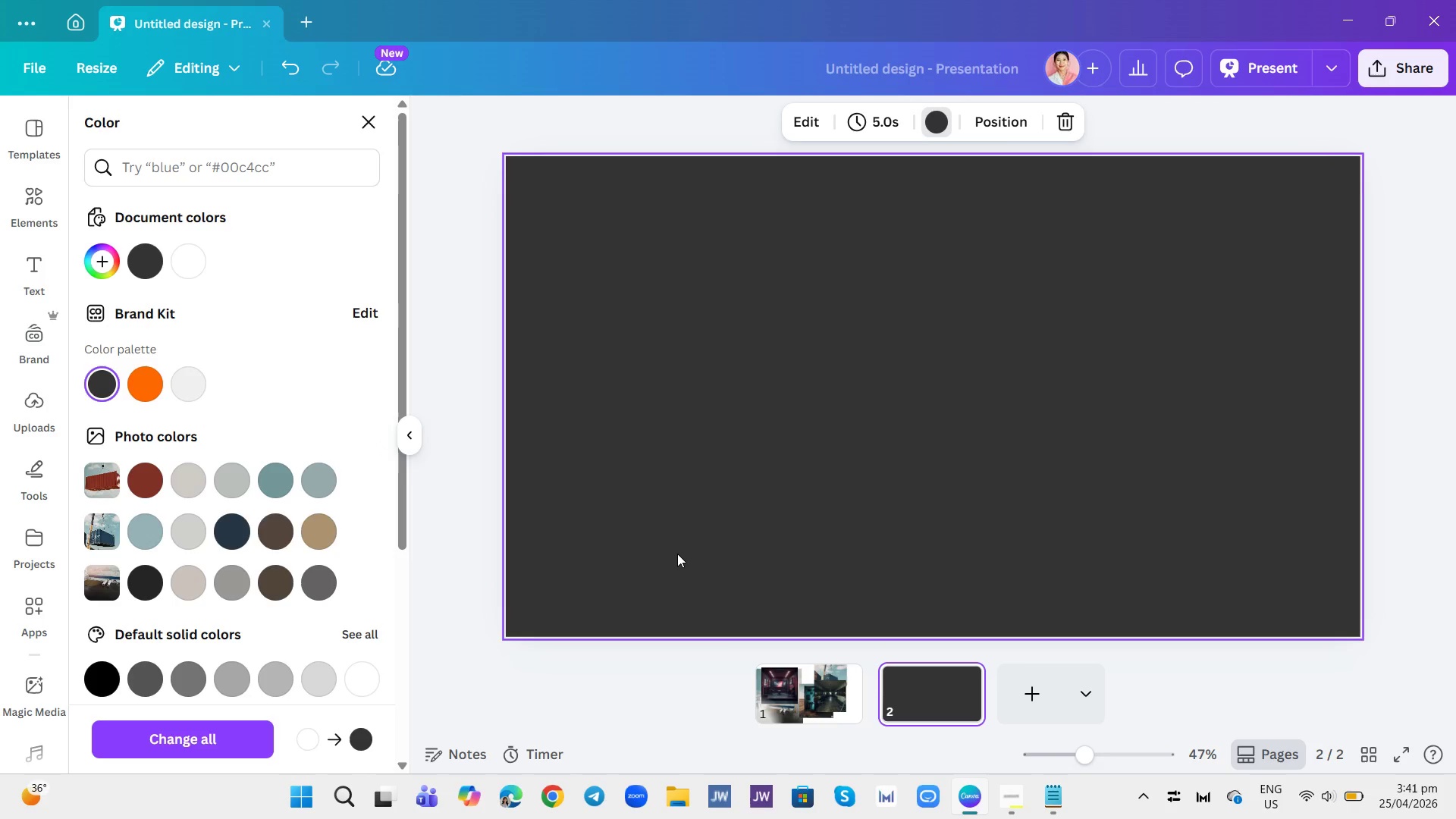 
left_click([677, 554])
 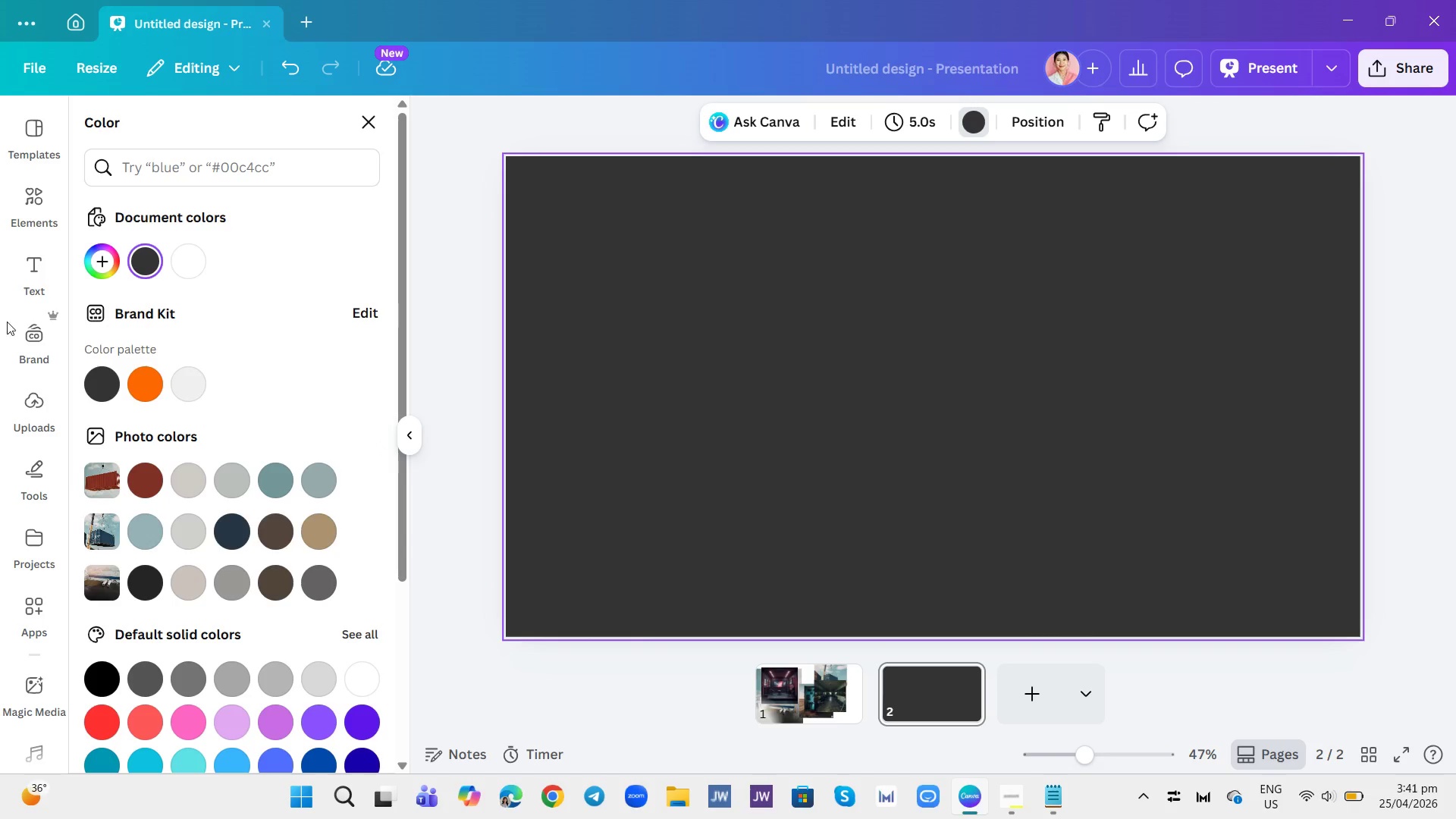 
left_click([18, 287])
 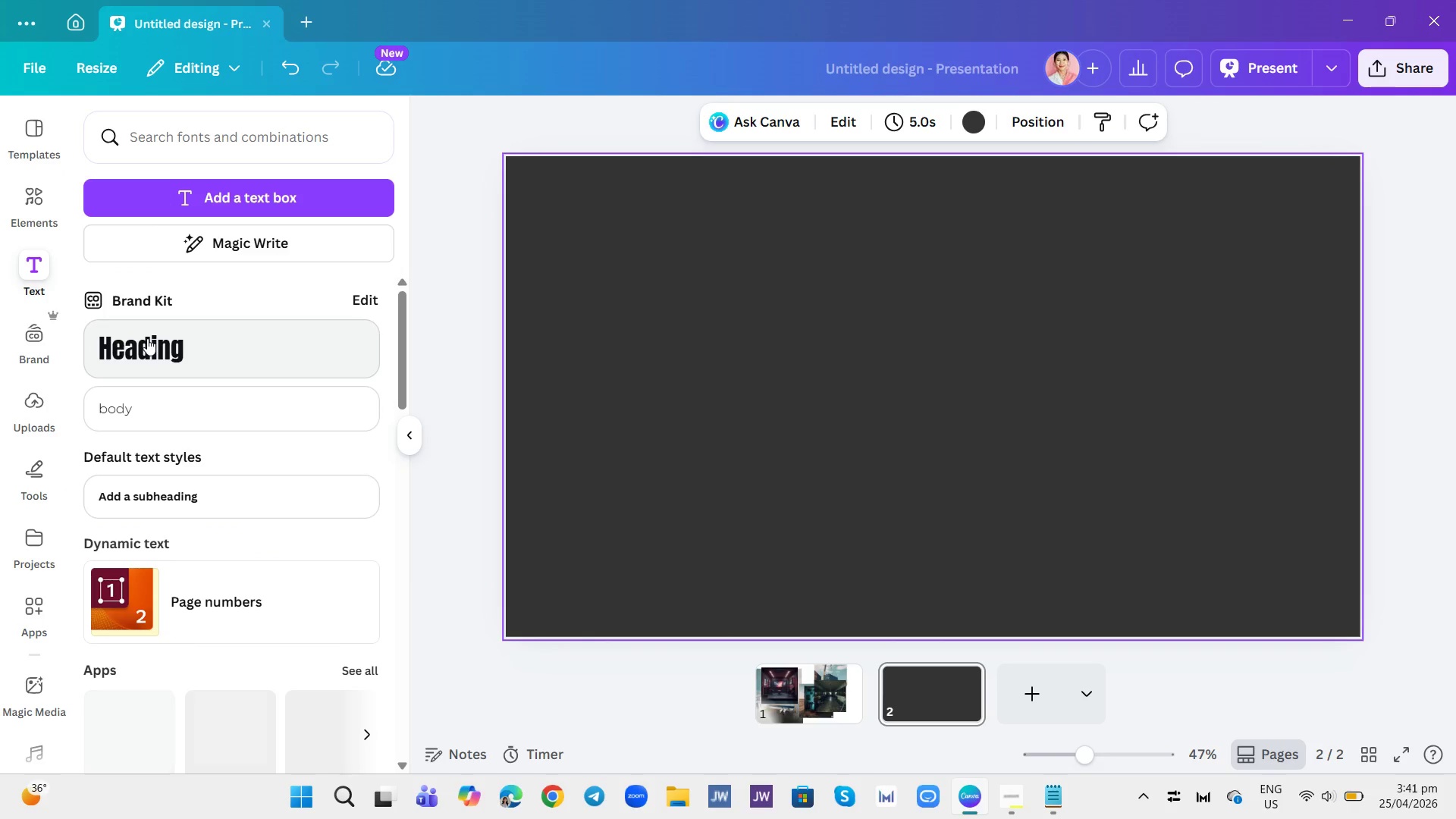 
left_click([147, 338])
 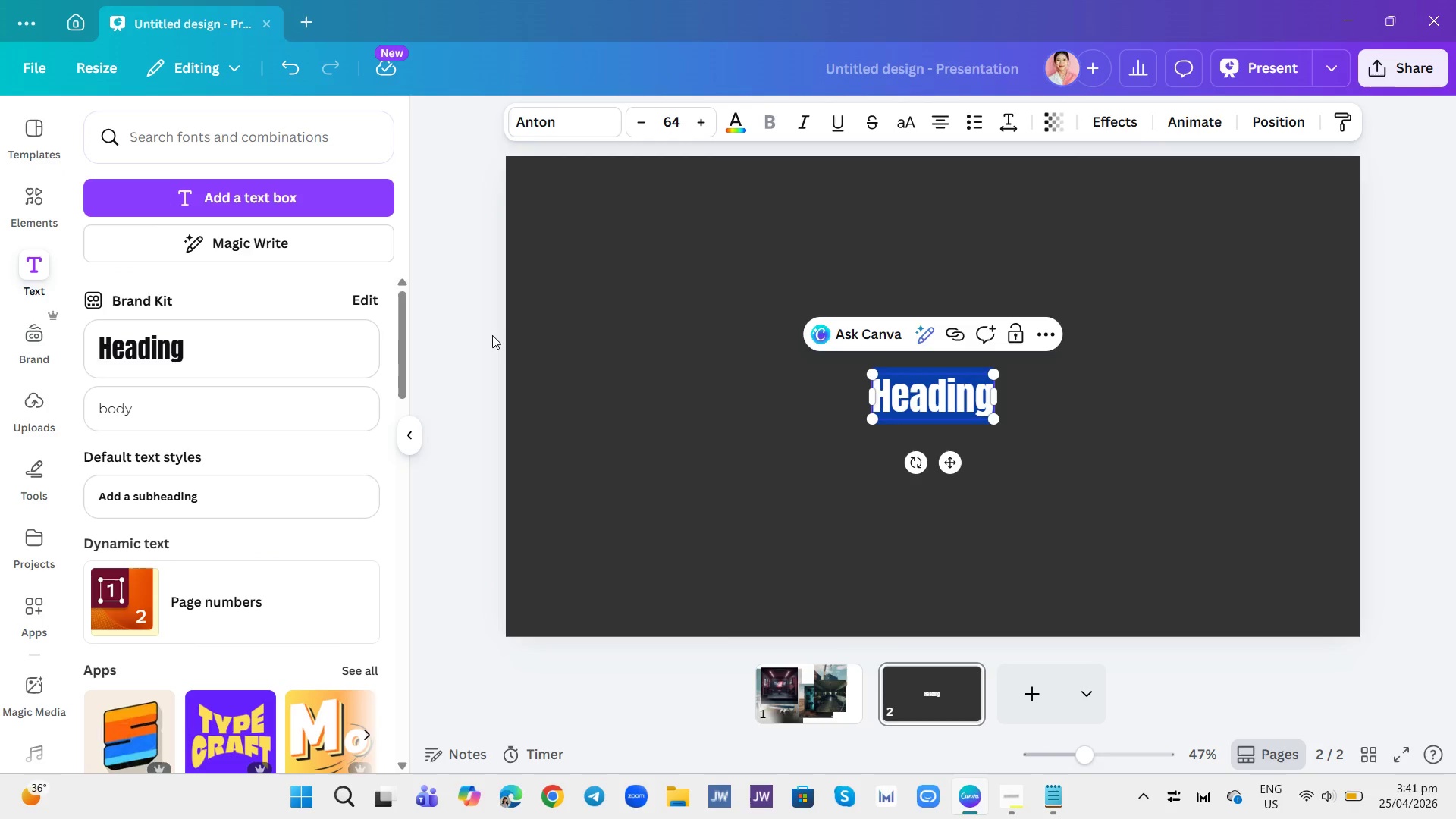 
type(APEX OUTPOST:)
 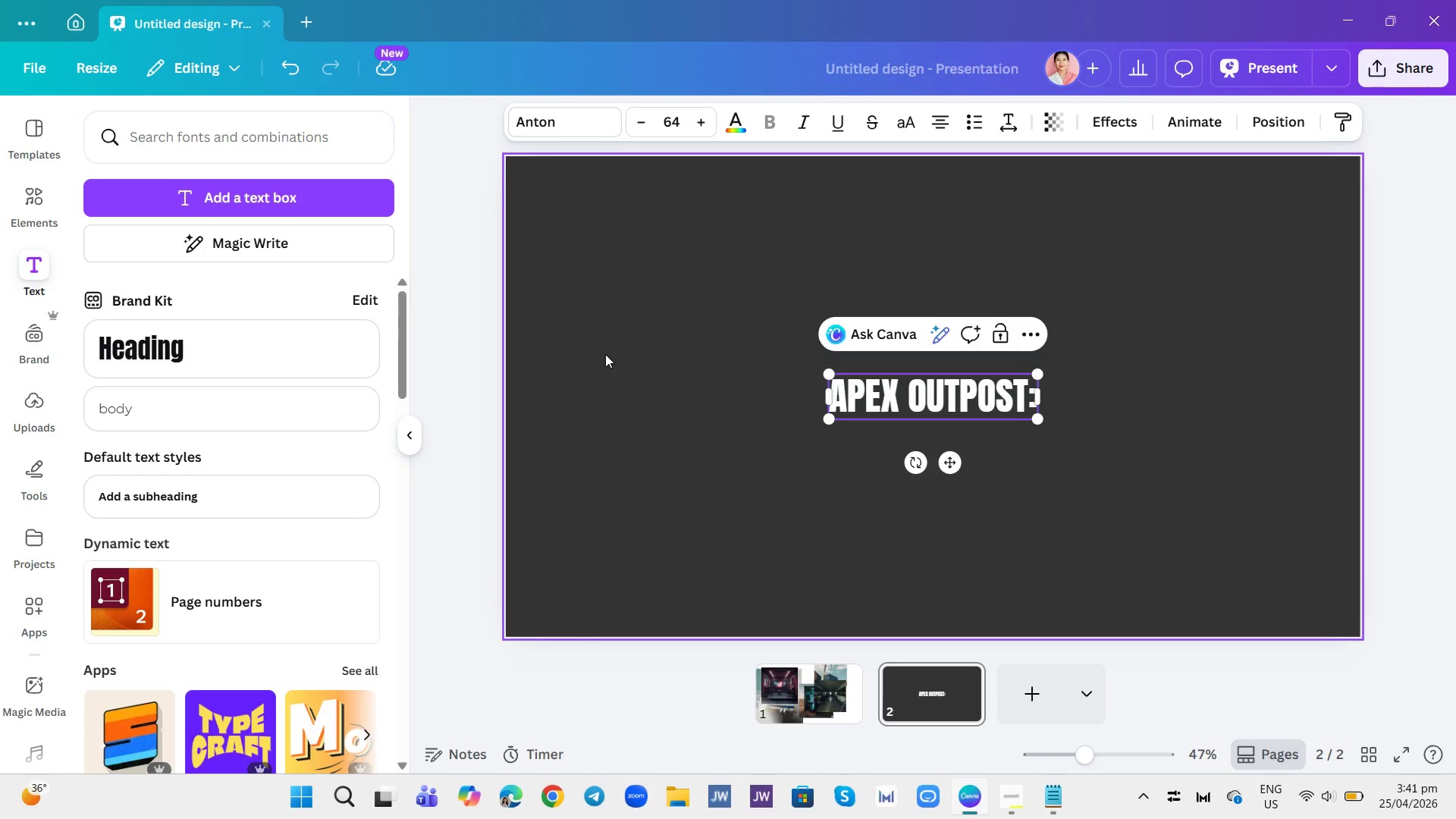 
key(Enter)
 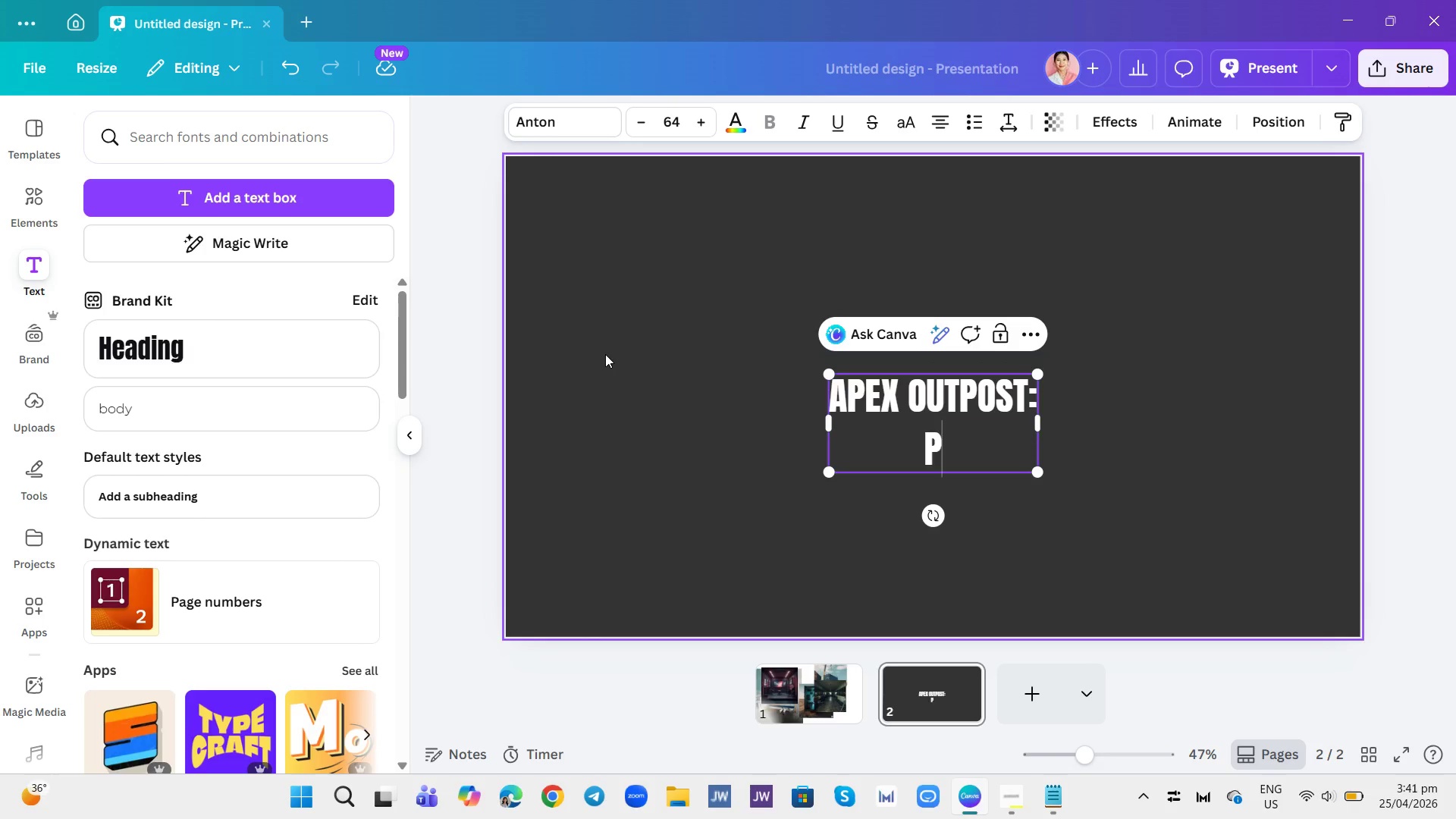 
type(PREMIUM FIYE)
key(Backspace)
key(Backspace)
type(TNESS,)
 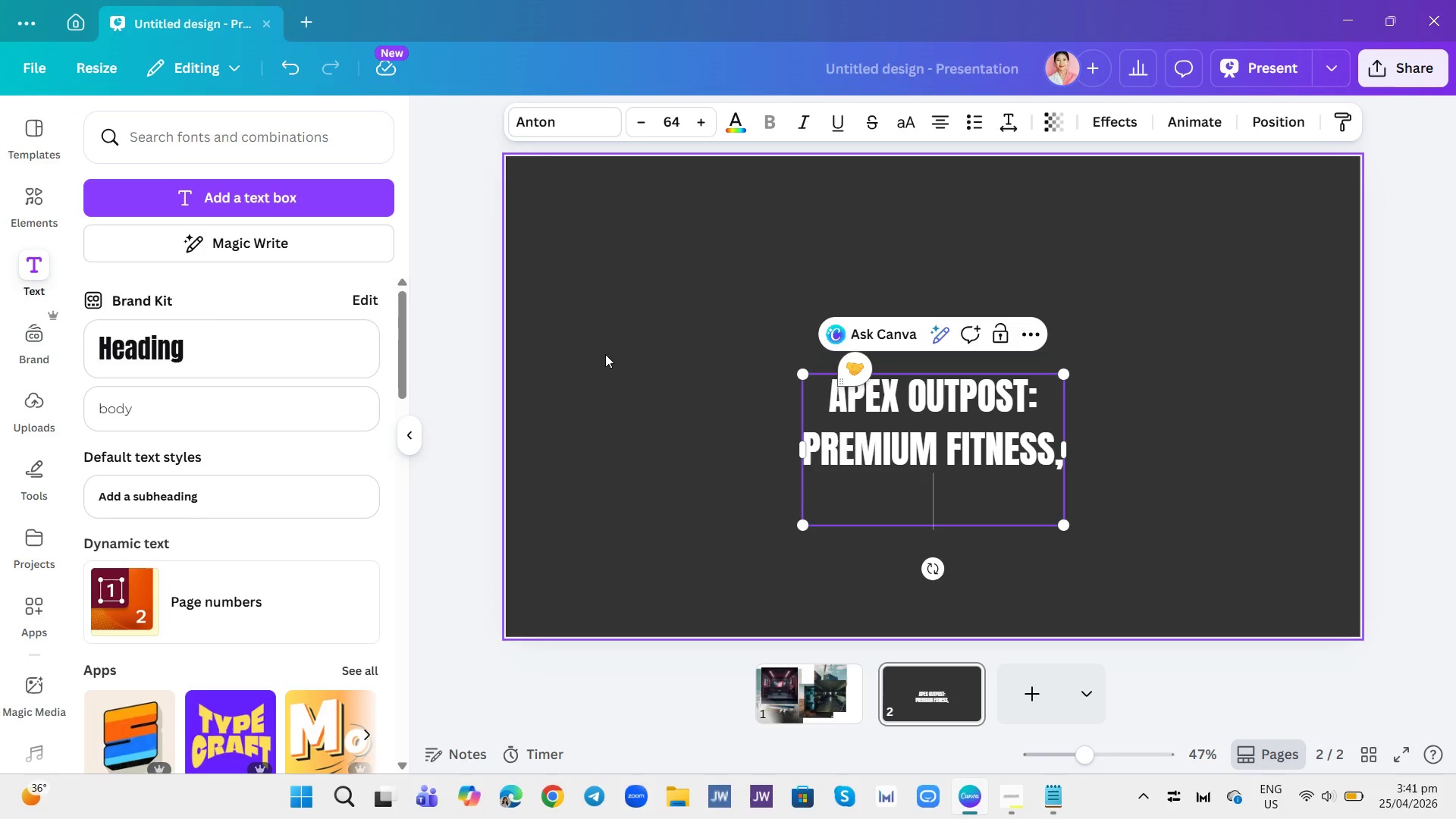 
key(Enter)
 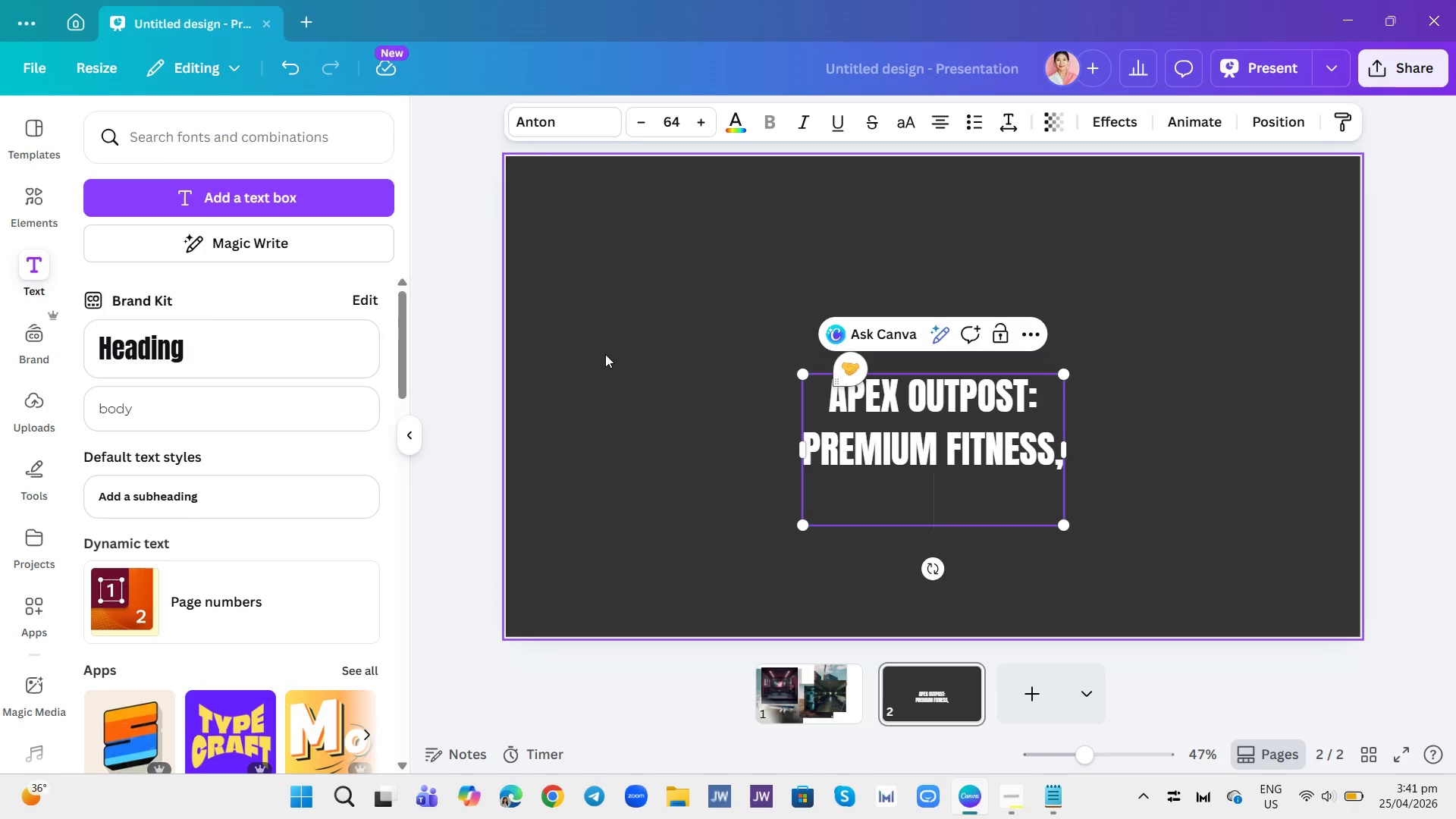 
type(WHERE YOU NEED IT.)
 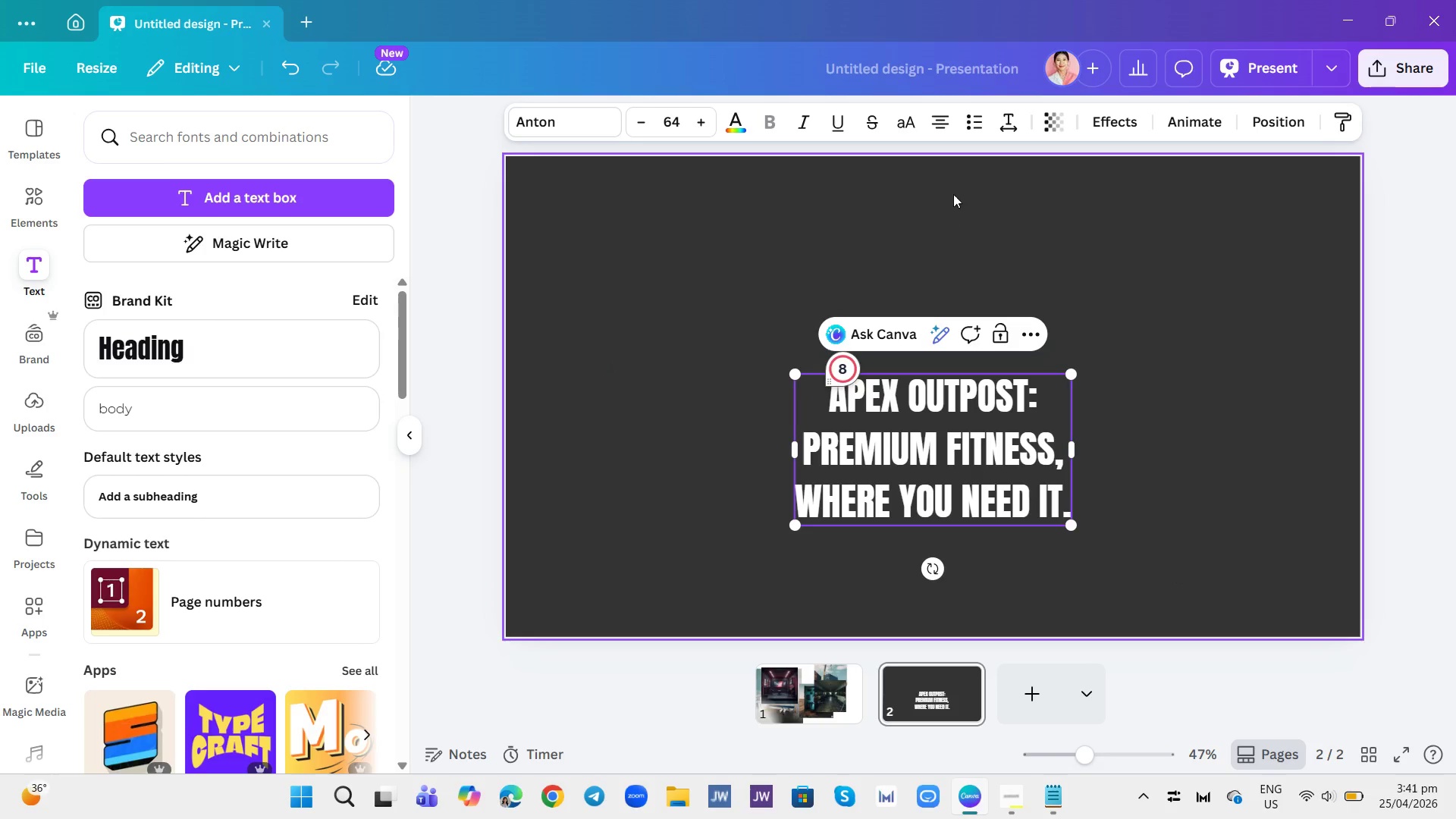 
left_click([943, 128])
 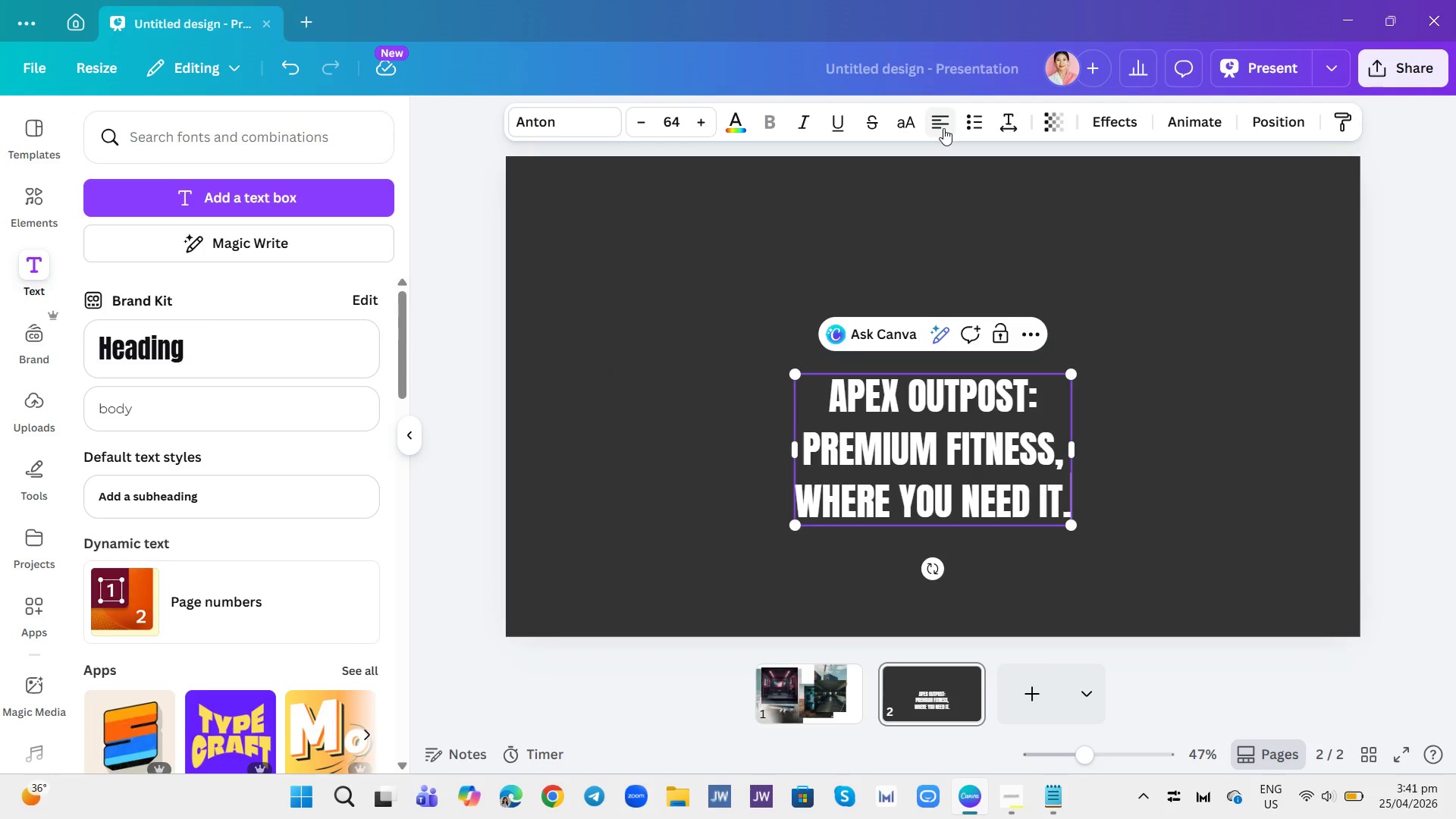 
left_click([943, 128])
 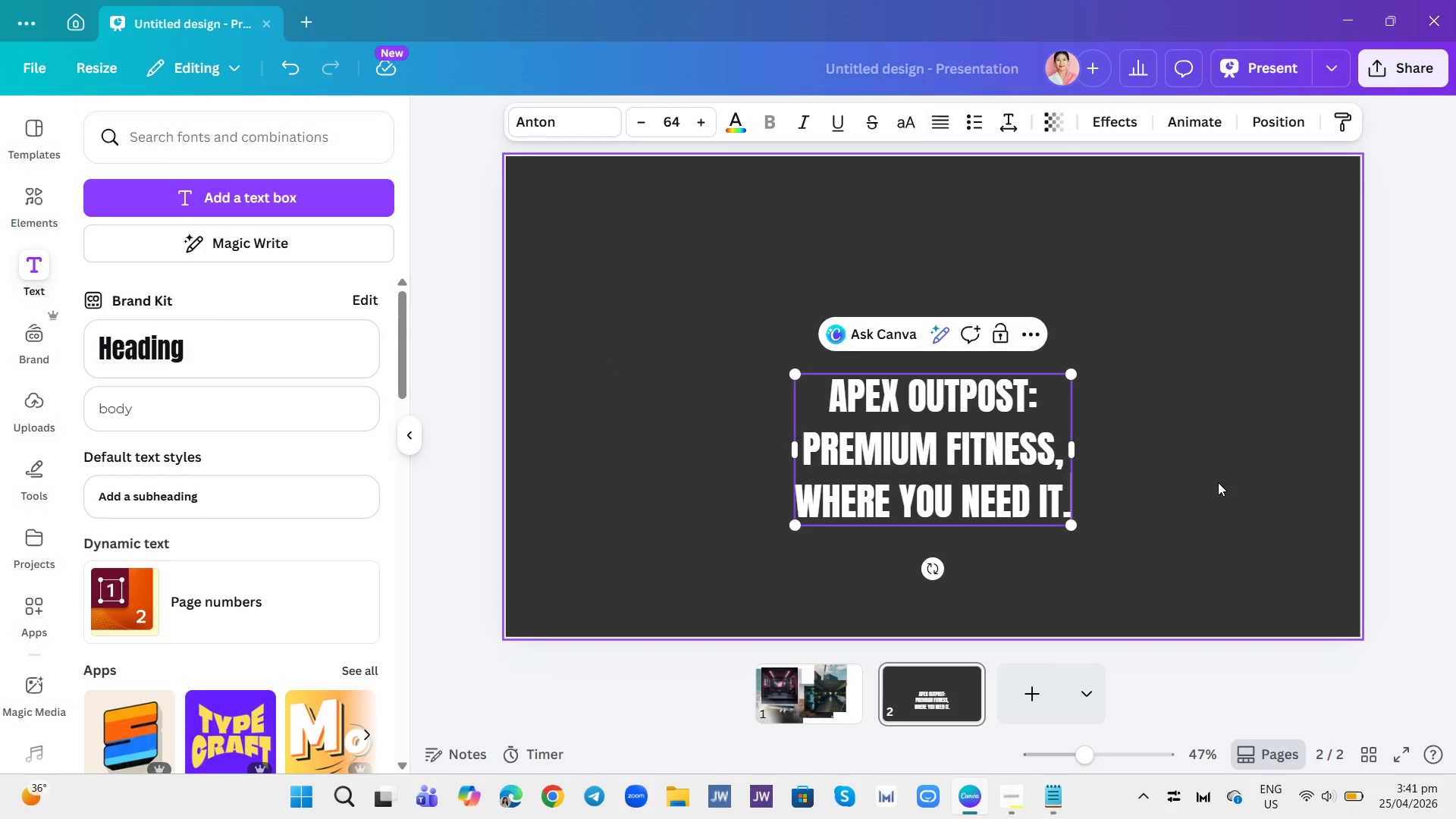 
double_click([1218, 482])
 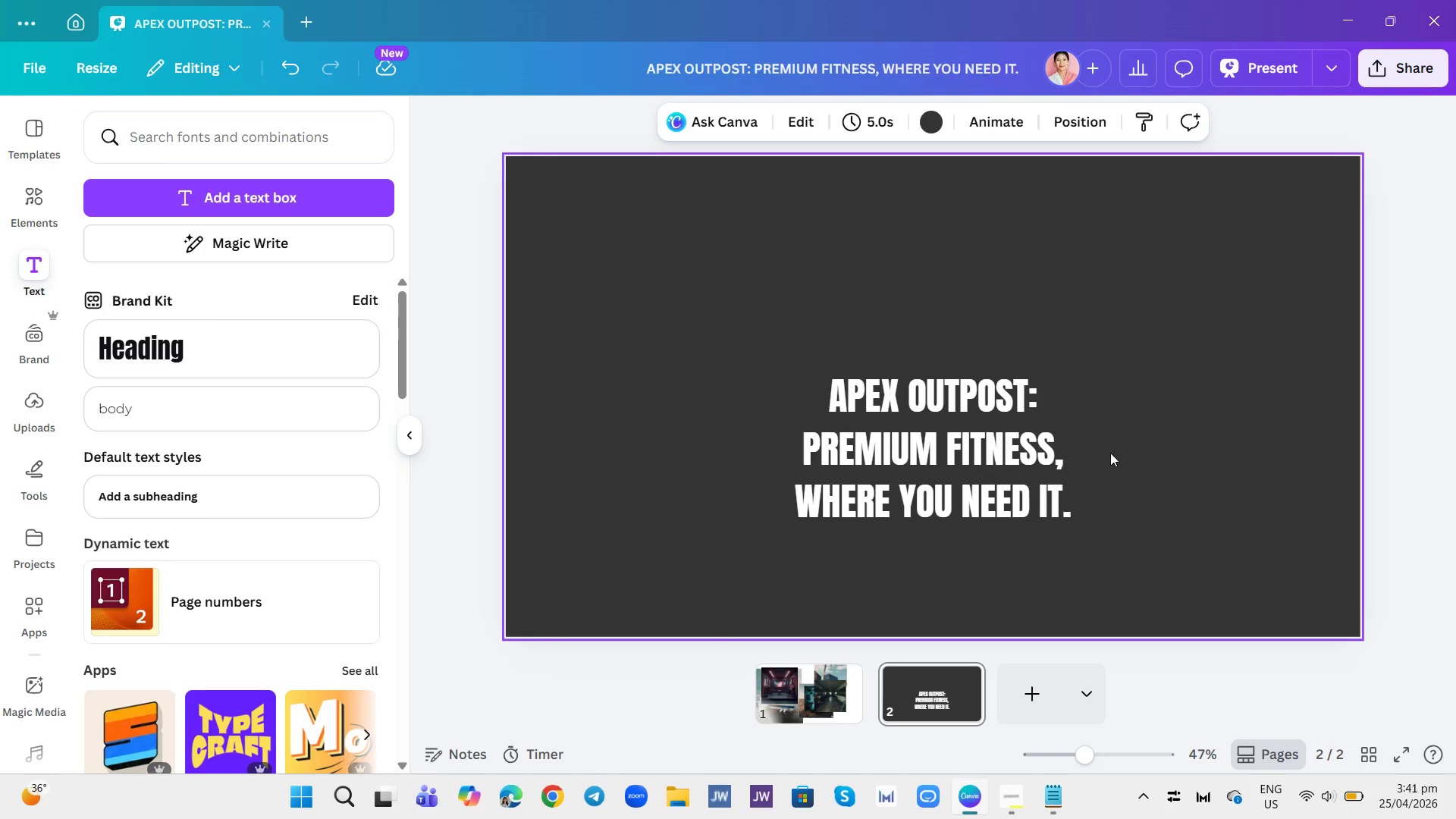 
double_click([973, 457])
 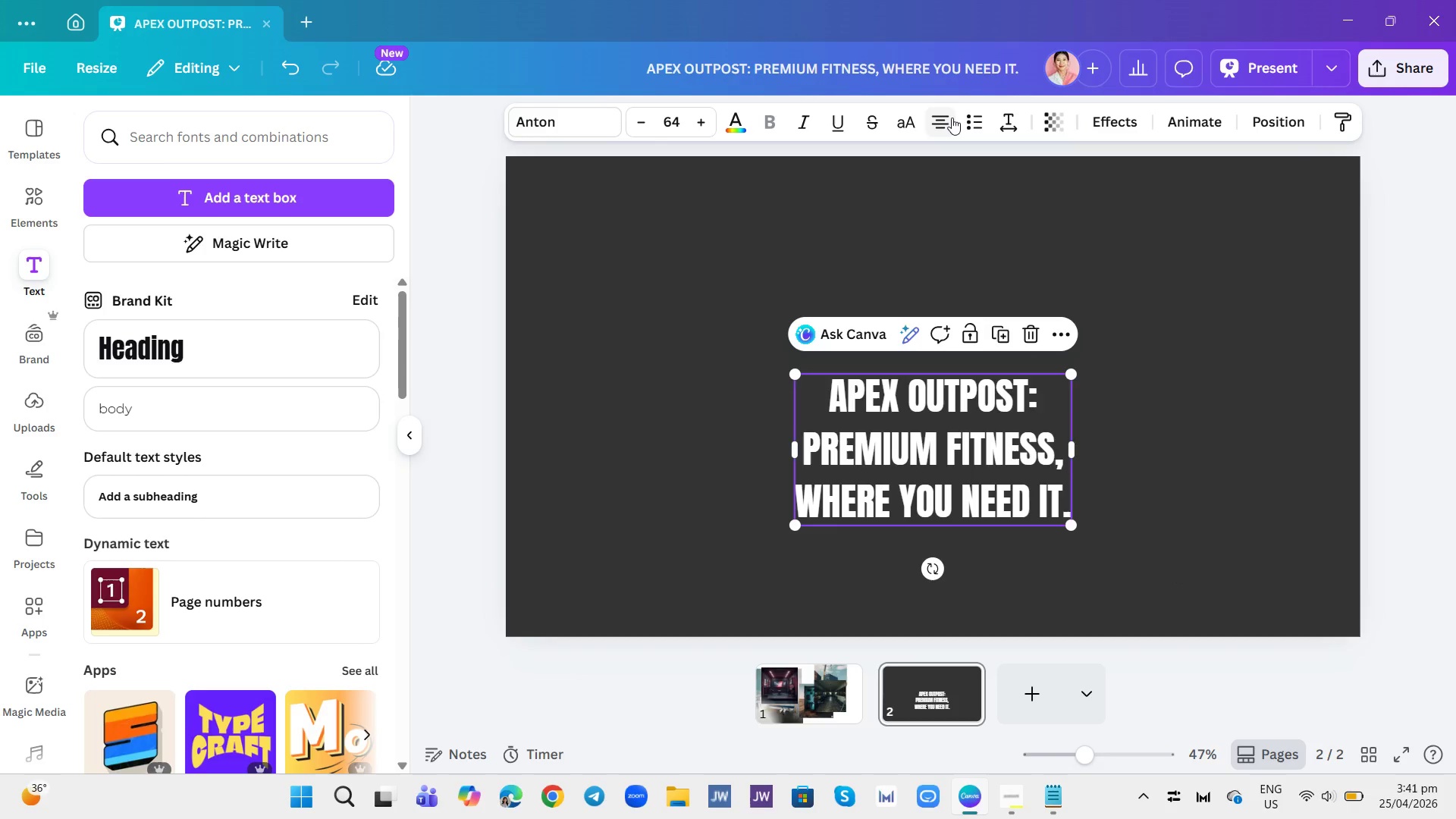 
double_click([952, 118])
 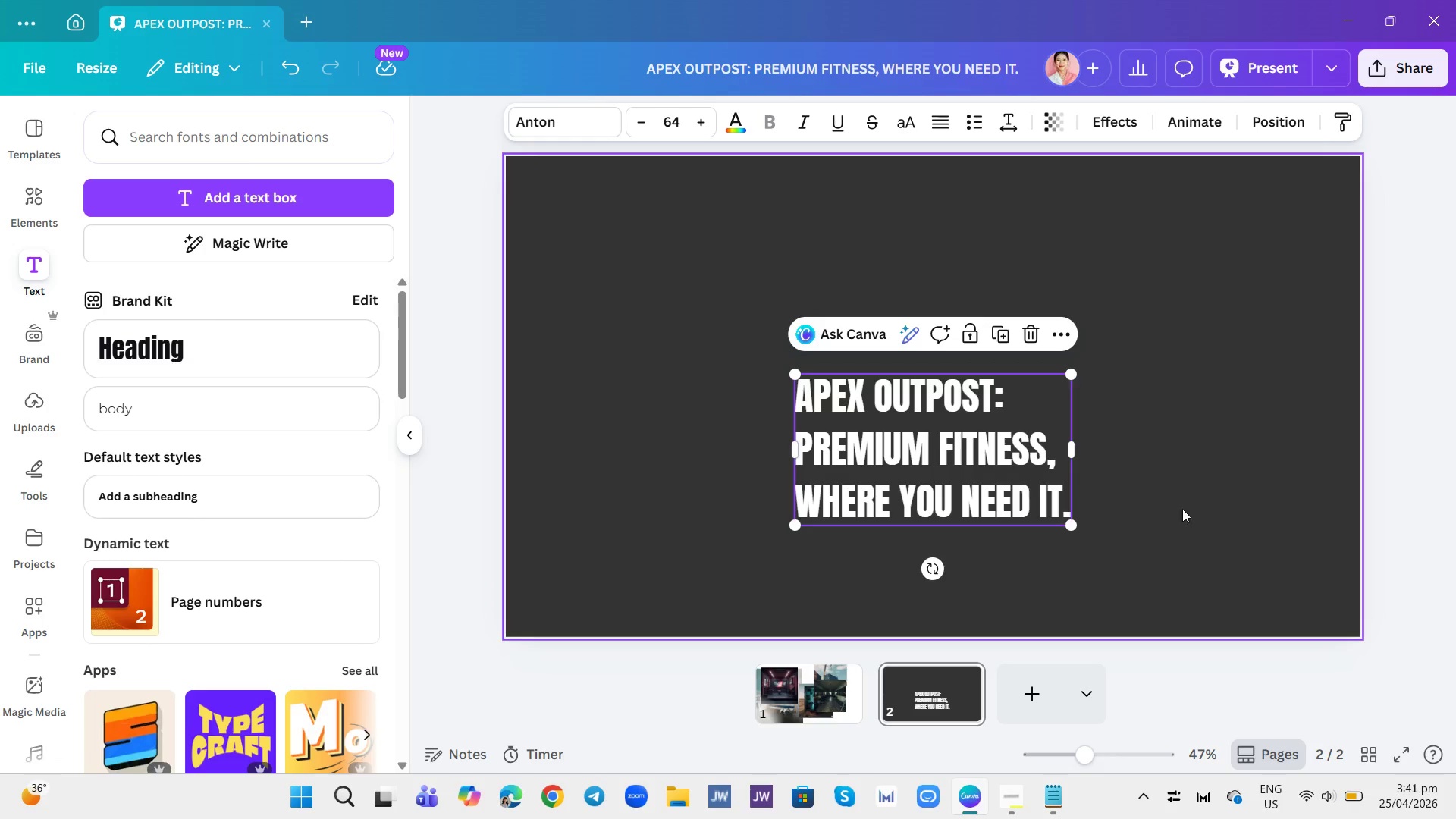 
left_click([1193, 494])
 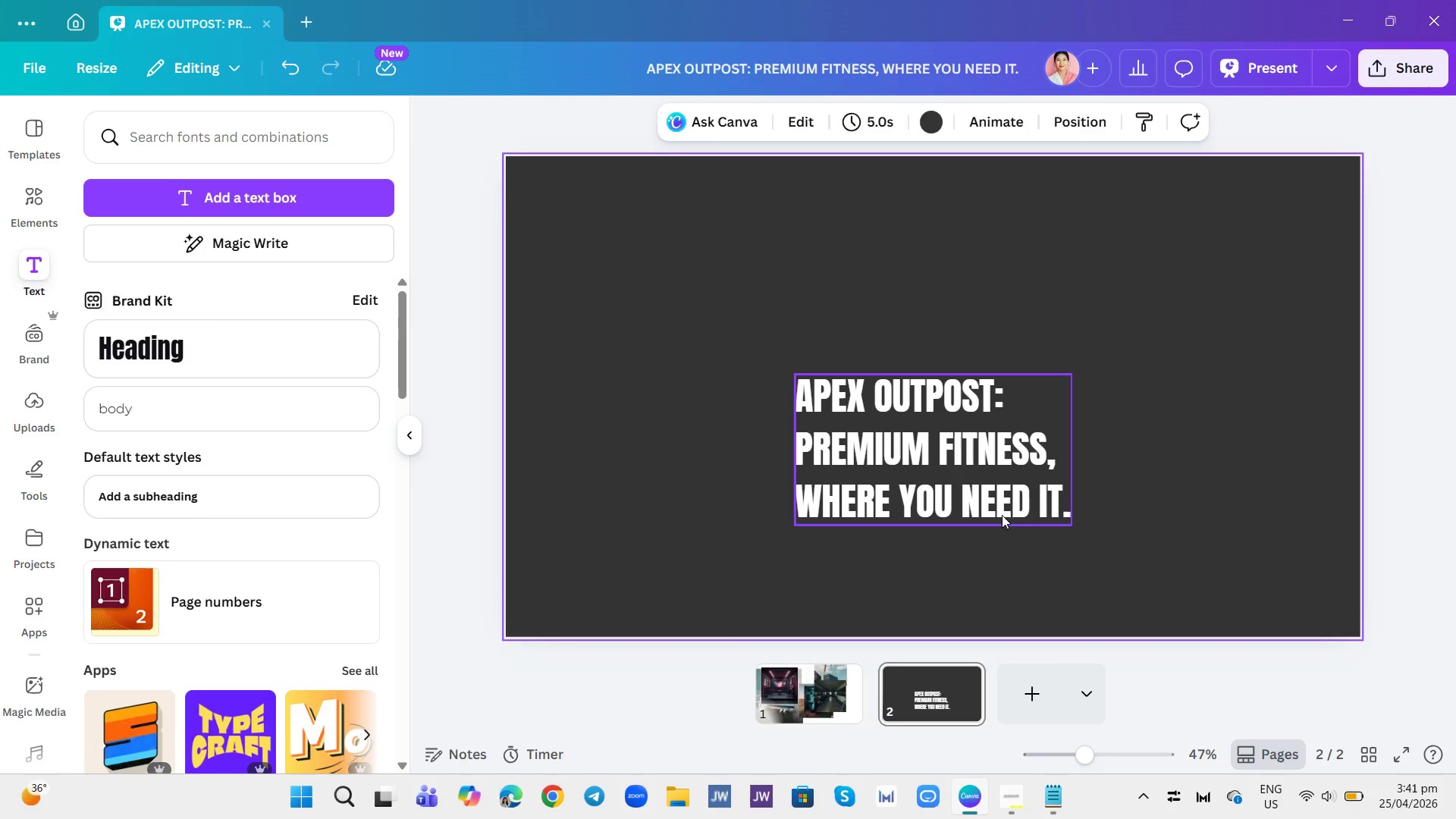 
left_click([1002, 515])
 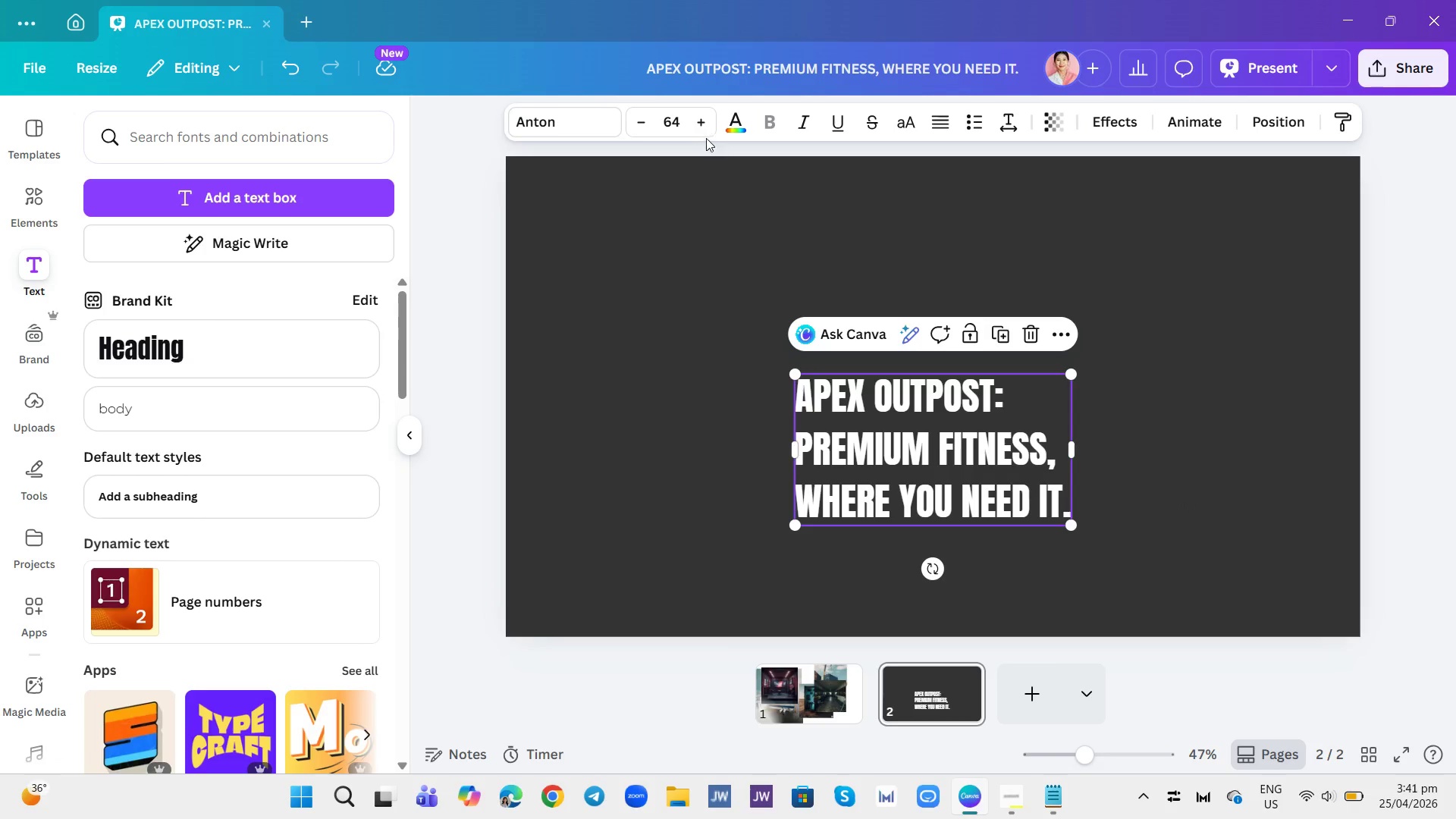 
double_click([704, 136])
 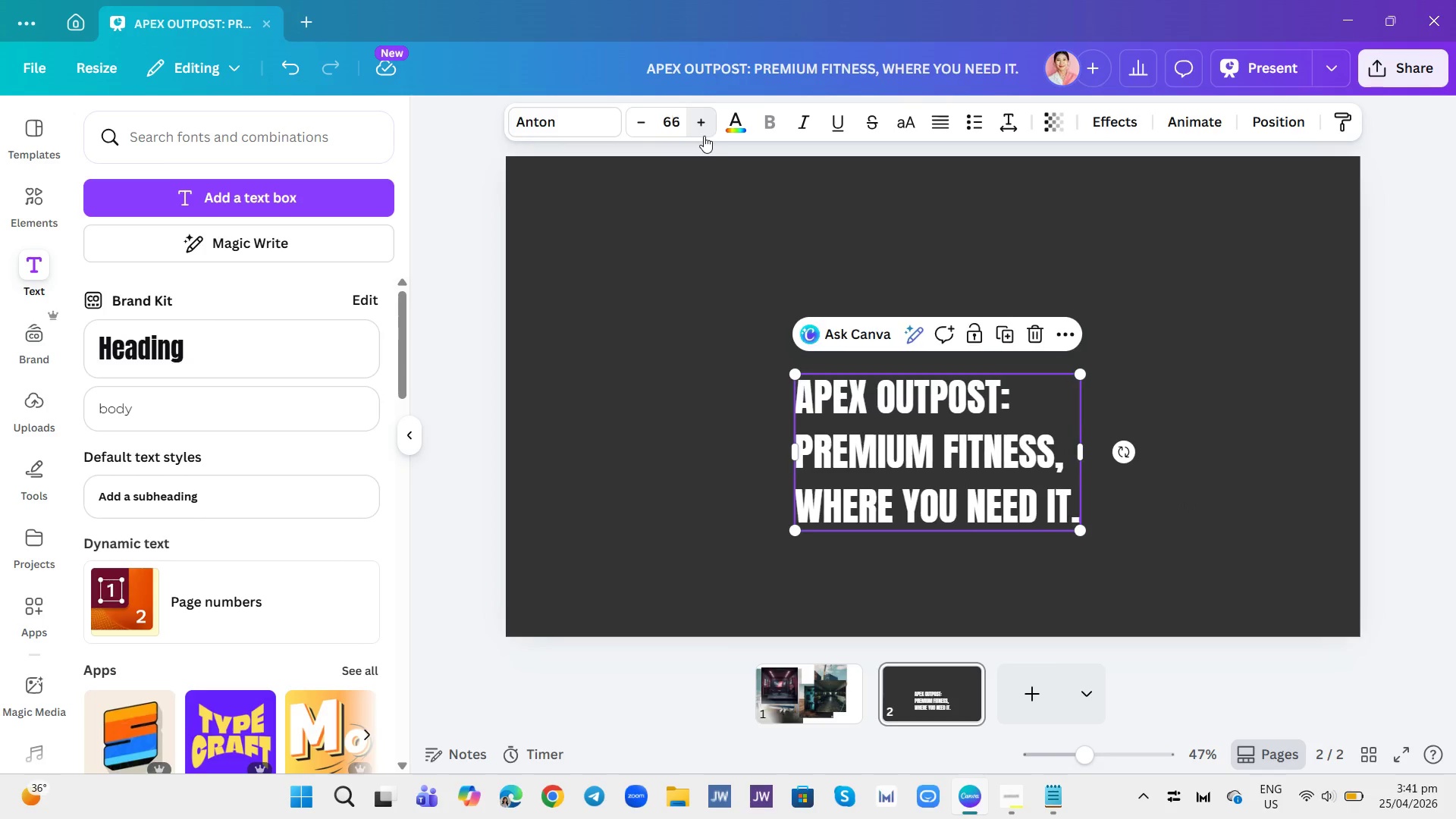 
triple_click([704, 136])
 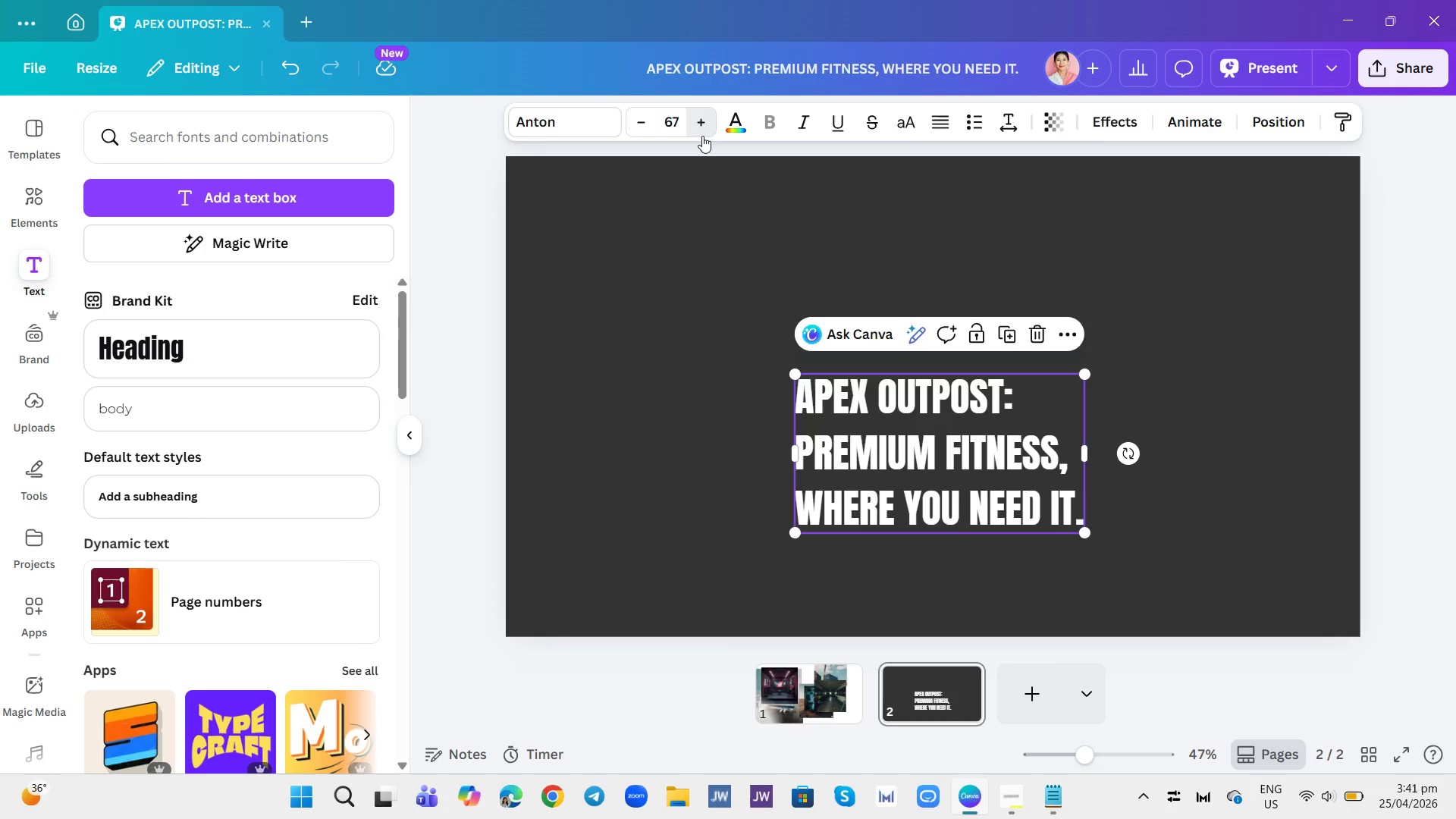 
triple_click([702, 136])
 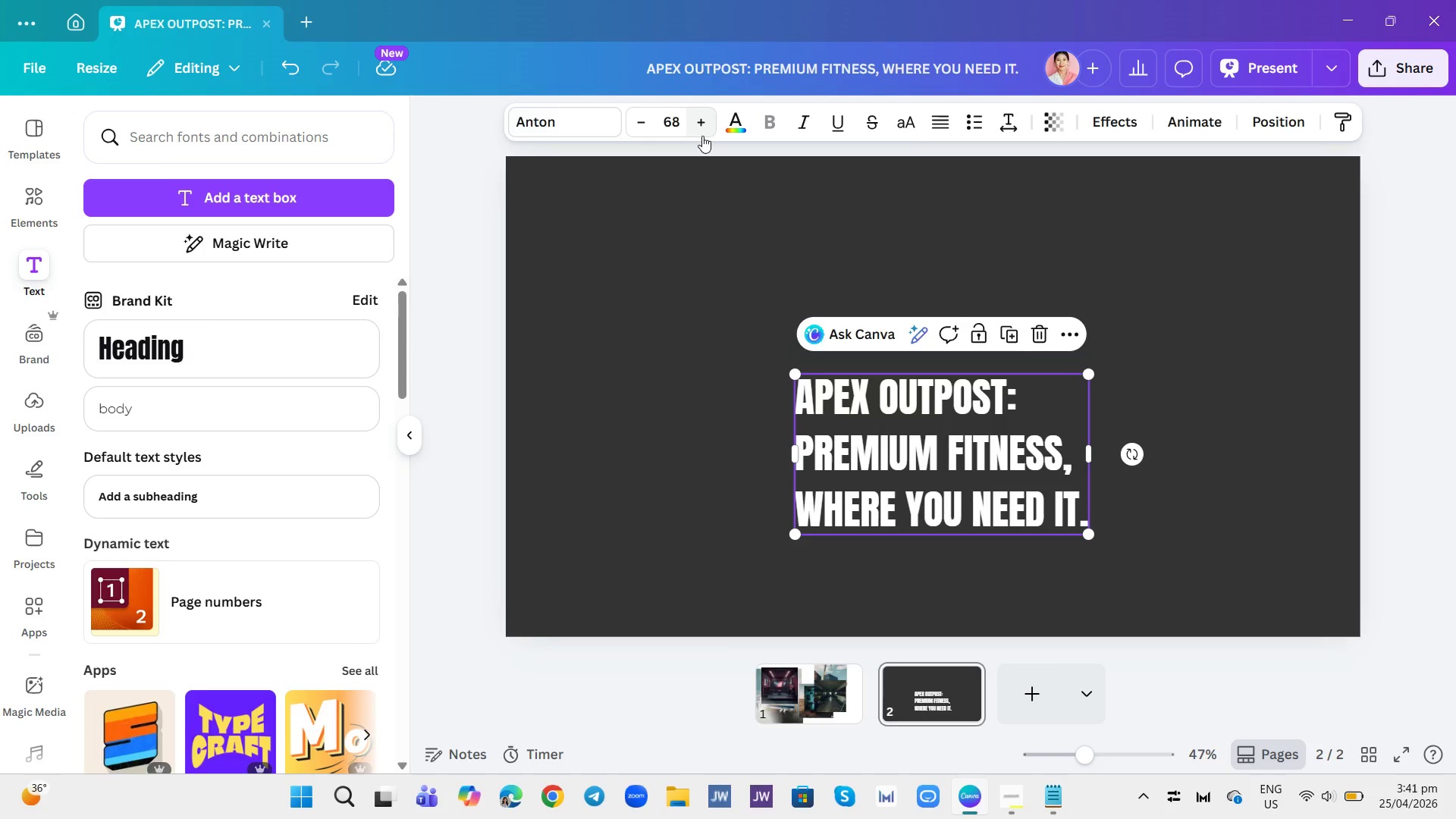 
triple_click([702, 136])
 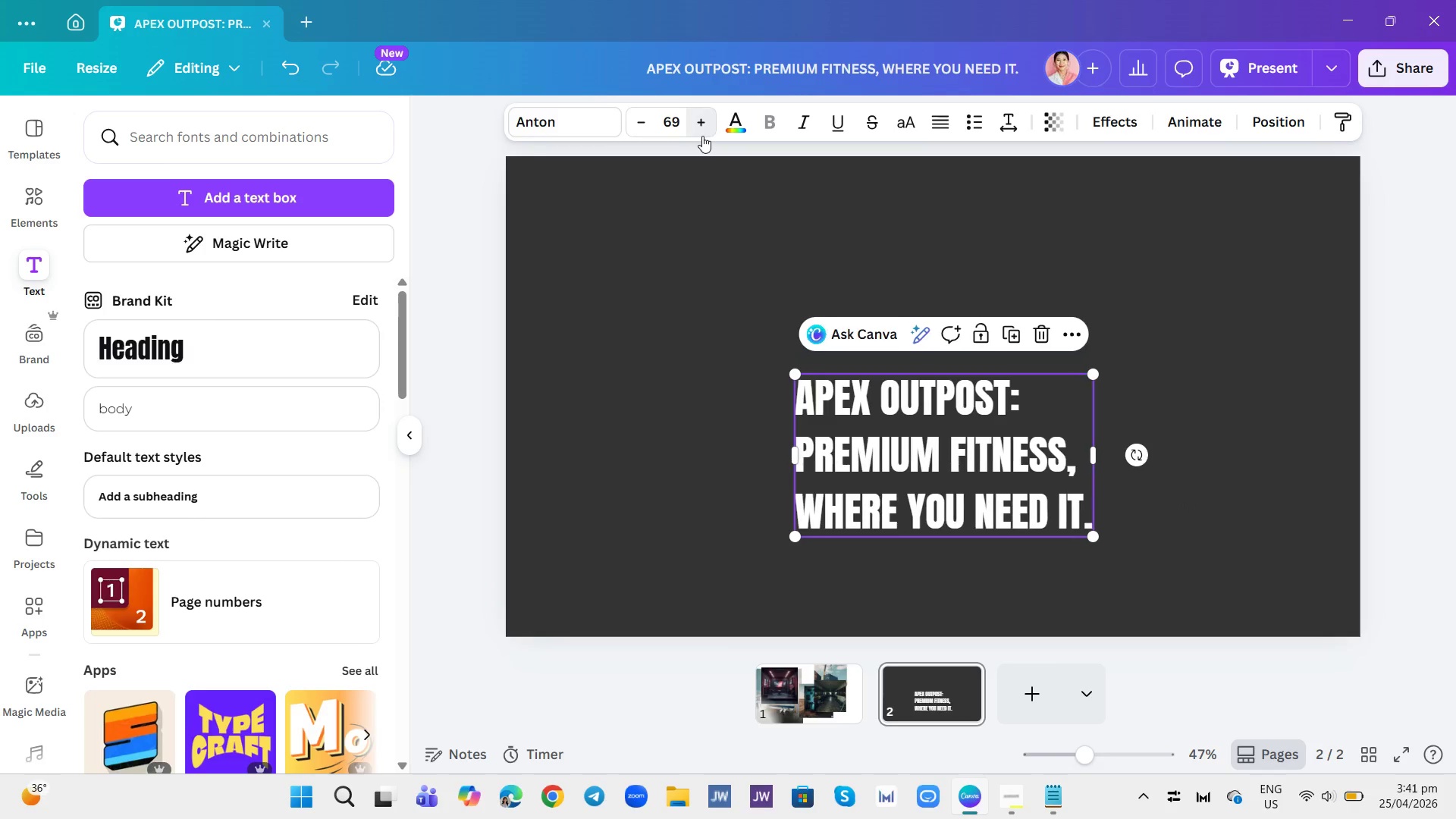 
triple_click([702, 136])
 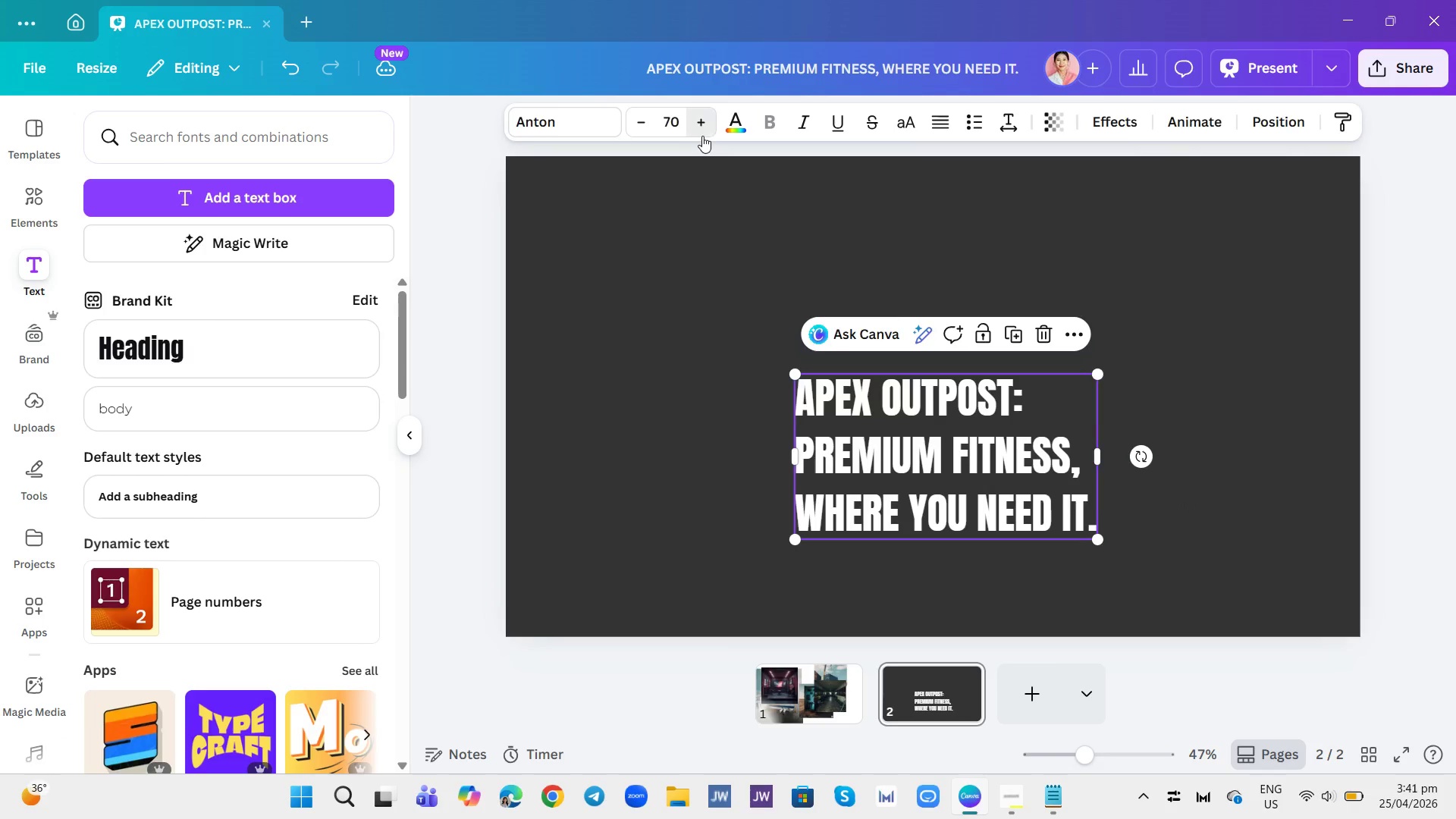 
triple_click([702, 136])
 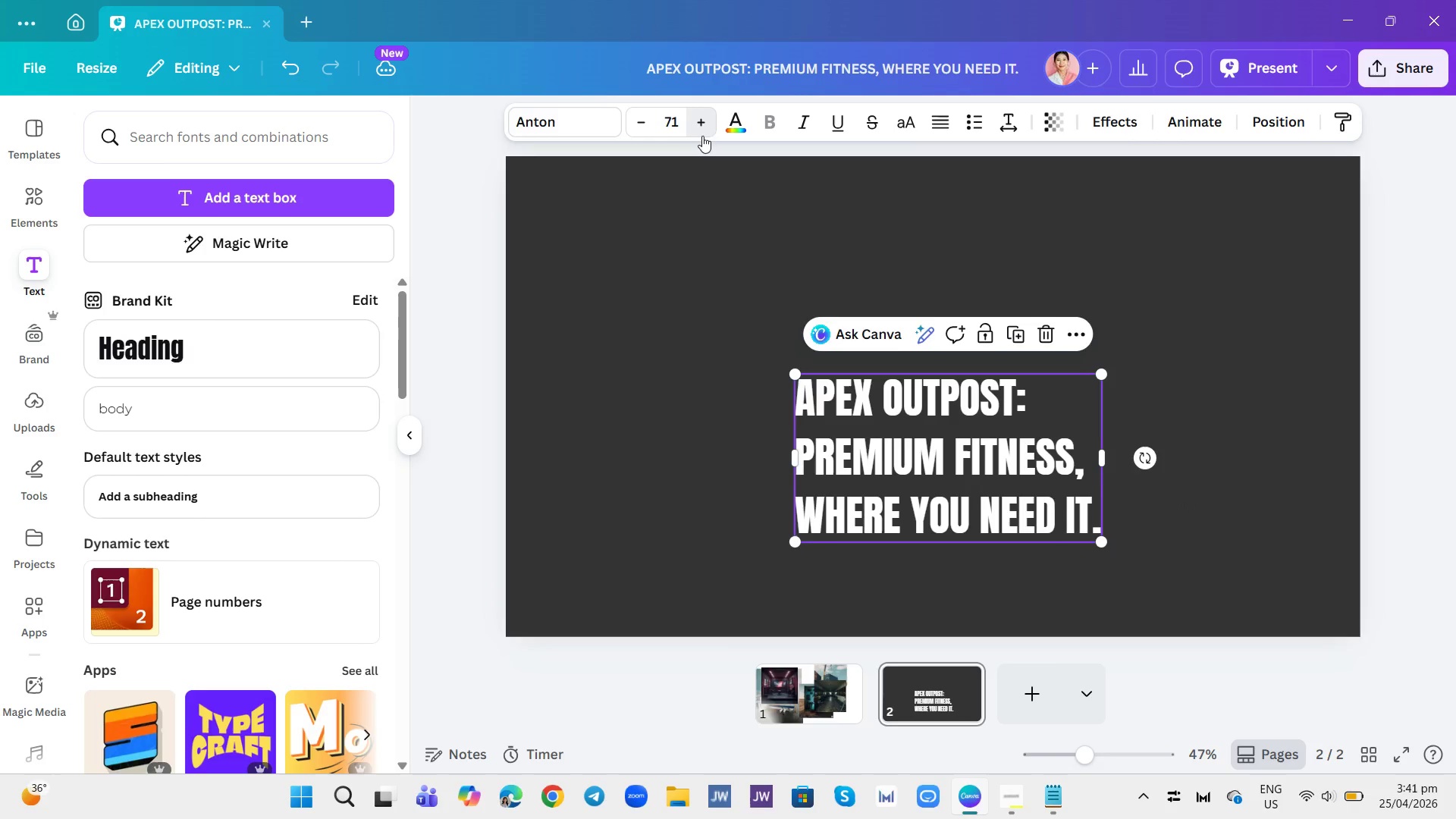 
triple_click([702, 136])
 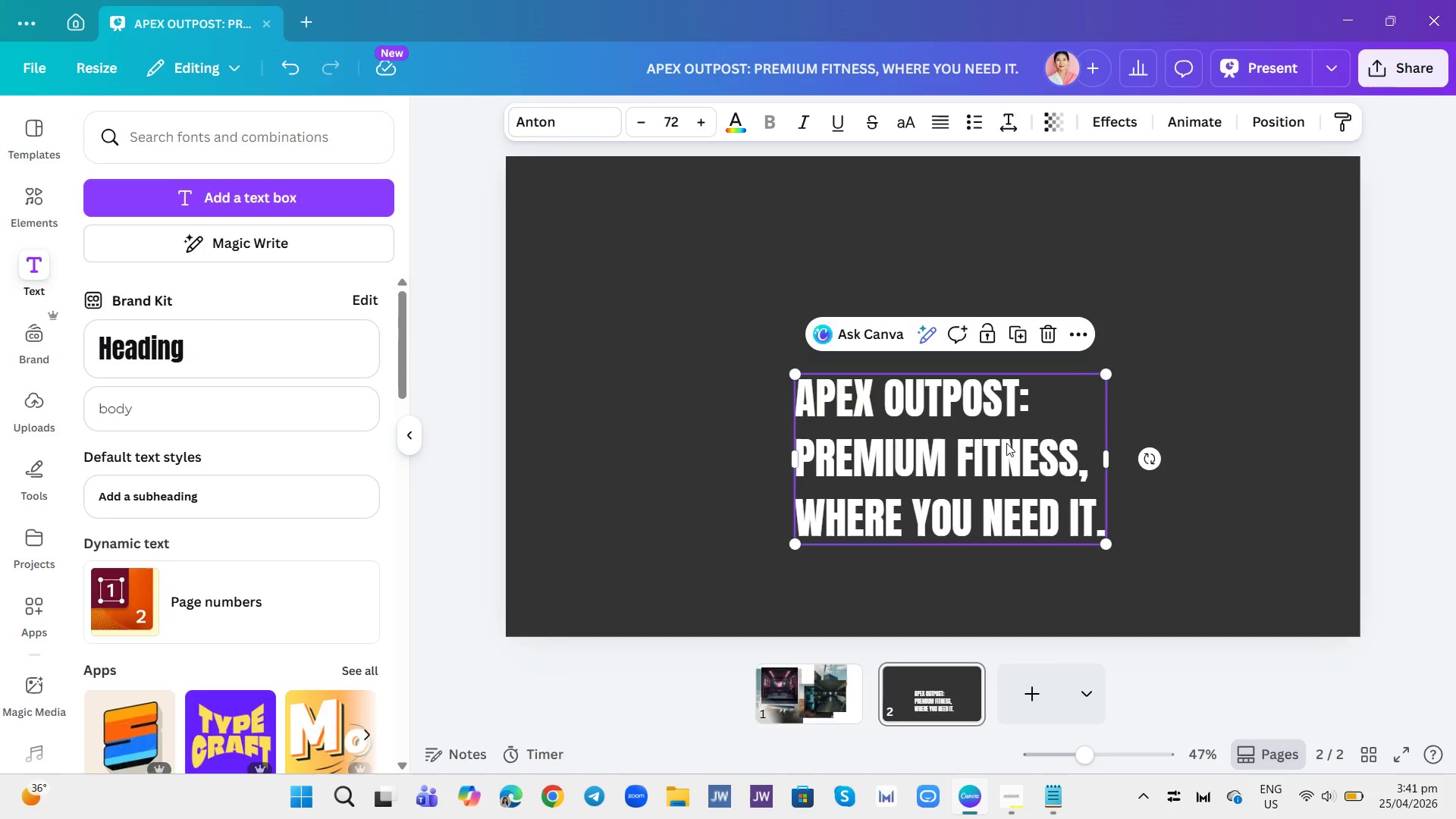 
left_click([1070, 425])
 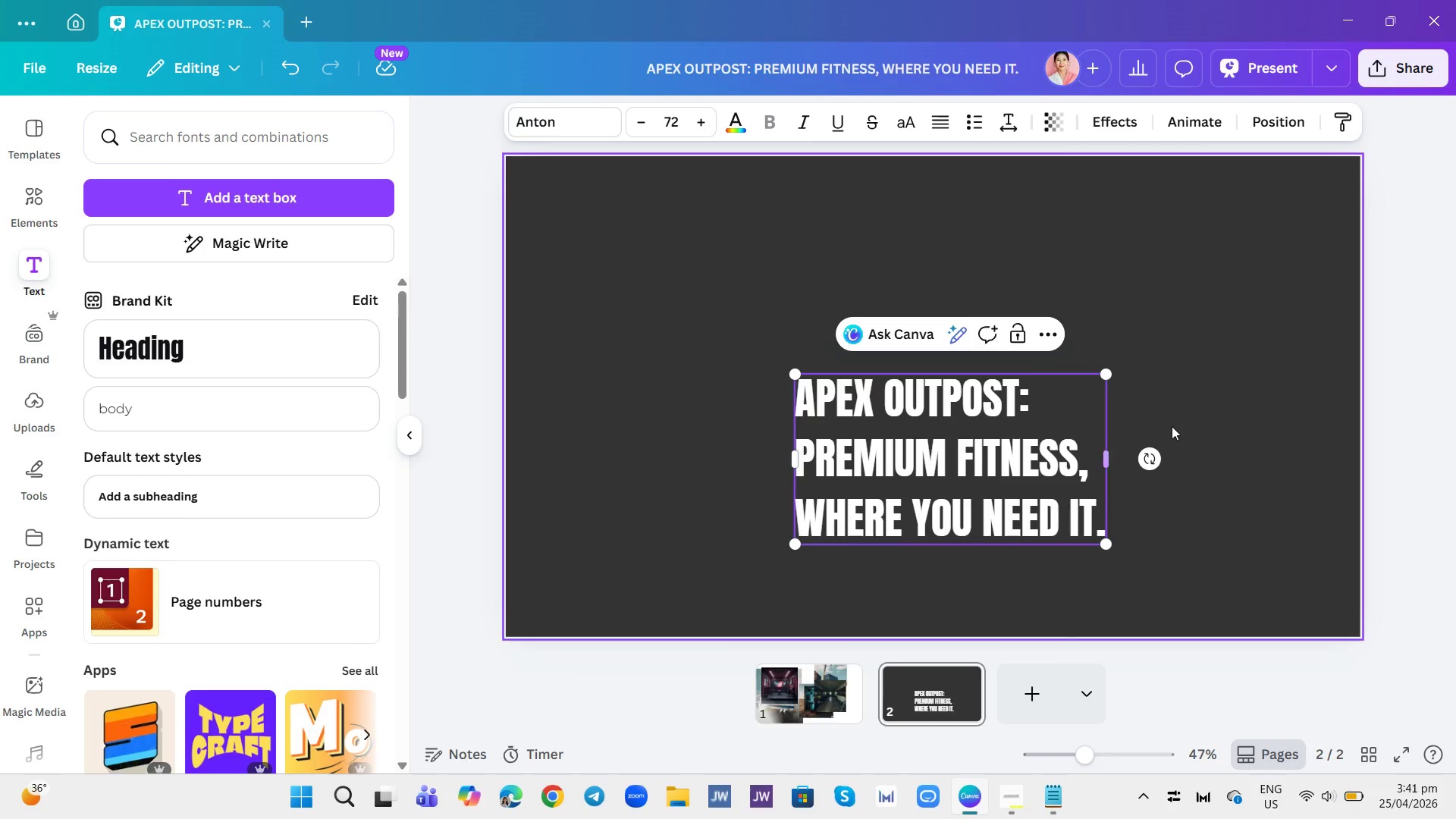 
double_click([1172, 426])
 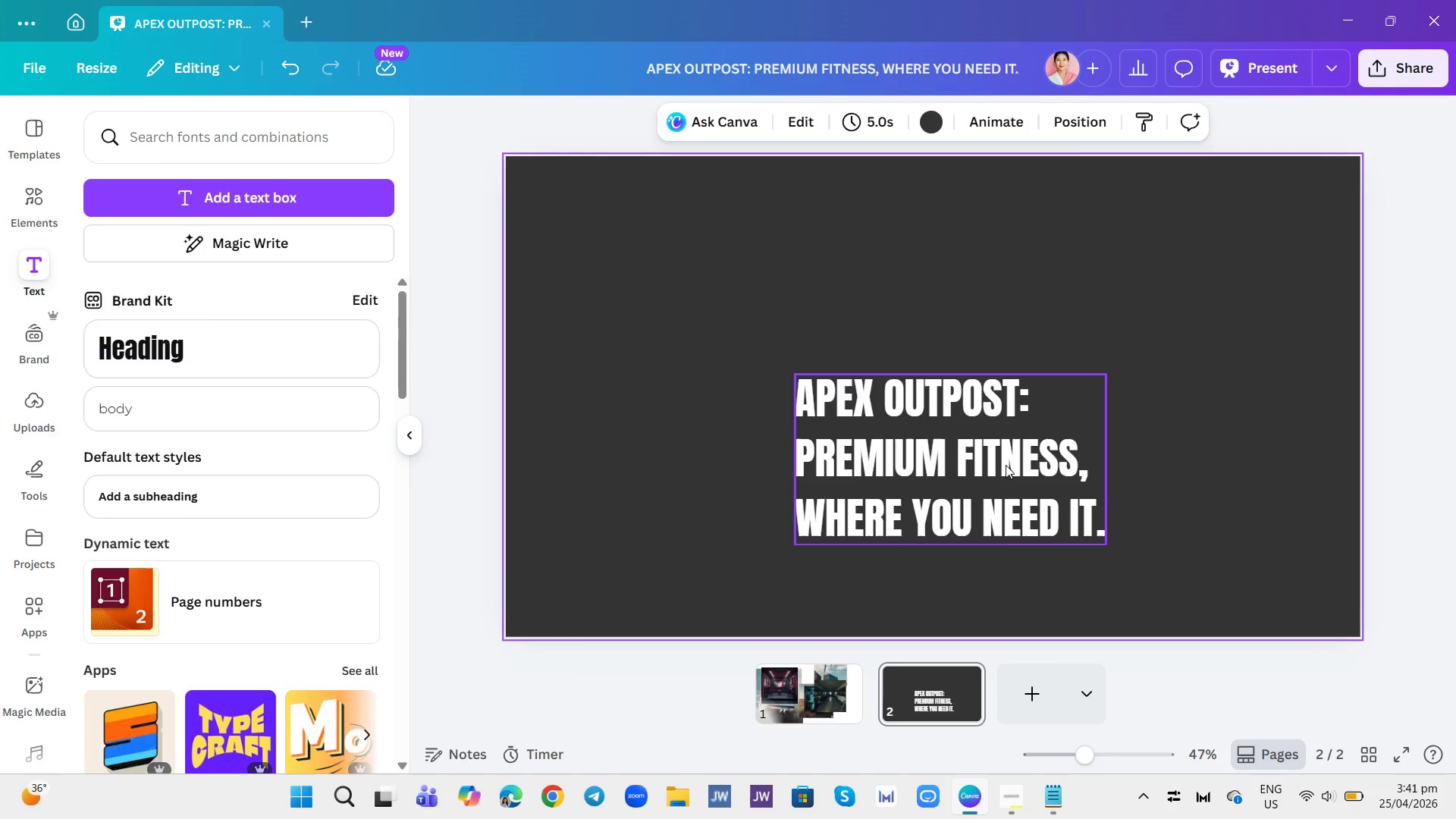 
left_click([996, 462])
 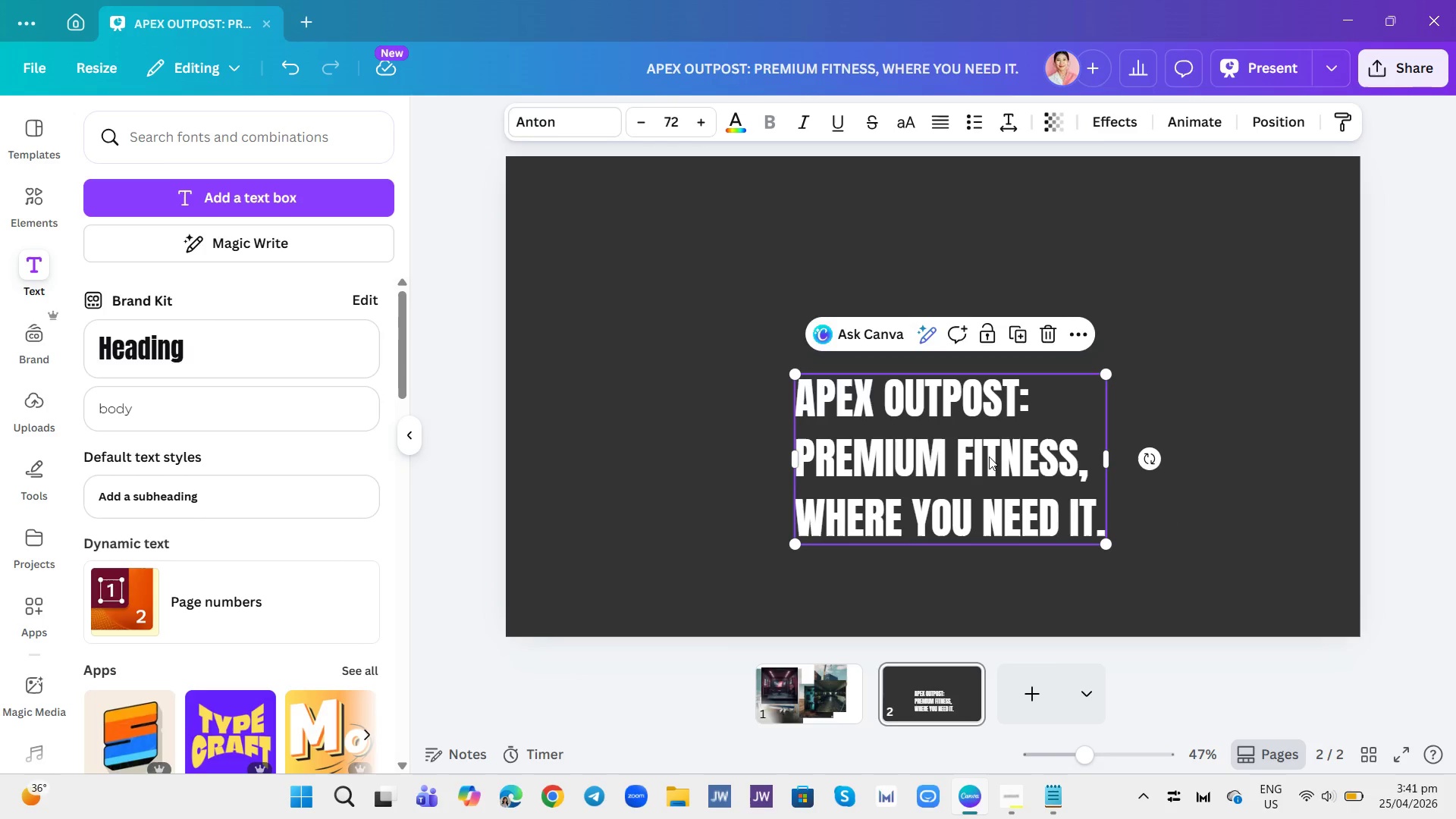 
left_click_drag(start_coordinate=[996, 462], to_coordinate=[786, 331])
 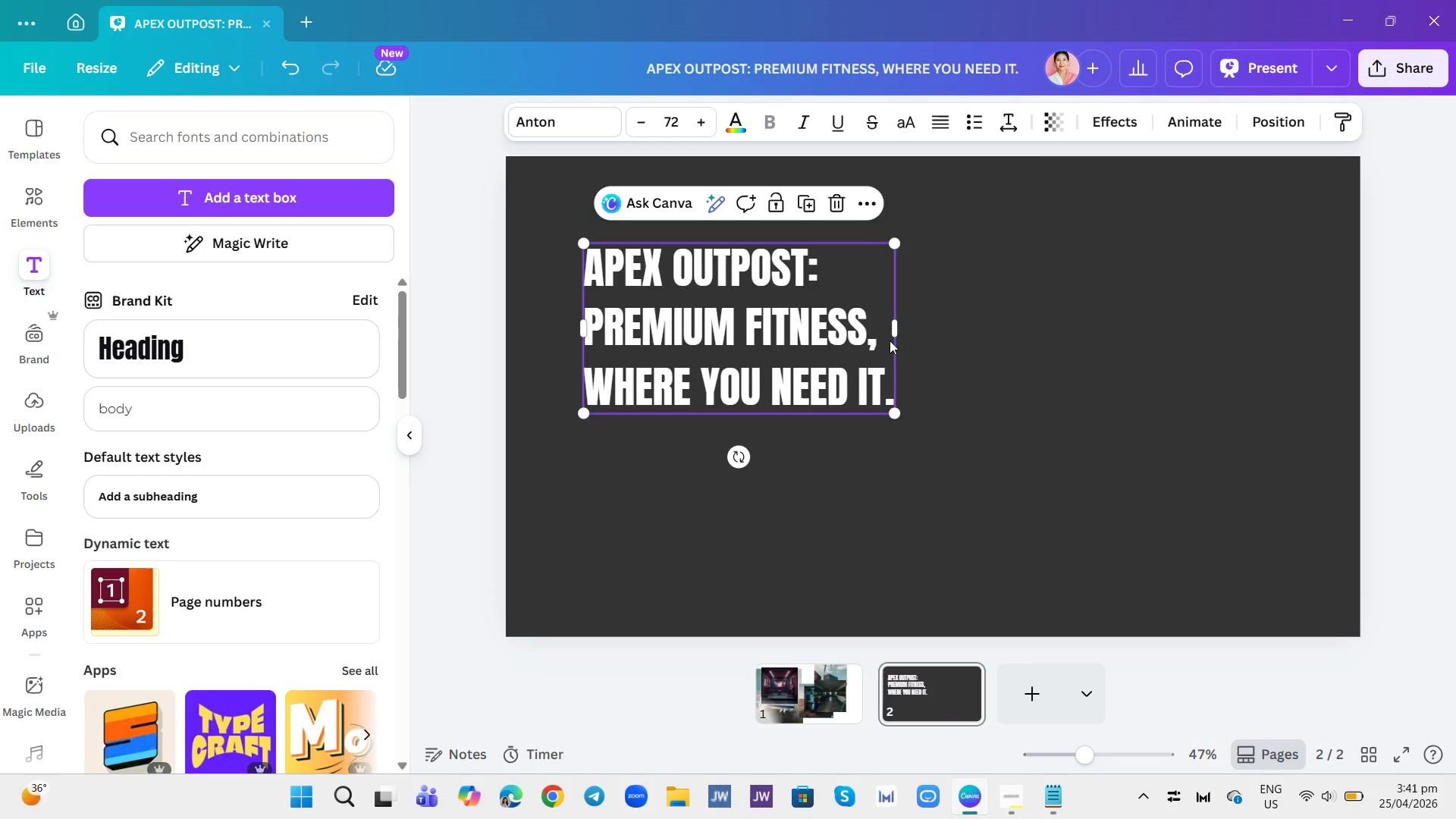 
left_click([890, 337])
 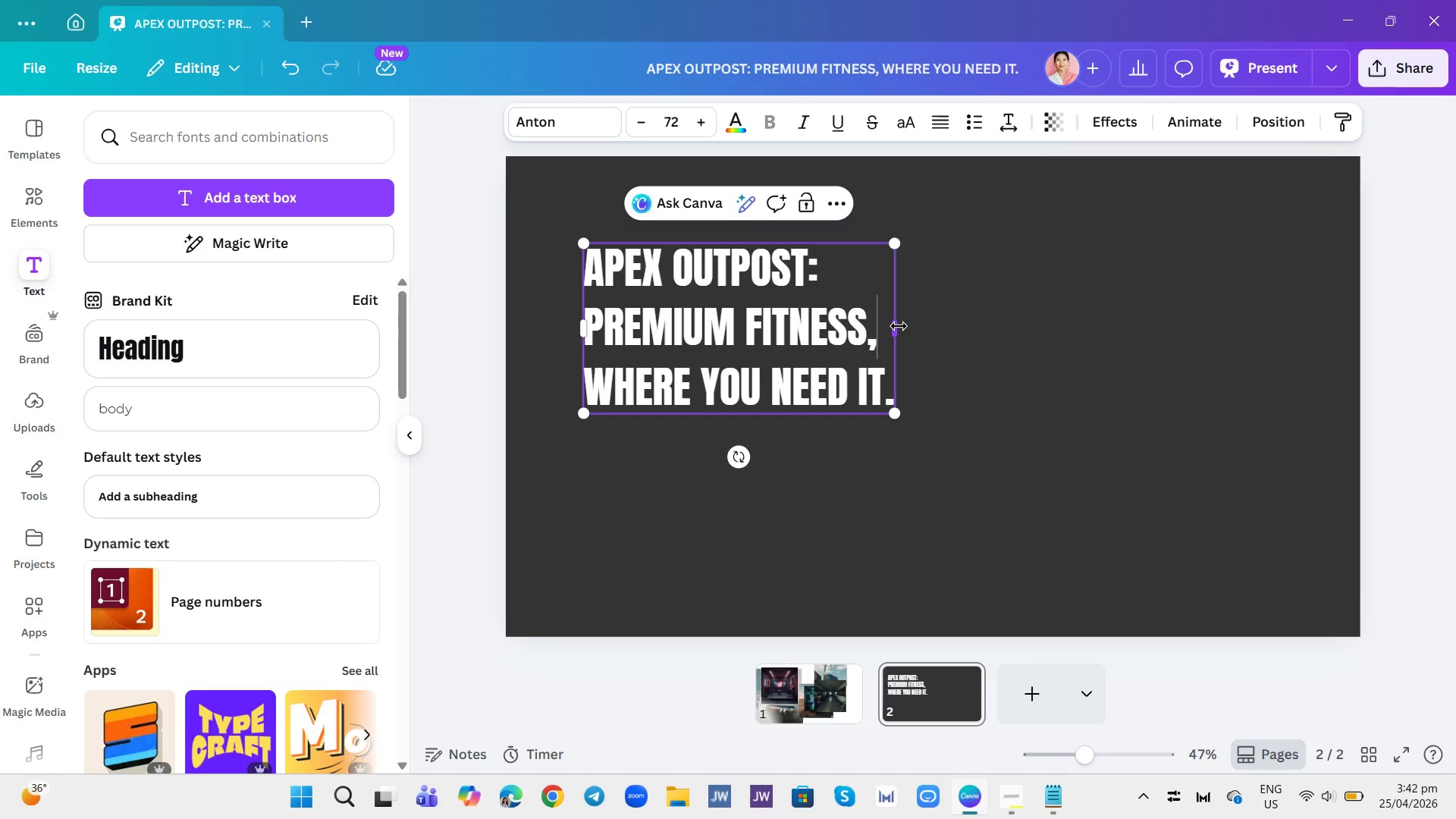 
left_click([899, 326])
 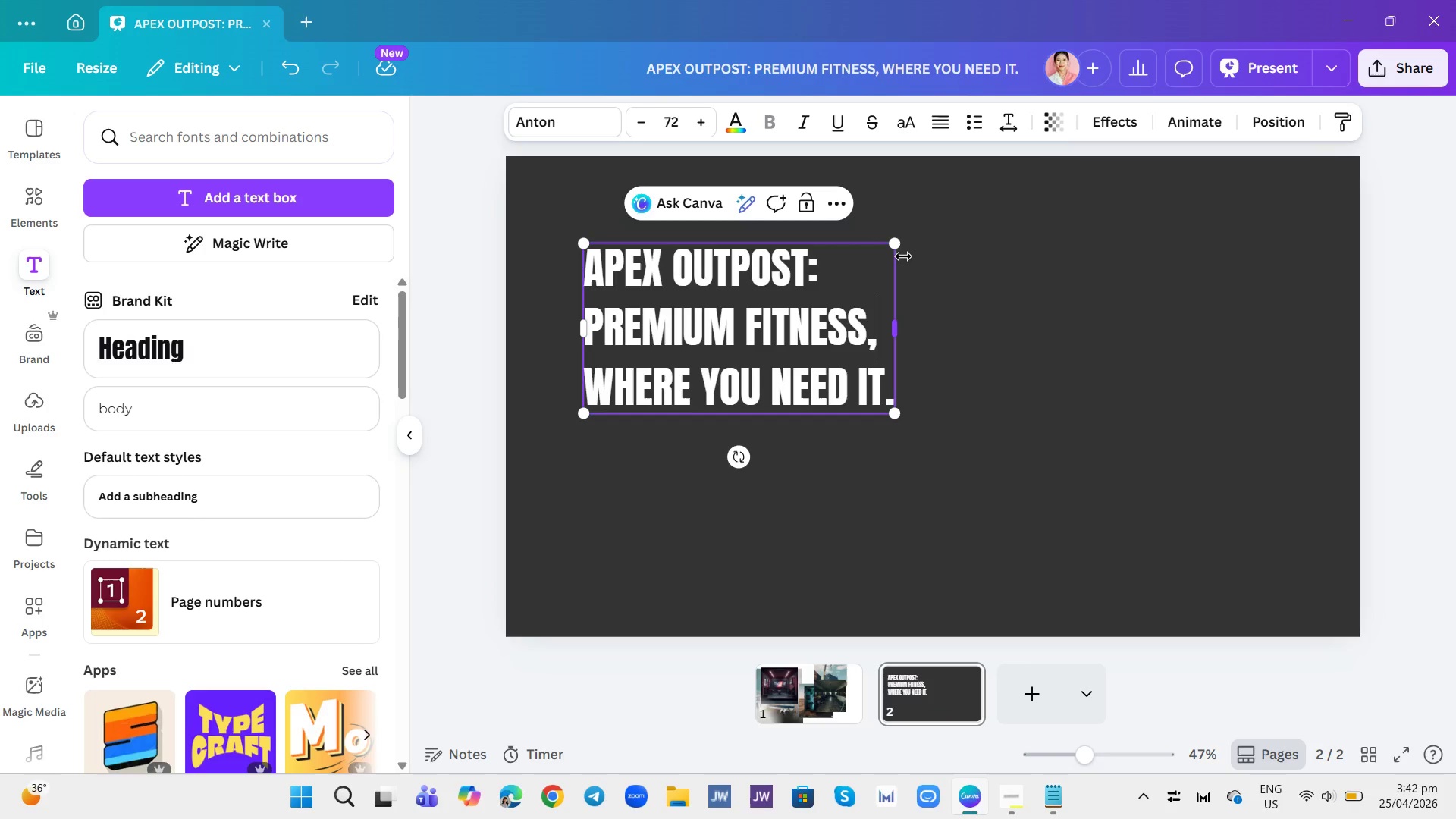 
left_click_drag(start_coordinate=[903, 256], to_coordinate=[916, 254])
 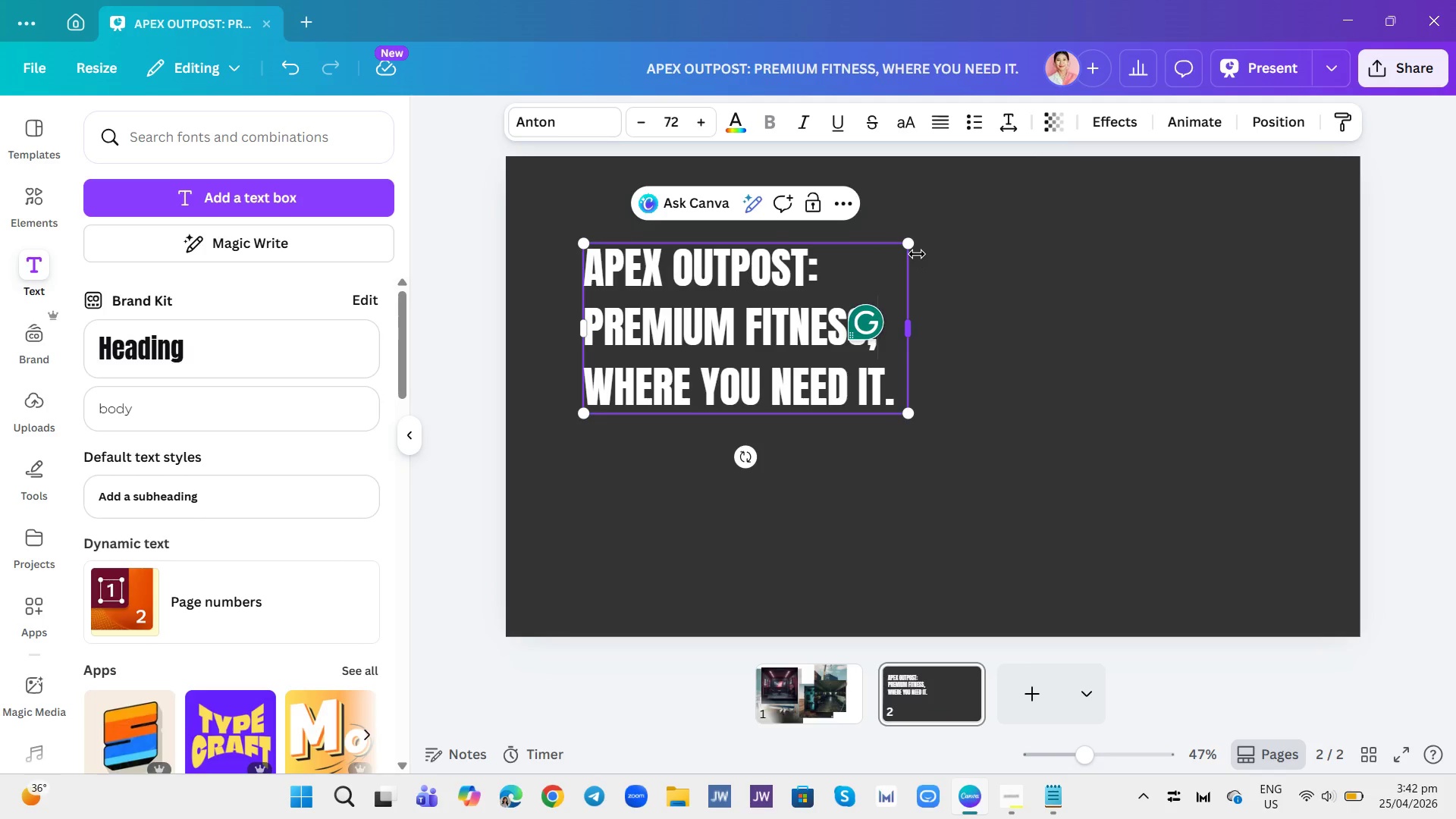 
left_click([917, 254])
 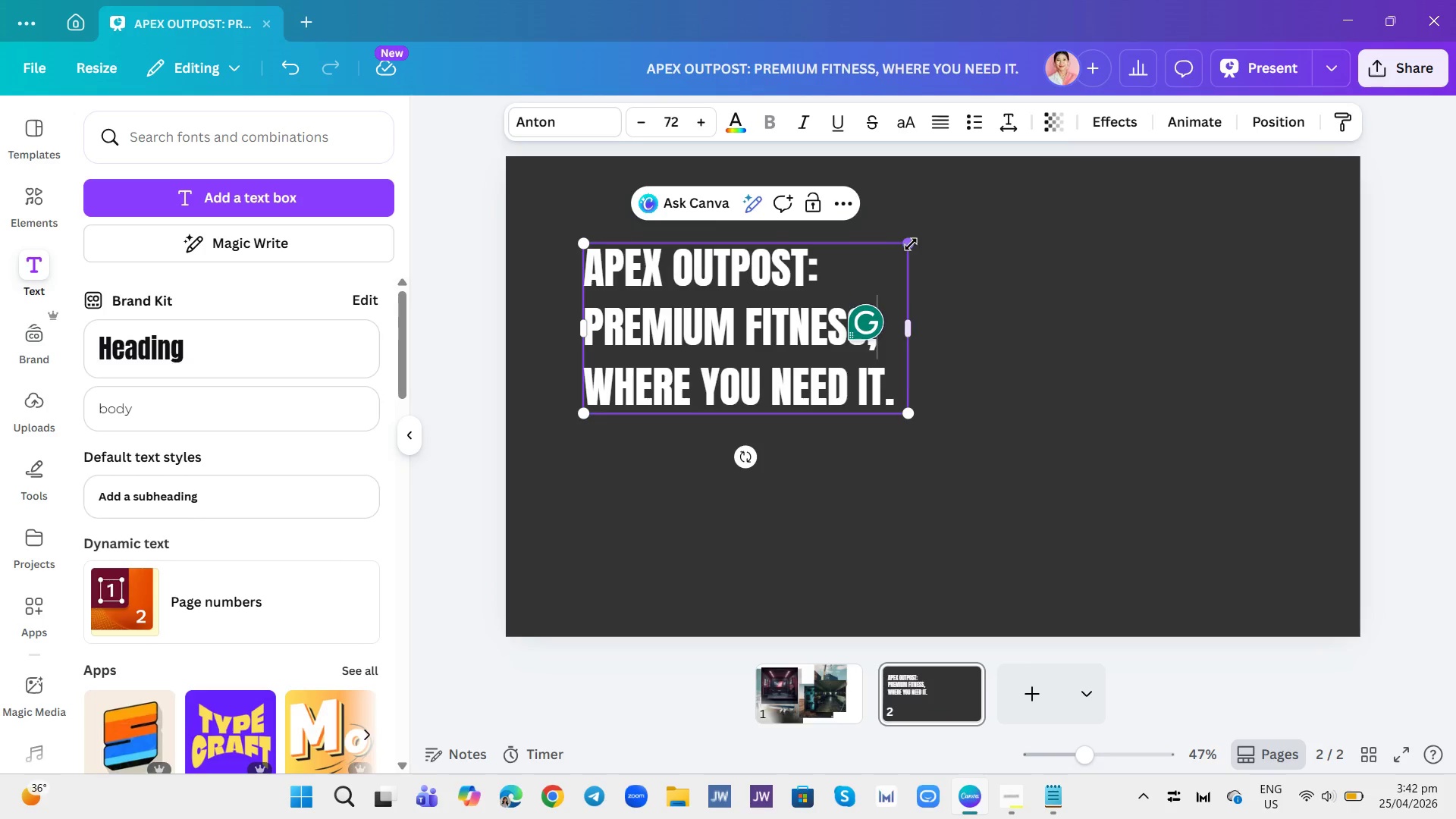 
left_click_drag(start_coordinate=[911, 244], to_coordinate=[930, 228])
 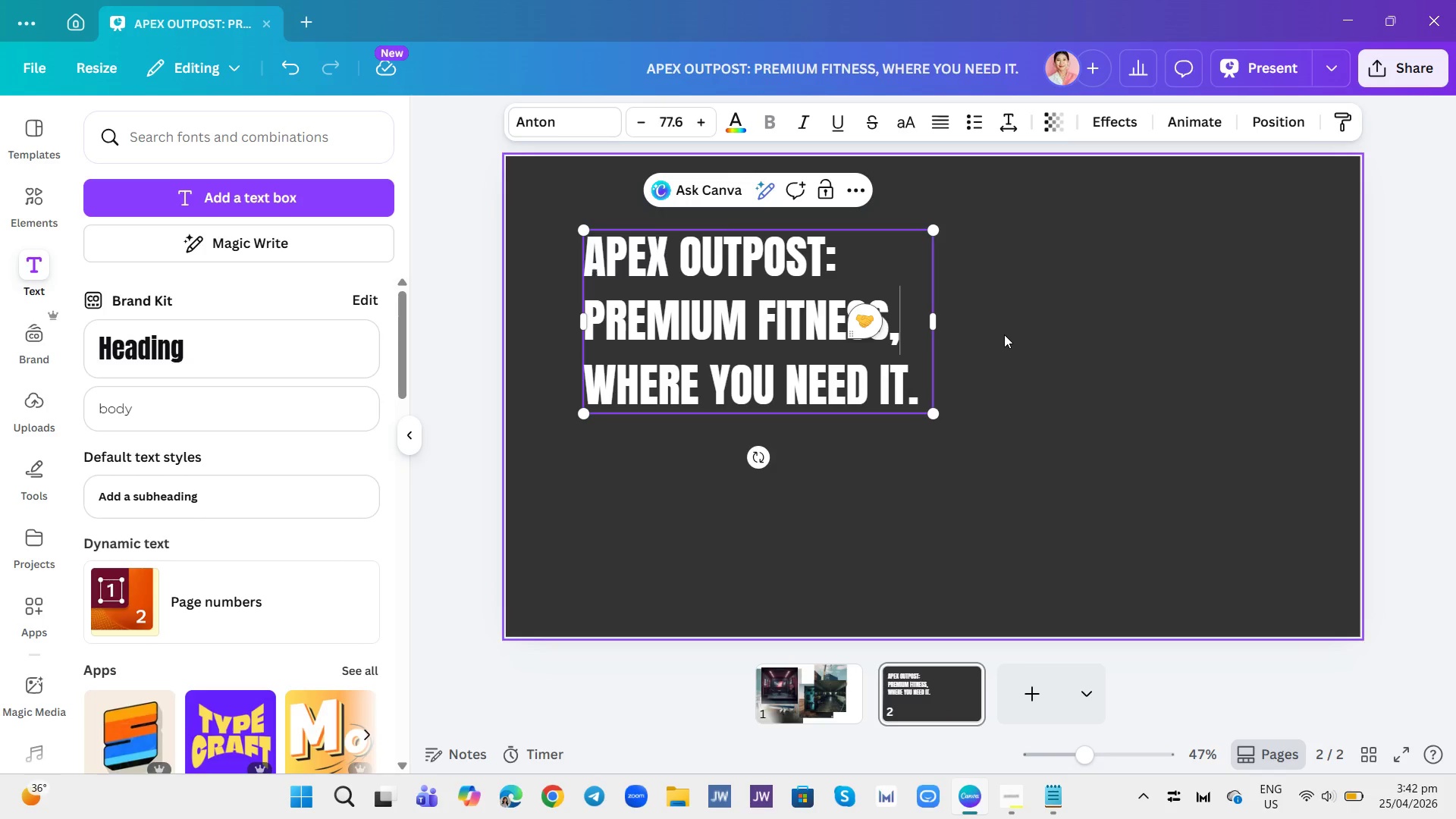 
left_click([1004, 334])
 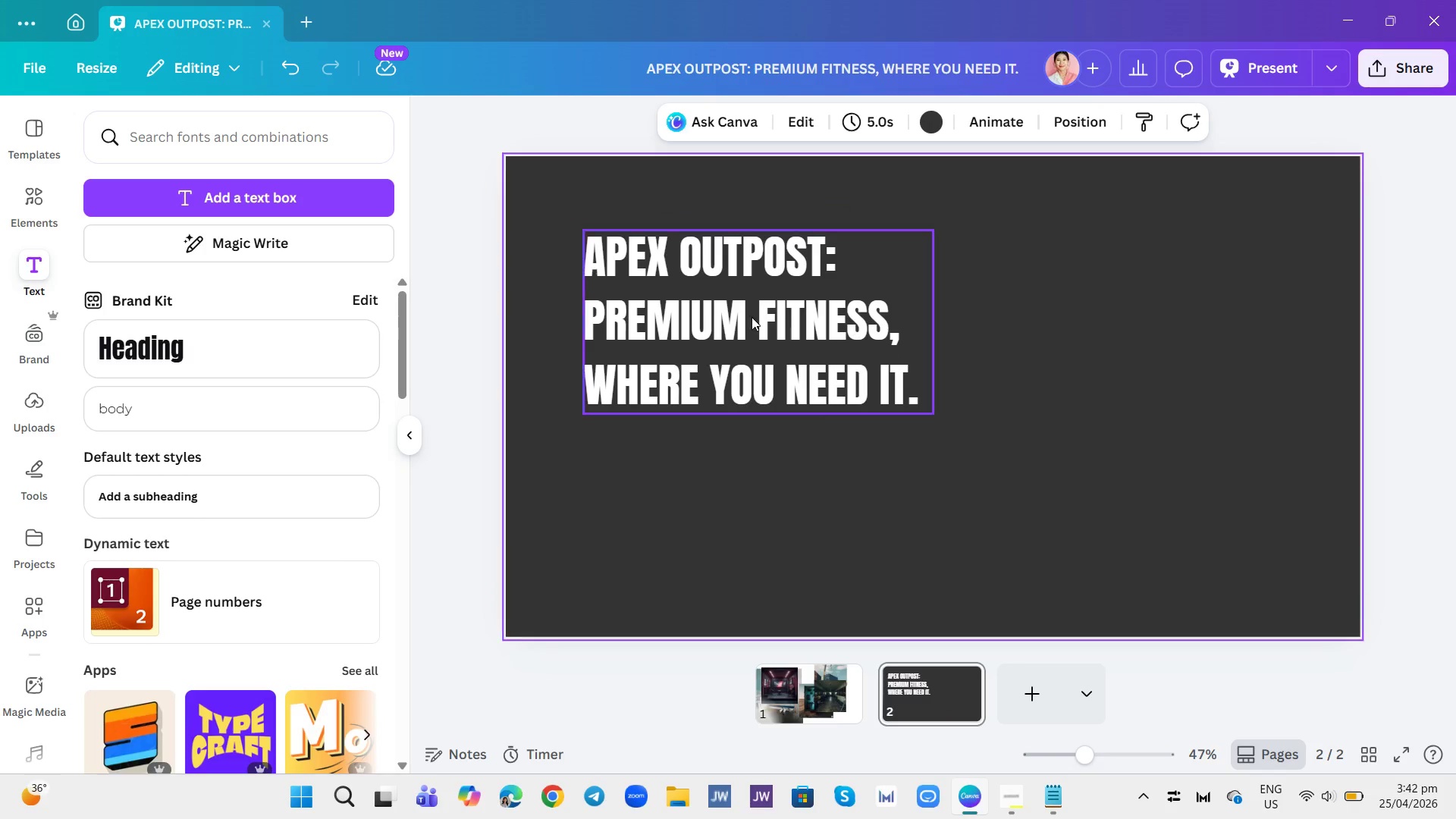 
left_click([752, 316])
 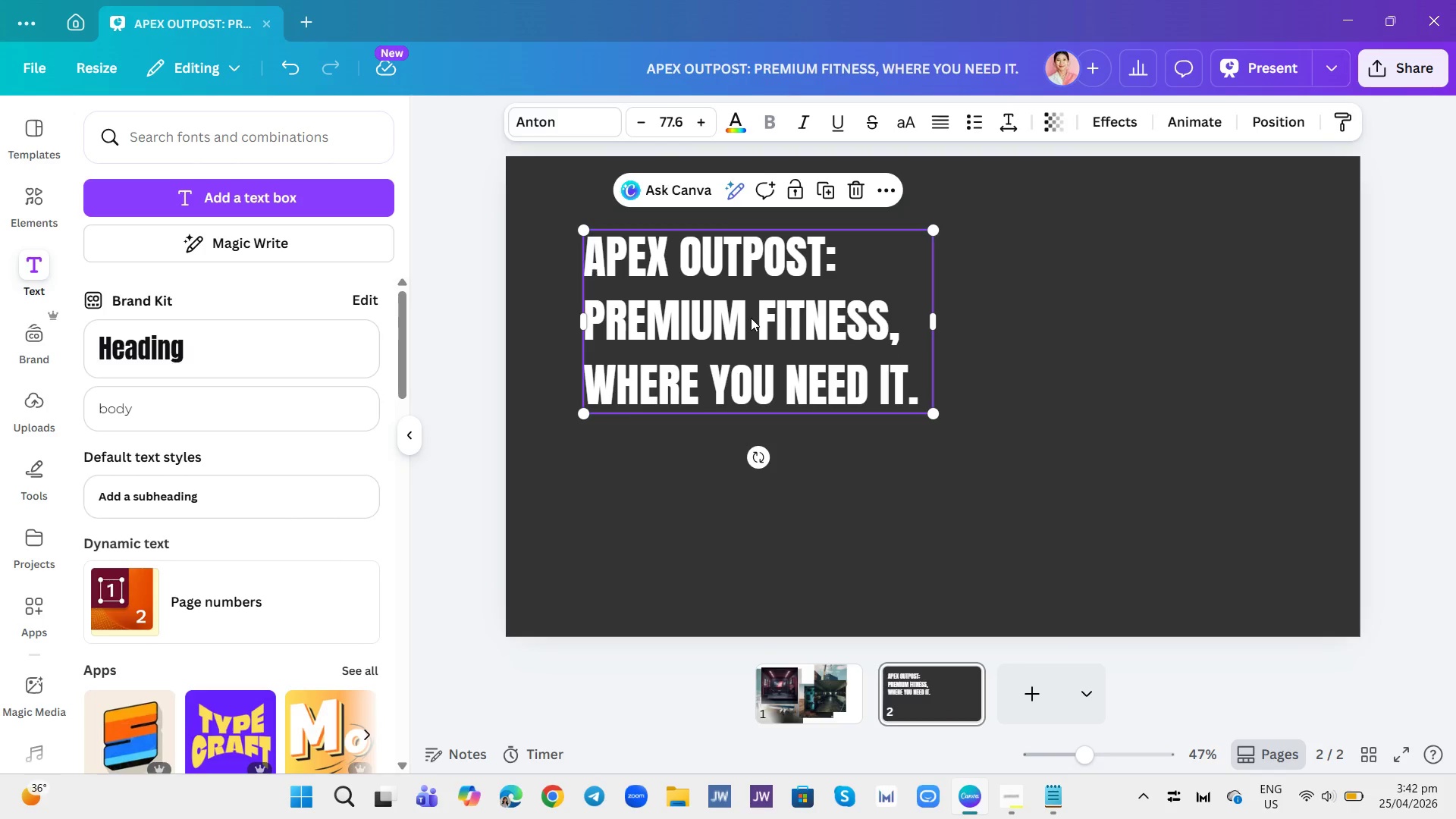 
left_click_drag(start_coordinate=[752, 316], to_coordinate=[746, 337])
 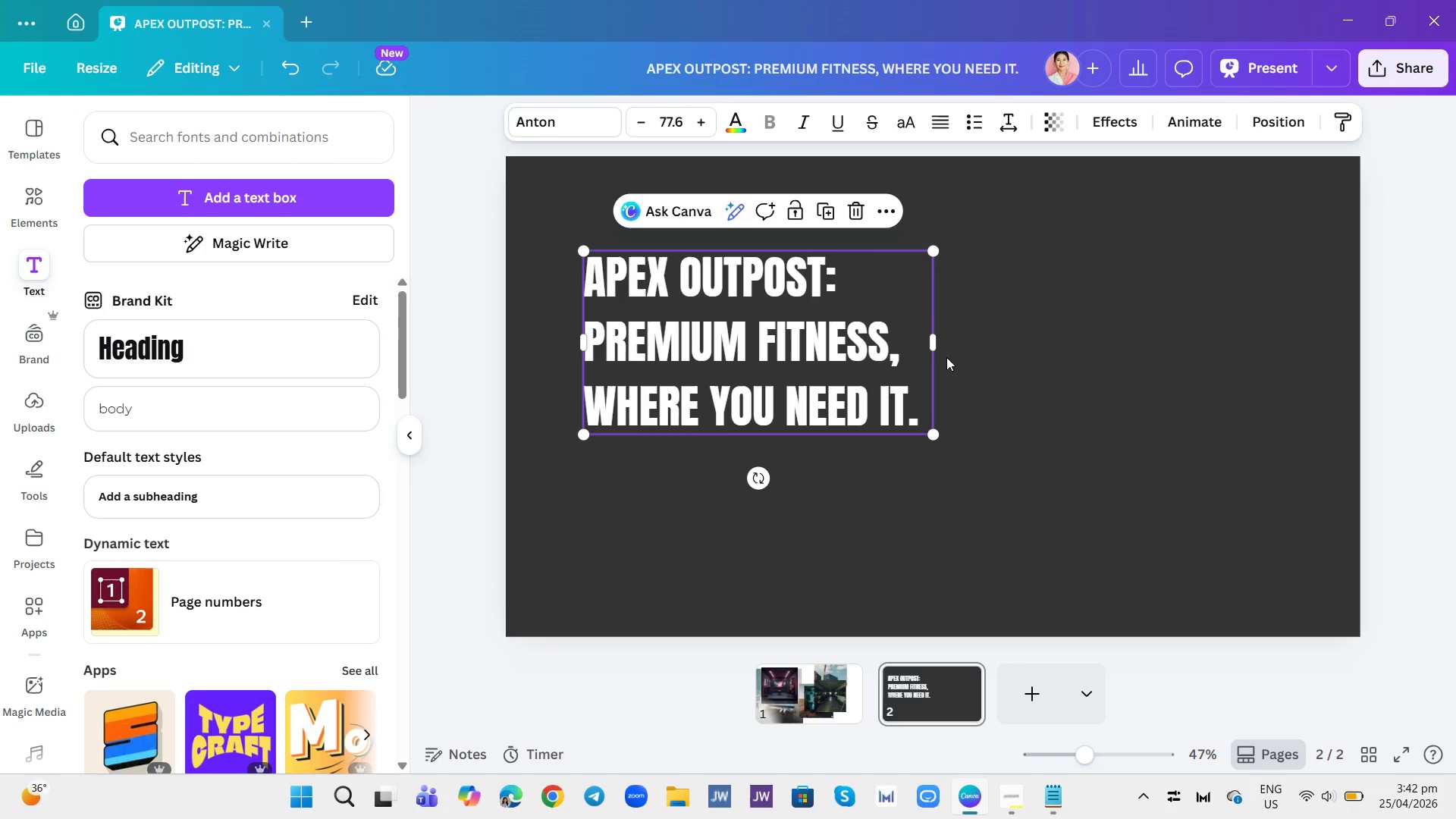 
left_click([946, 357])
 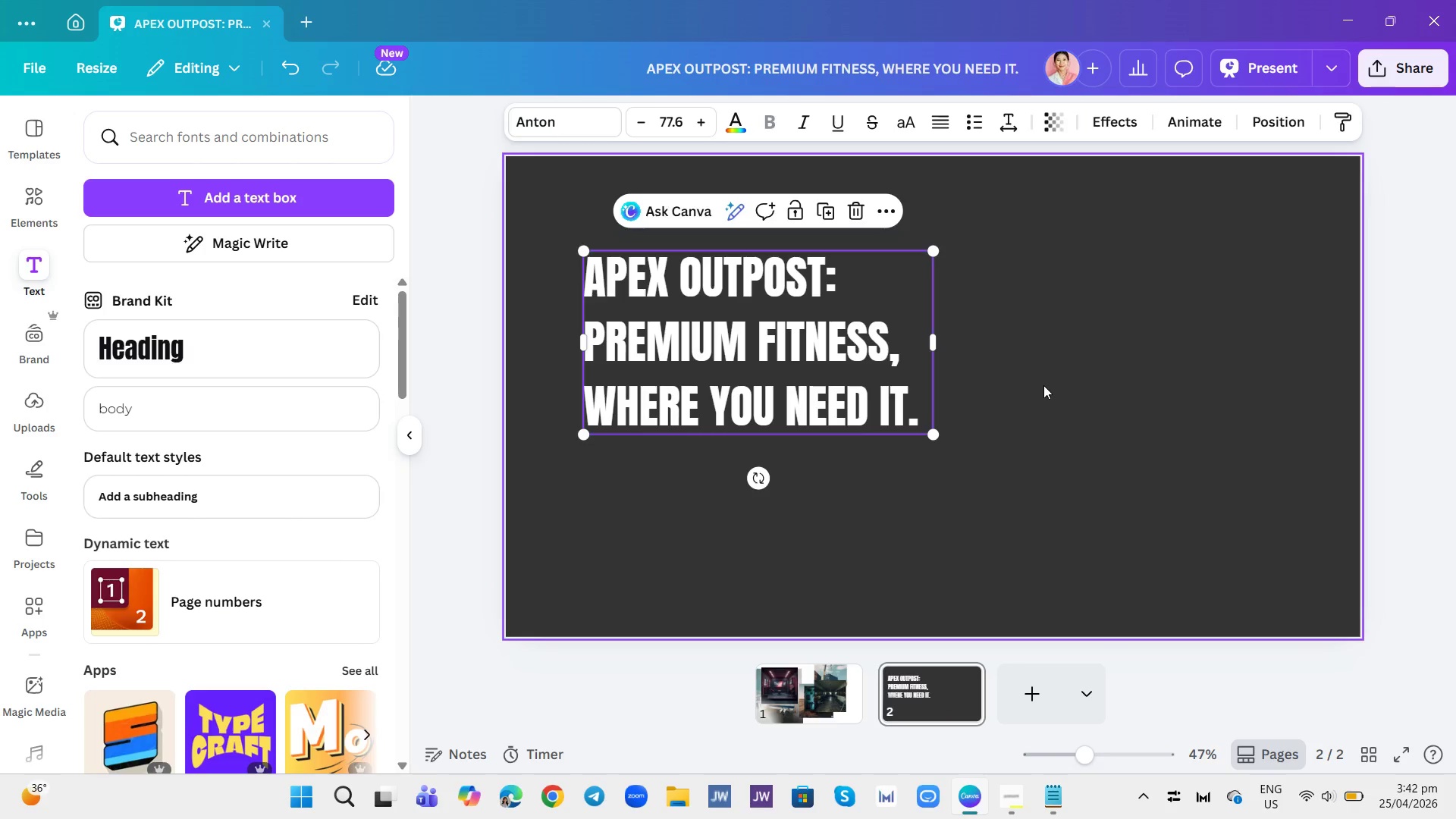 
left_click([1043, 385])
 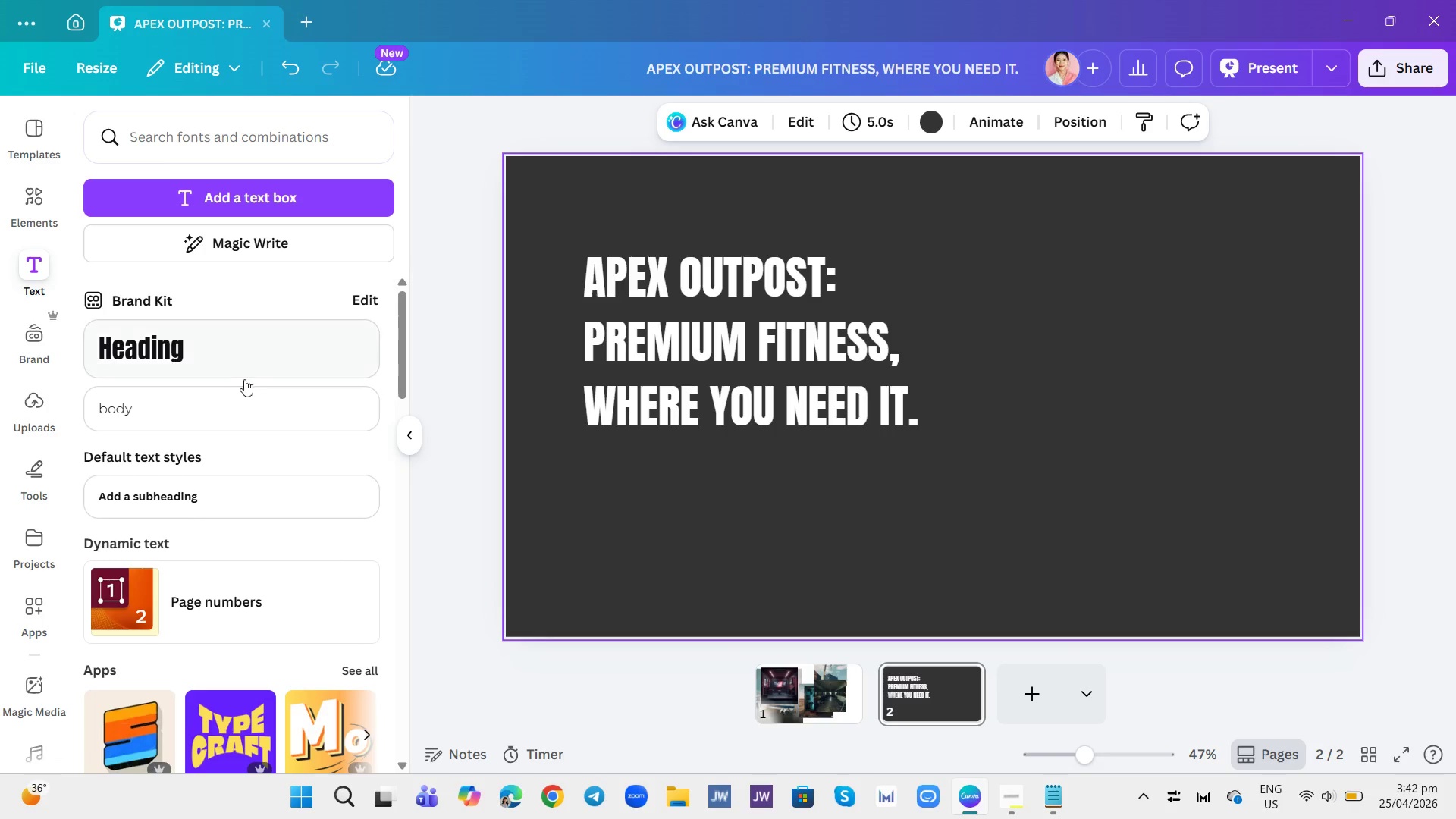 
left_click([237, 391])
 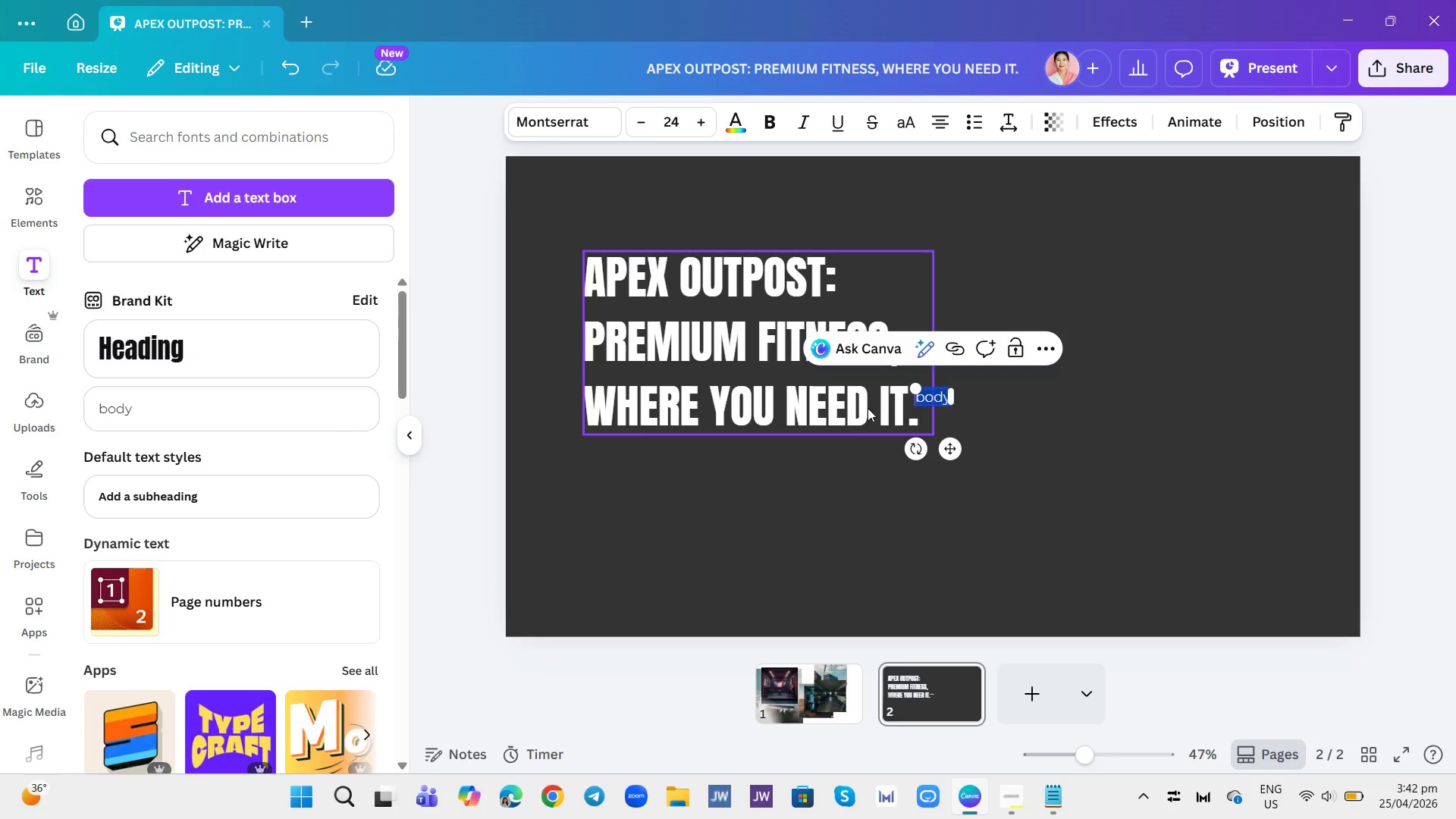 
type(MOBILE FITNESS EXPANSION PITCH DECK)
 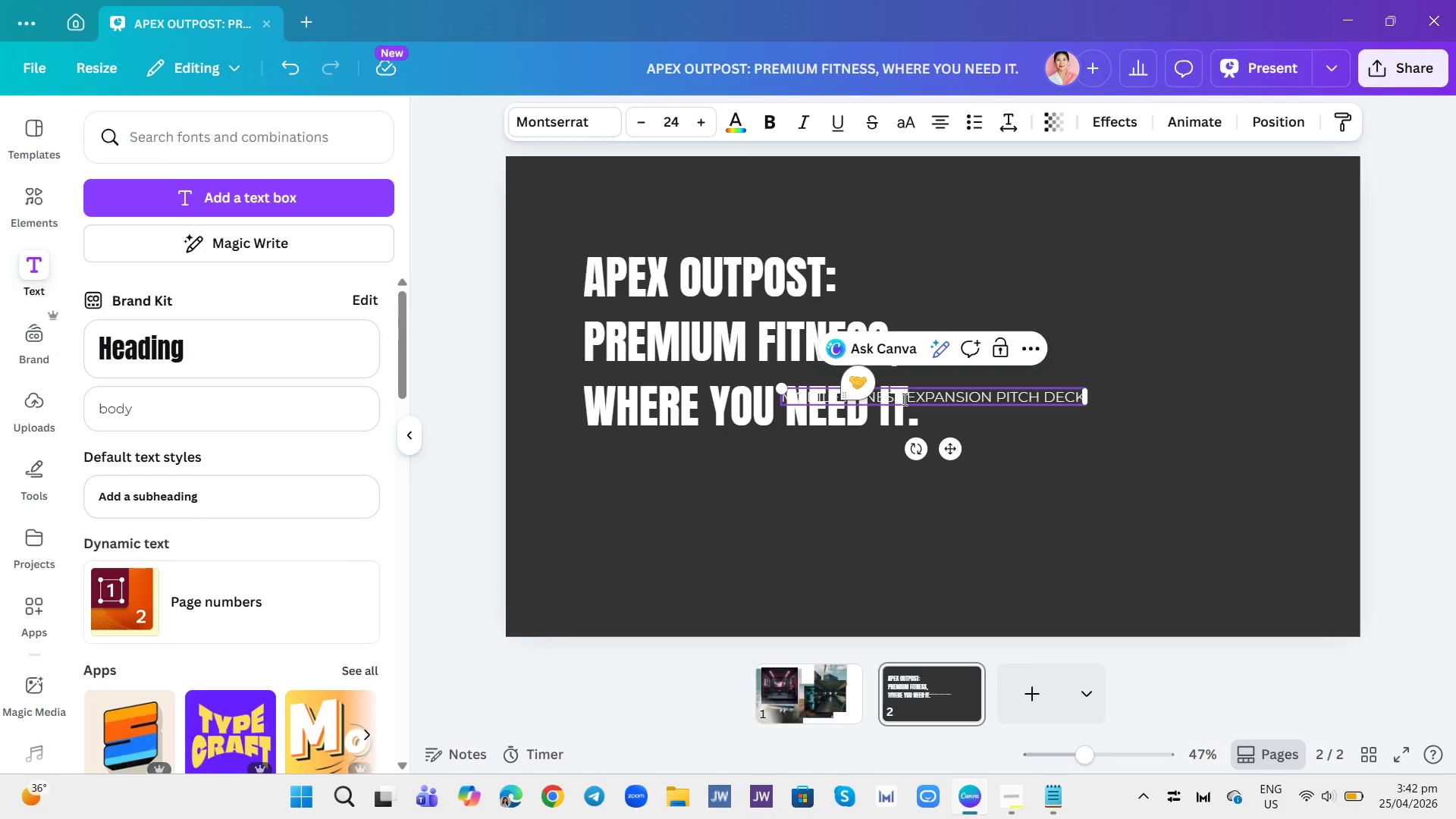 
double_click([903, 399])
 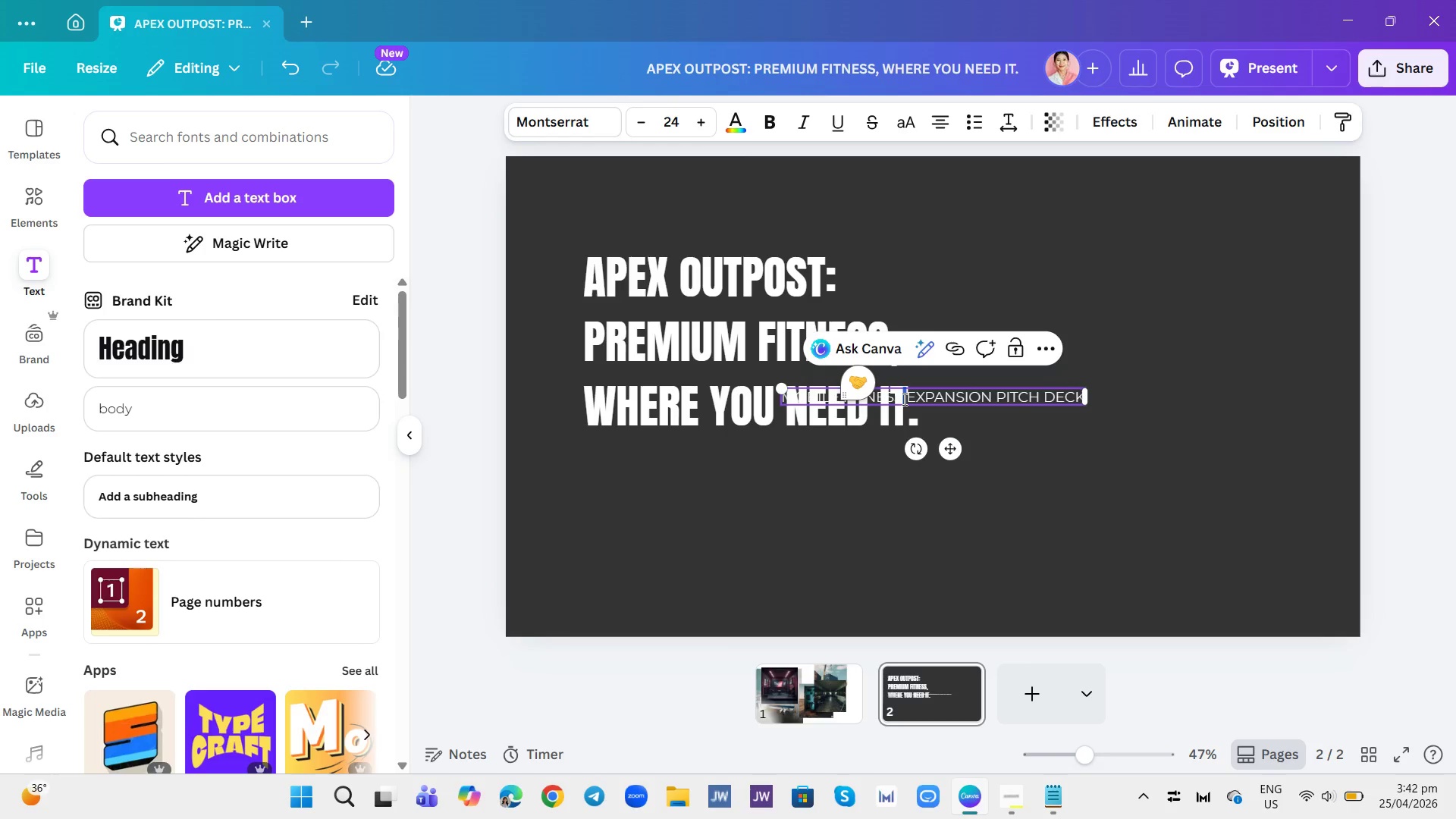 
triple_click([903, 399])
 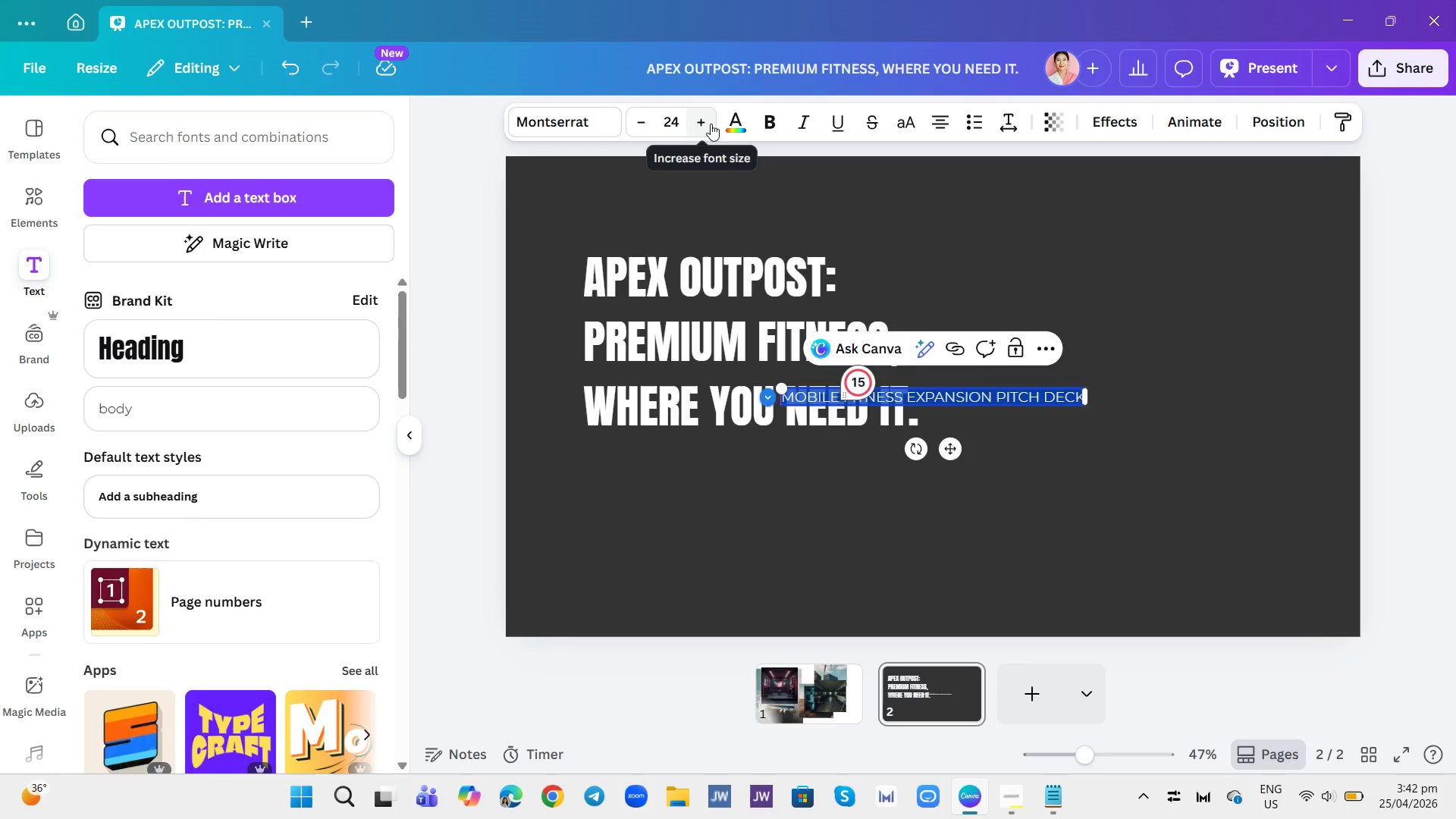 
left_click([730, 127])
 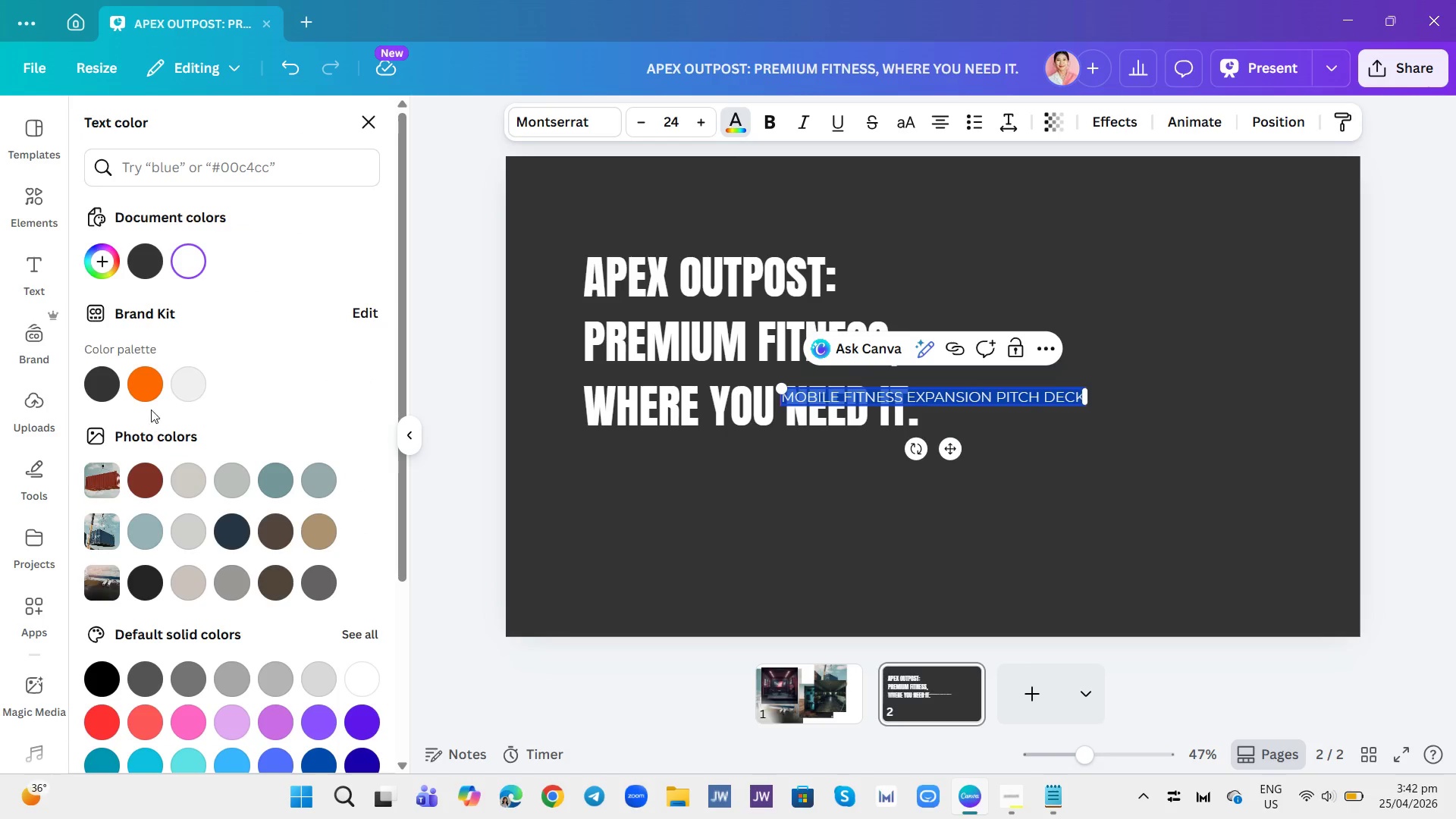 
left_click([146, 397])
 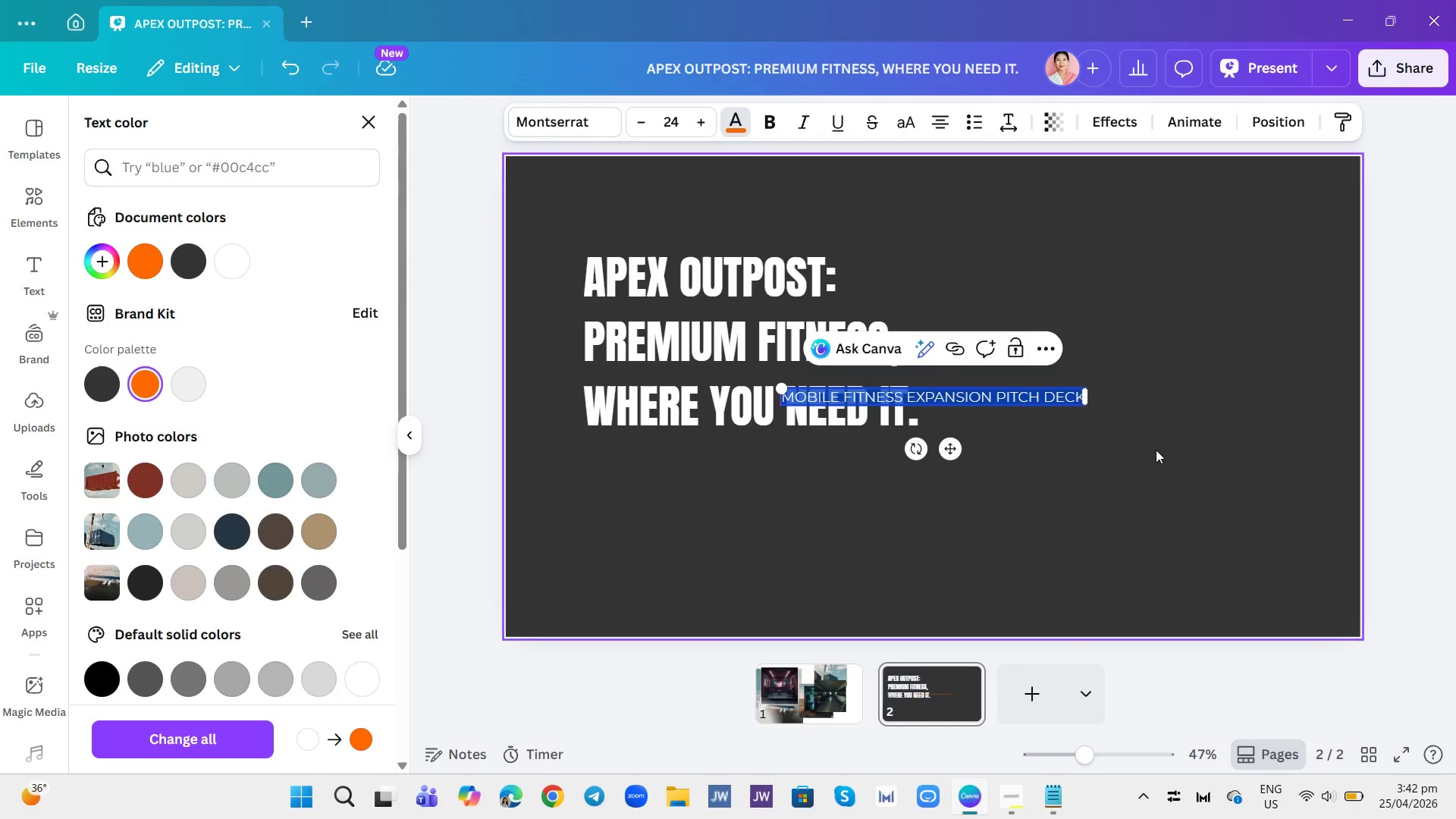 
left_click([1163, 484])
 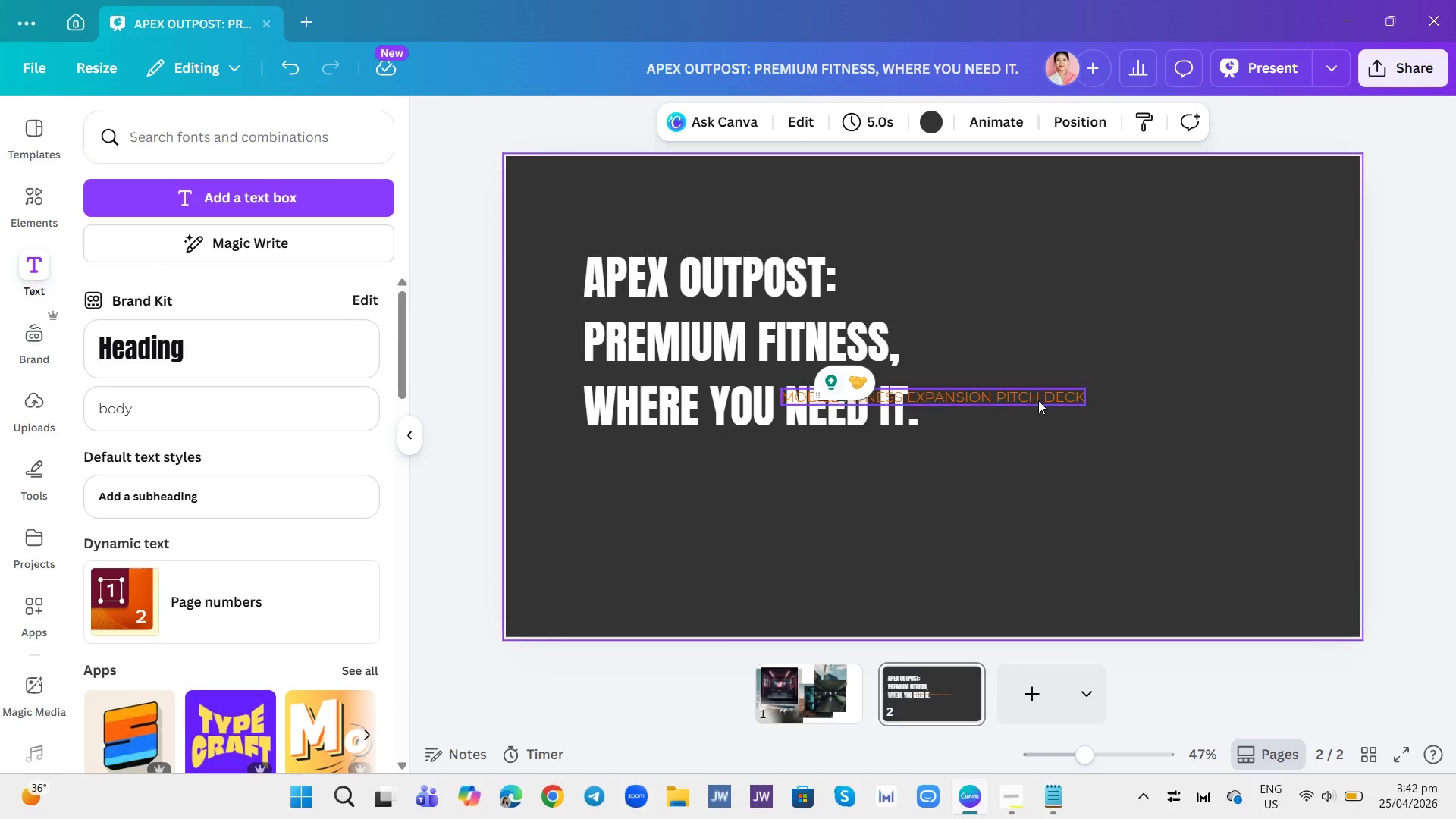 
left_click([1038, 400])
 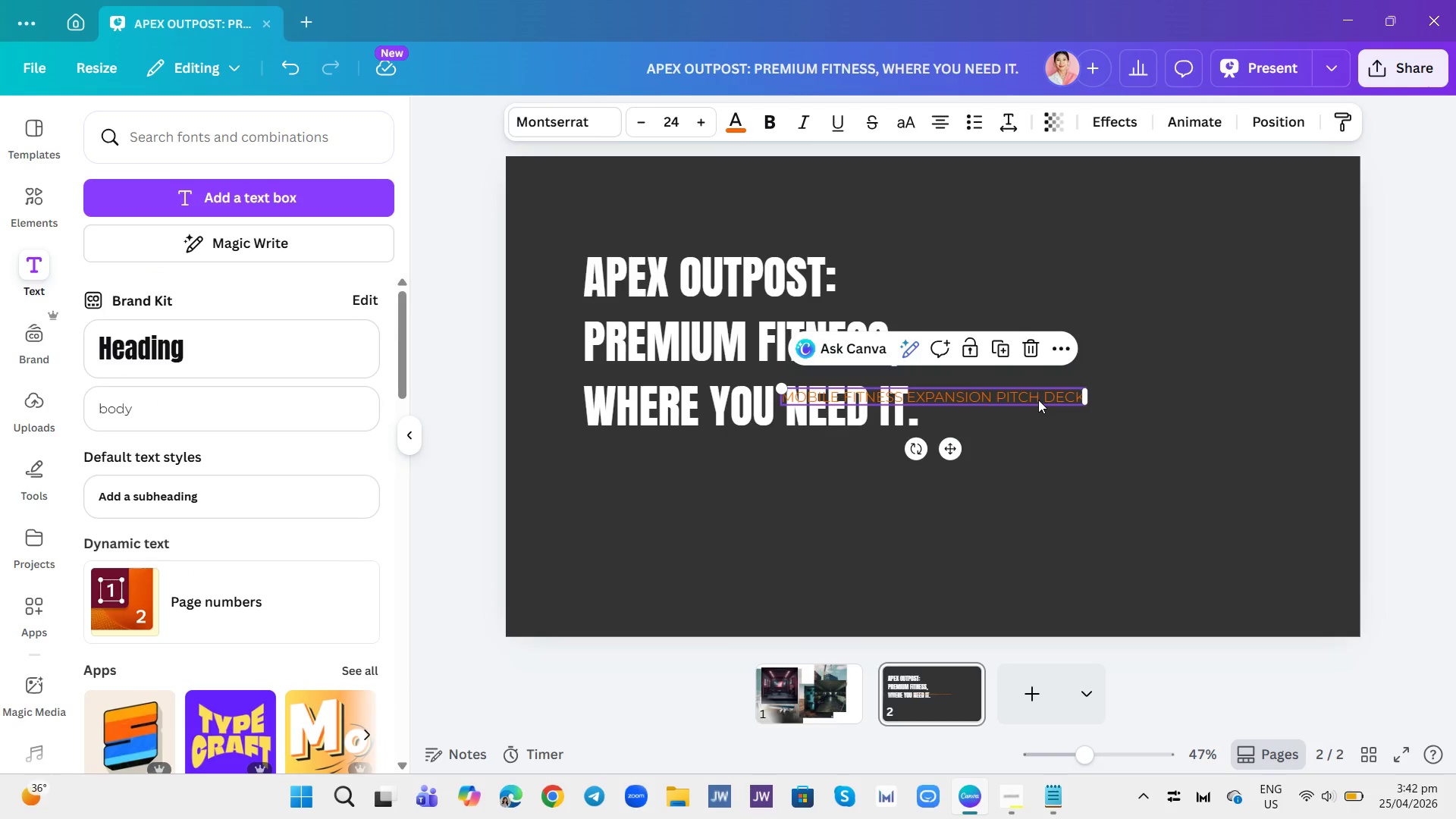 
left_click_drag(start_coordinate=[1038, 400], to_coordinate=[843, 462])
 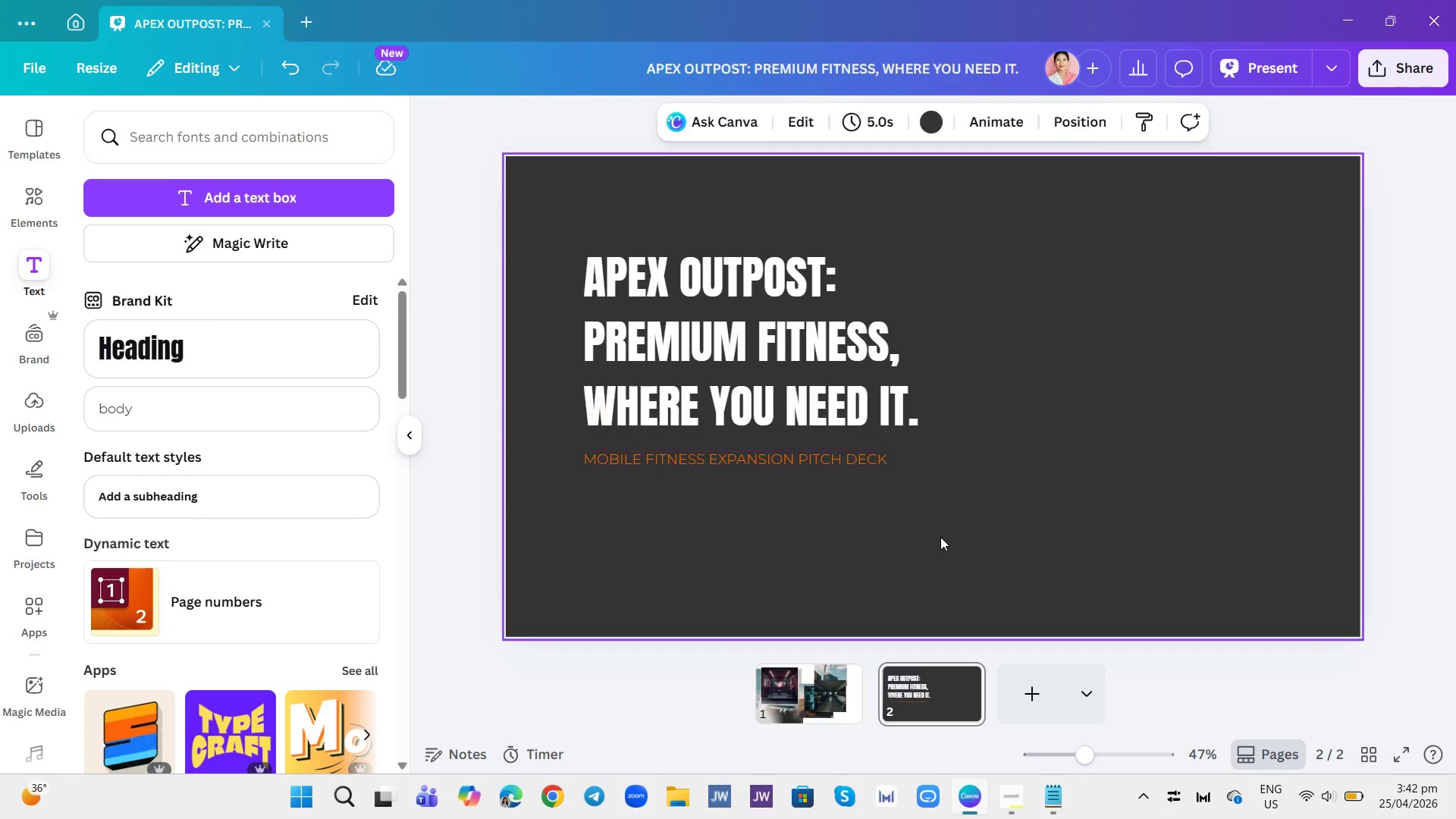 
left_click([940, 537])
 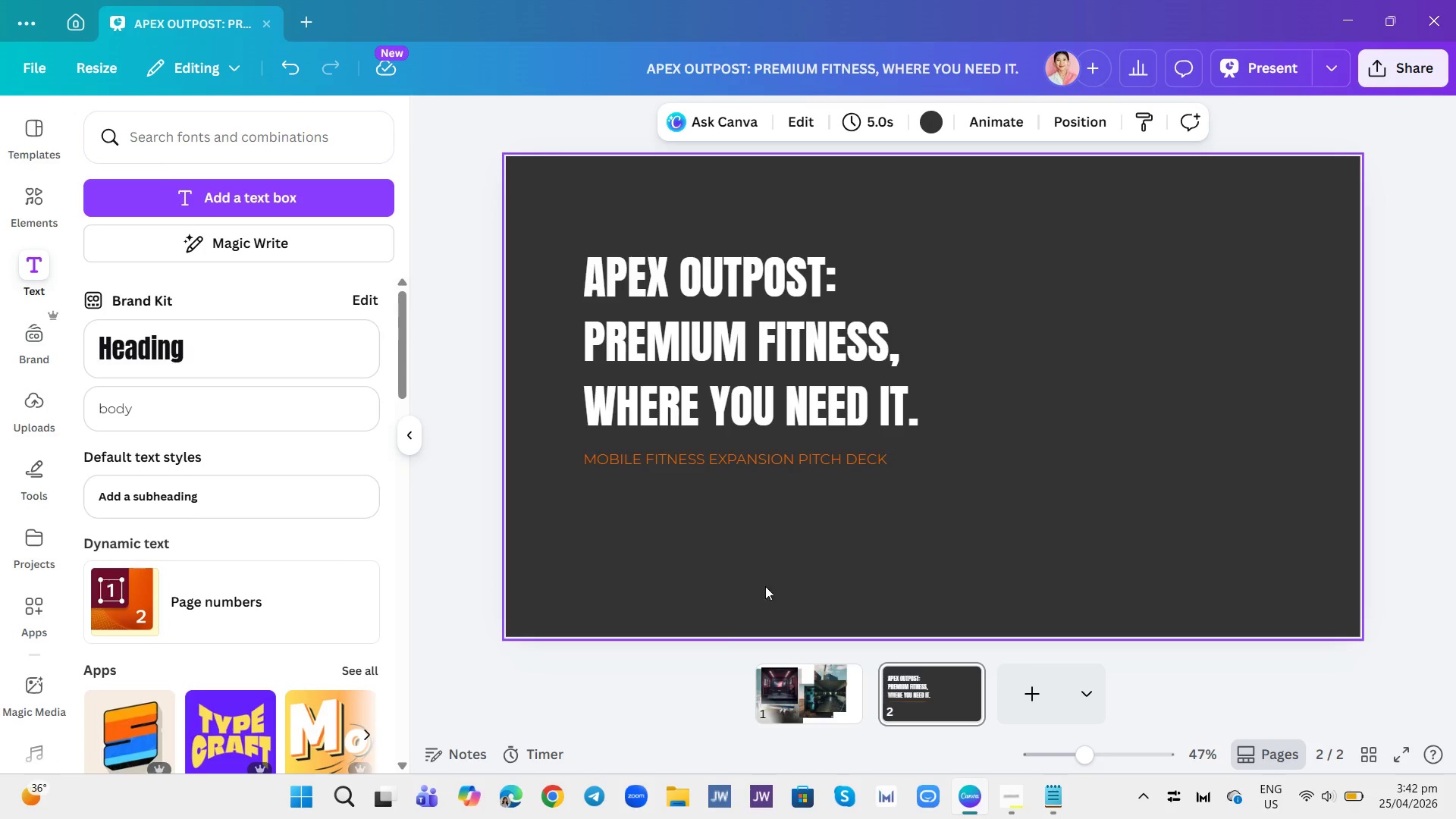 
left_click([763, 373])
 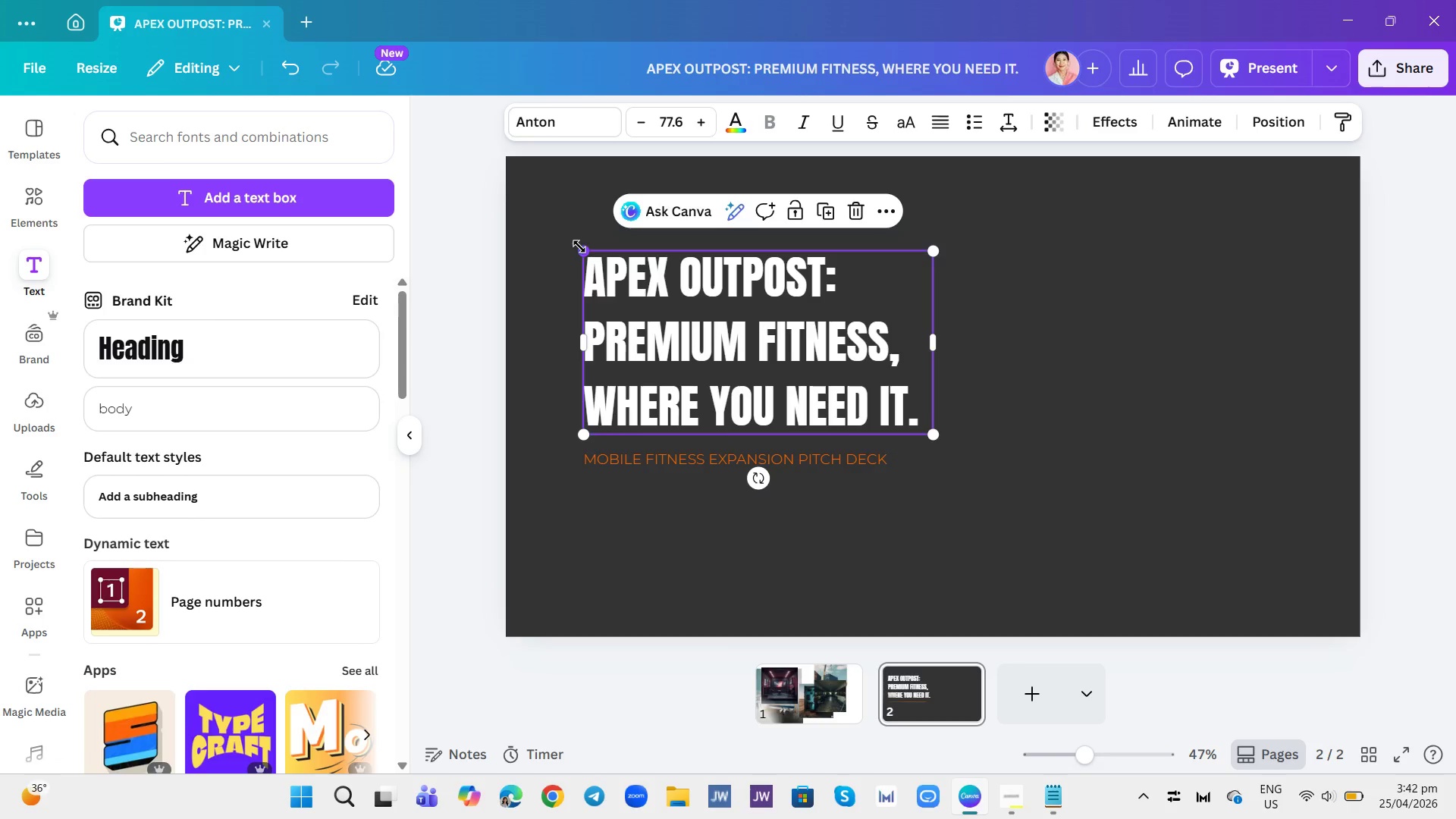 
left_click_drag(start_coordinate=[579, 246], to_coordinate=[573, 246])
 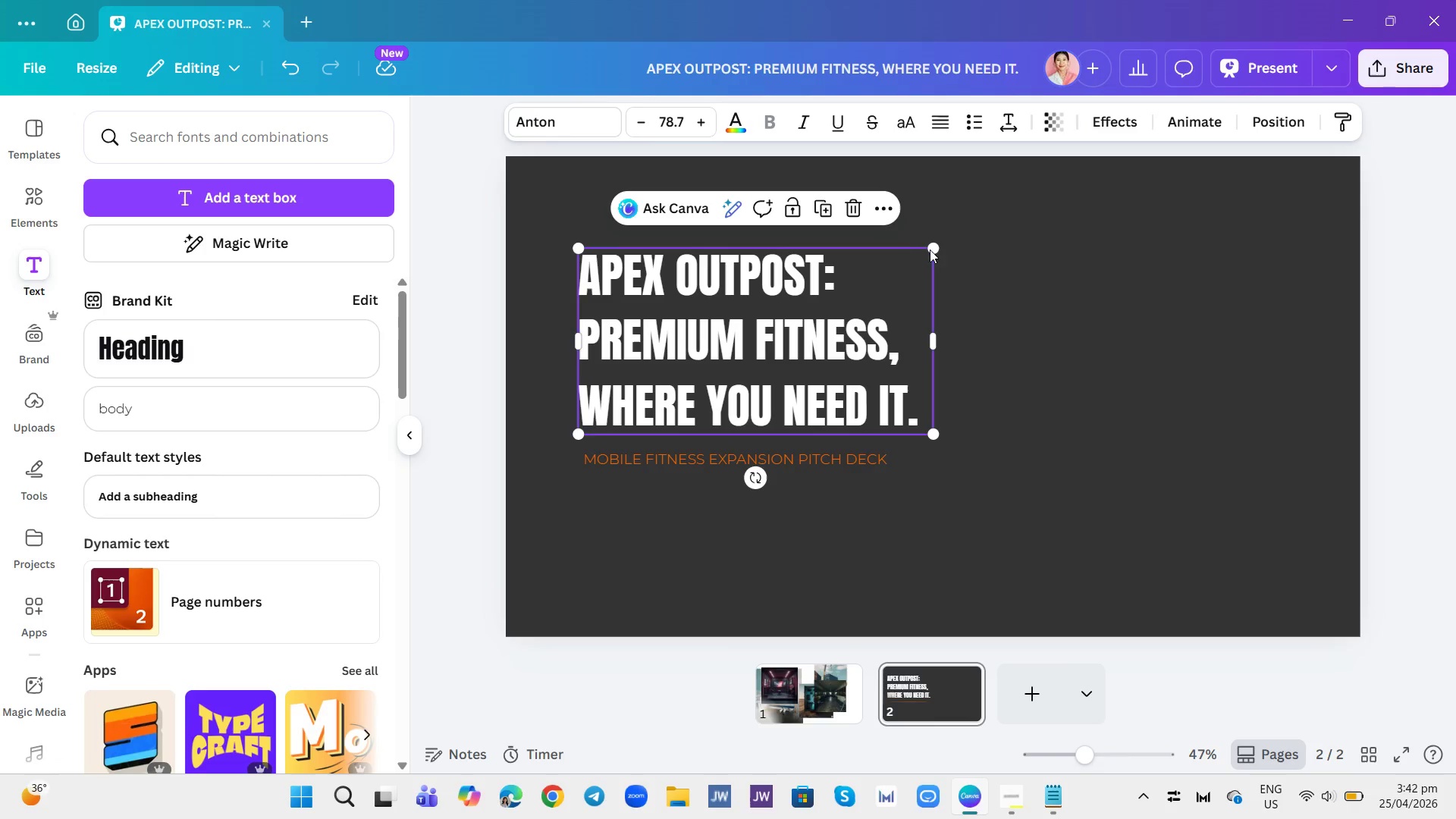 
left_click_drag(start_coordinate=[934, 246], to_coordinate=[945, 246])
 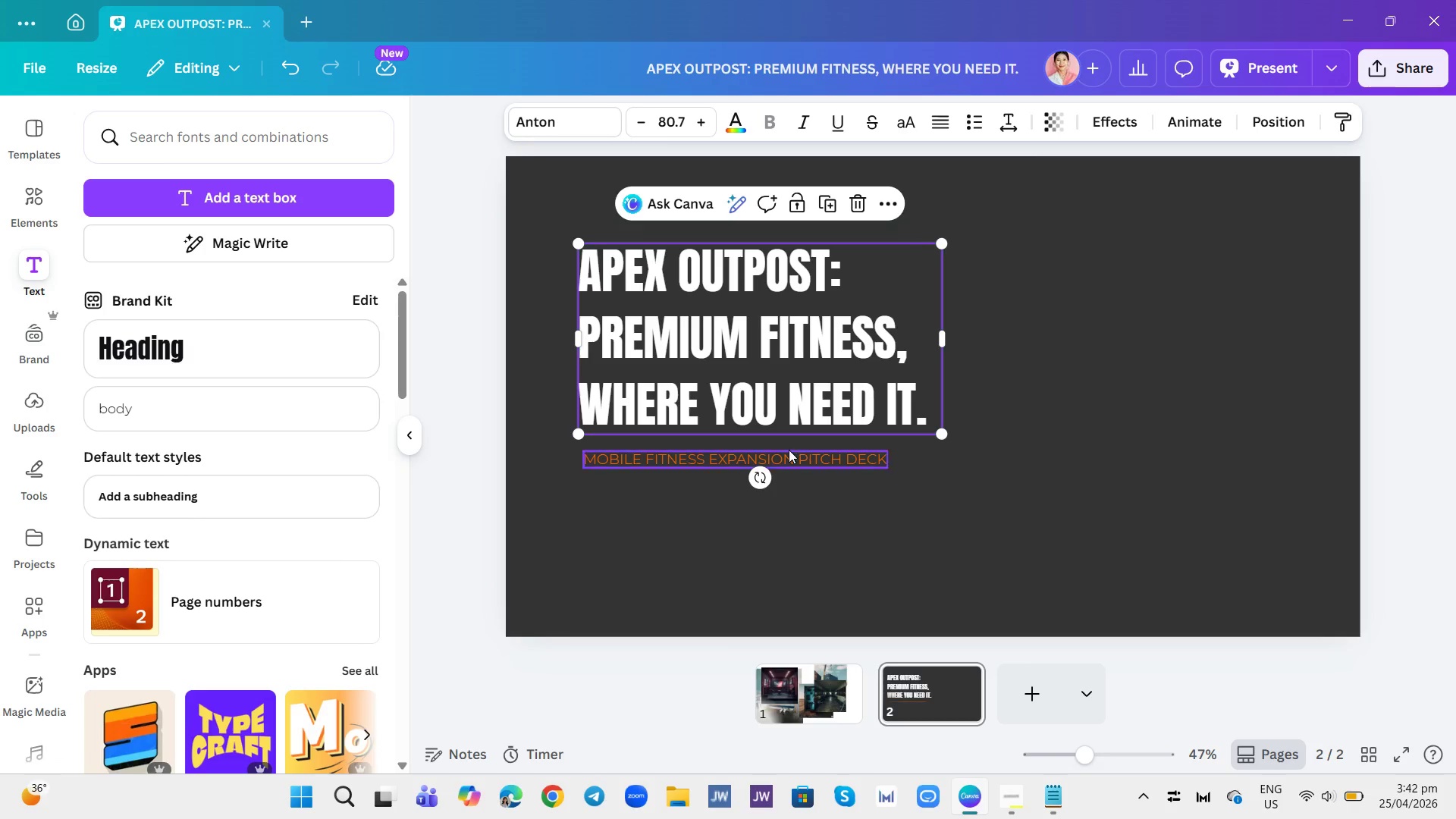 
left_click([789, 450])
 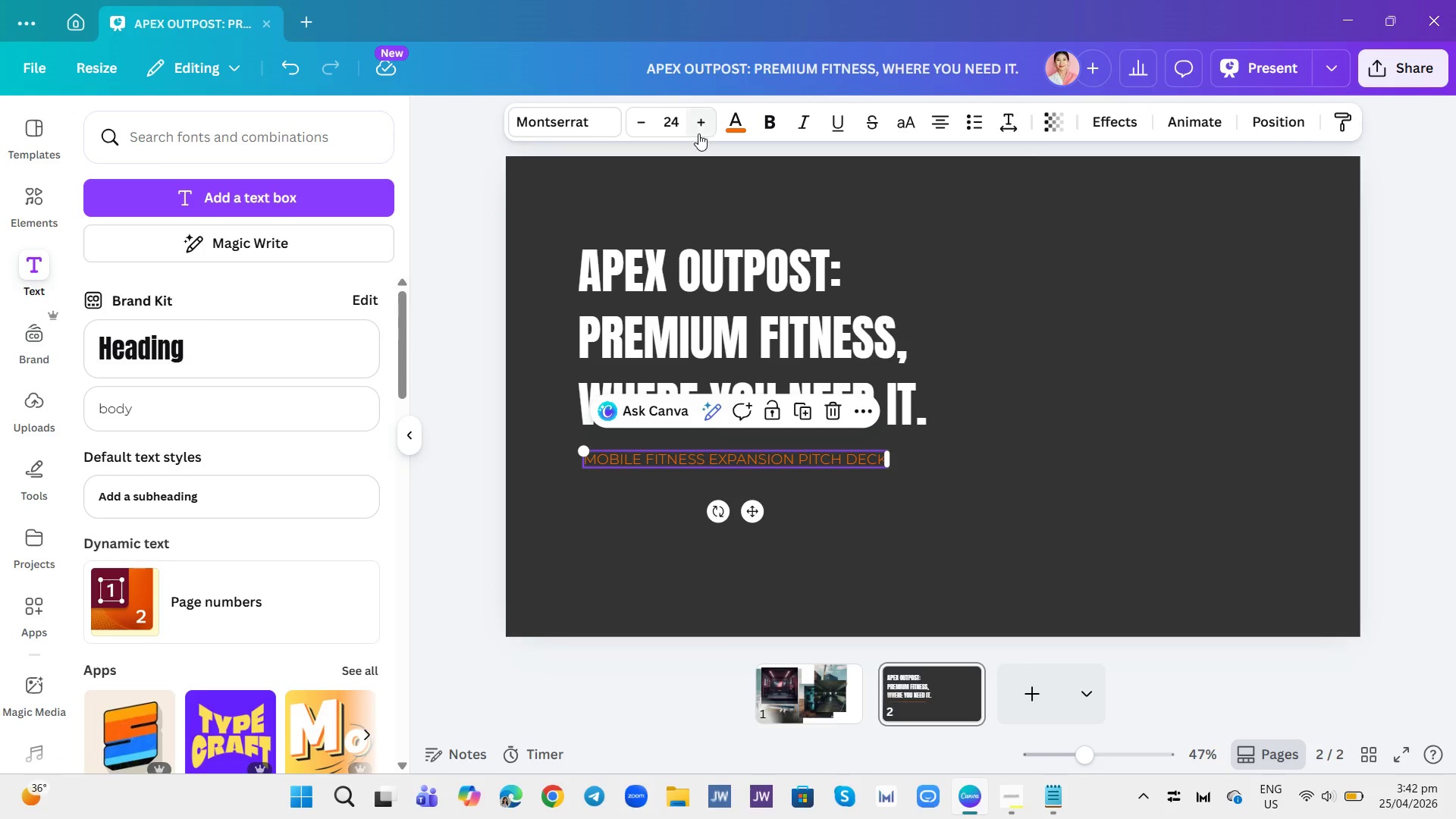 
double_click([698, 133])
 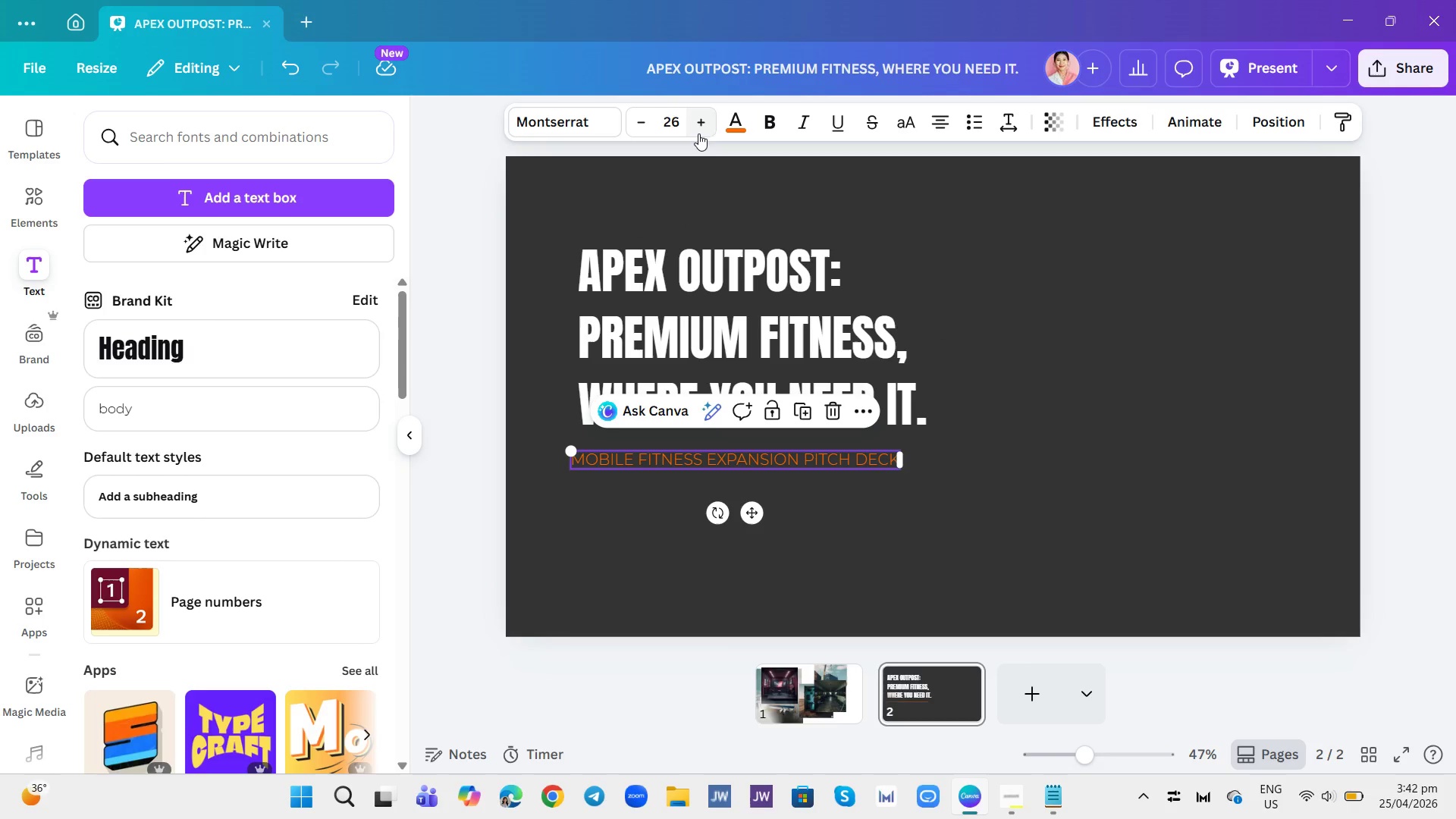 
triple_click([698, 133])
 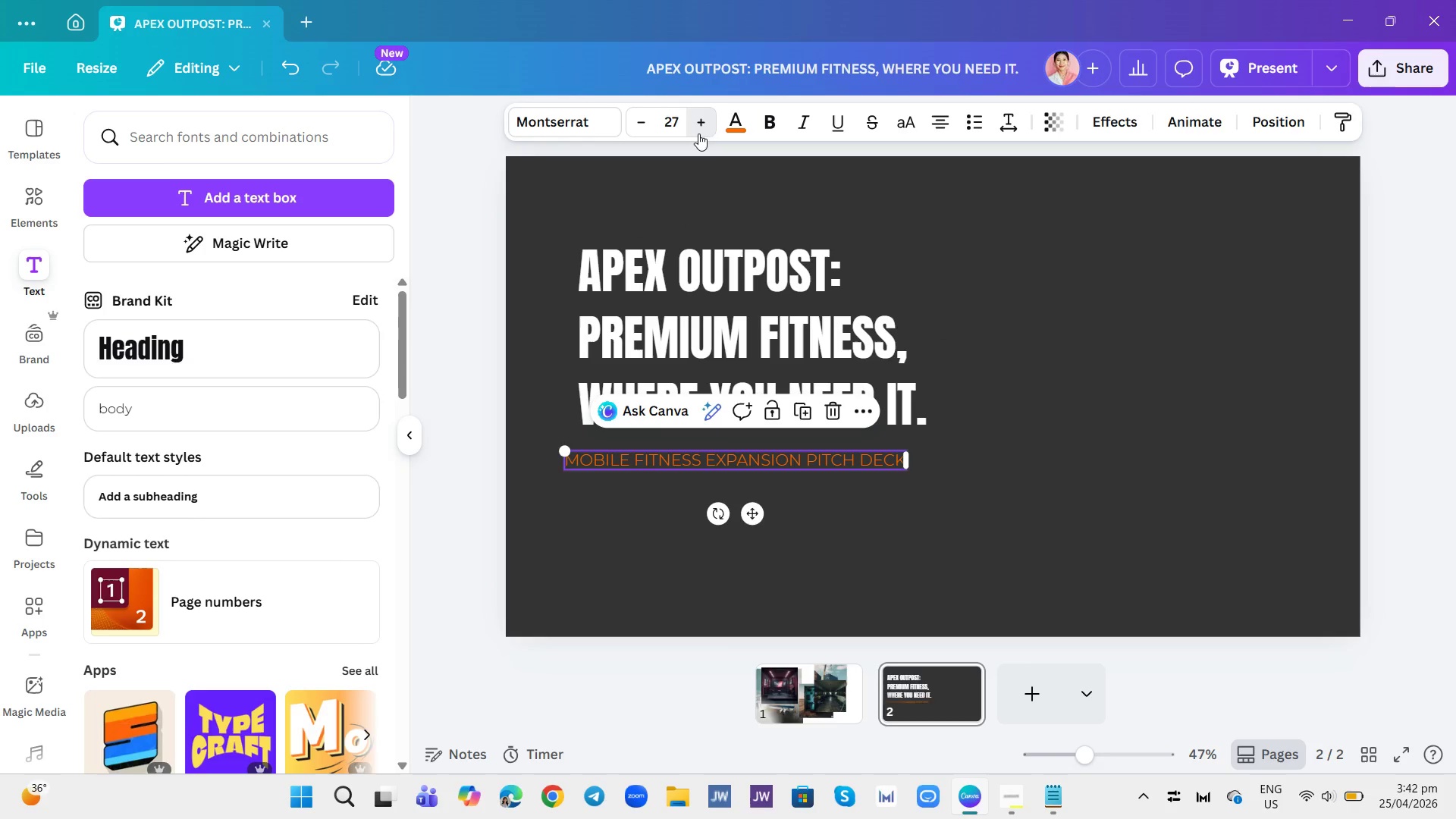 
triple_click([698, 133])
 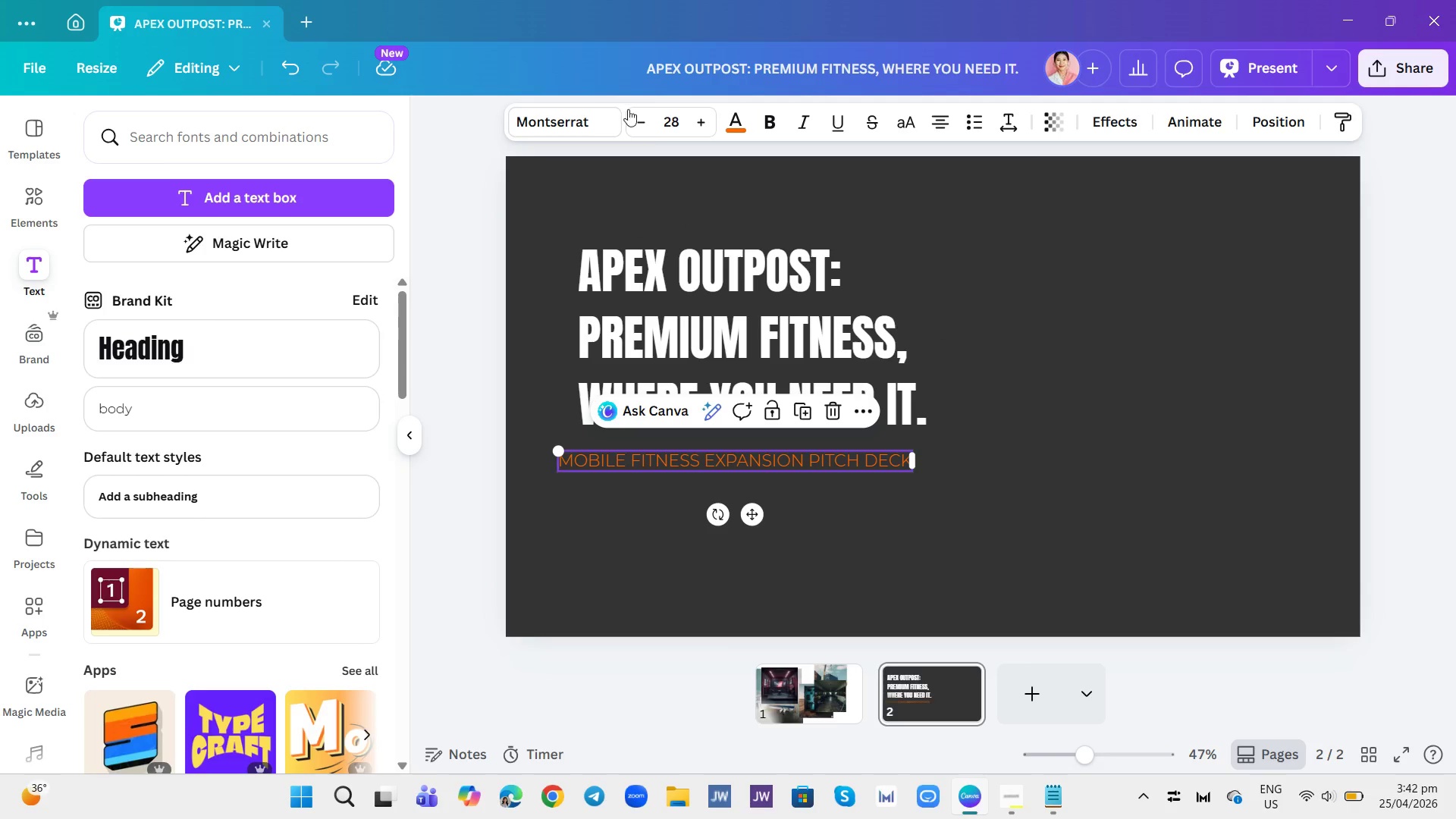 
double_click([643, 115])
 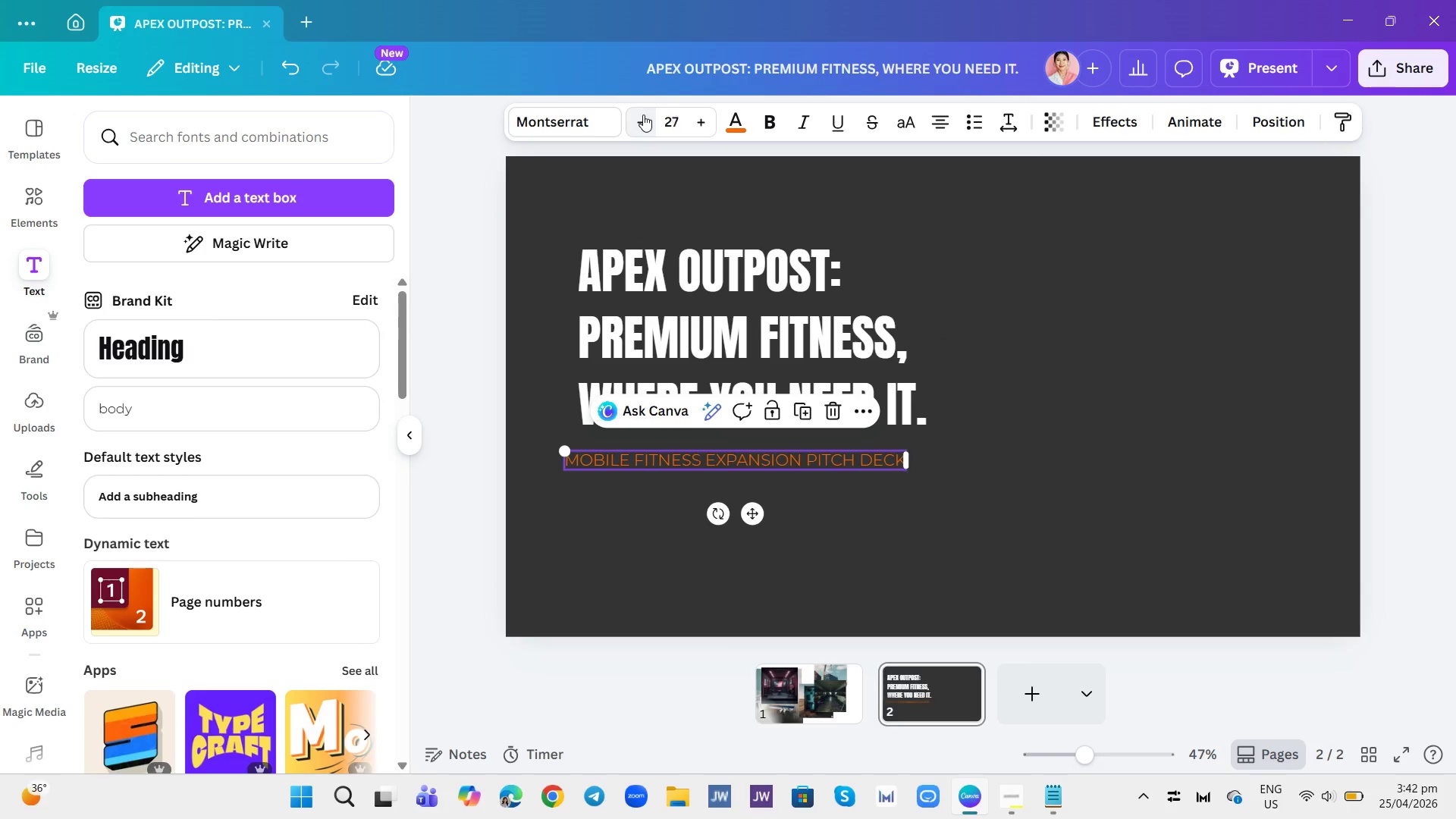 
triple_click([643, 115])
 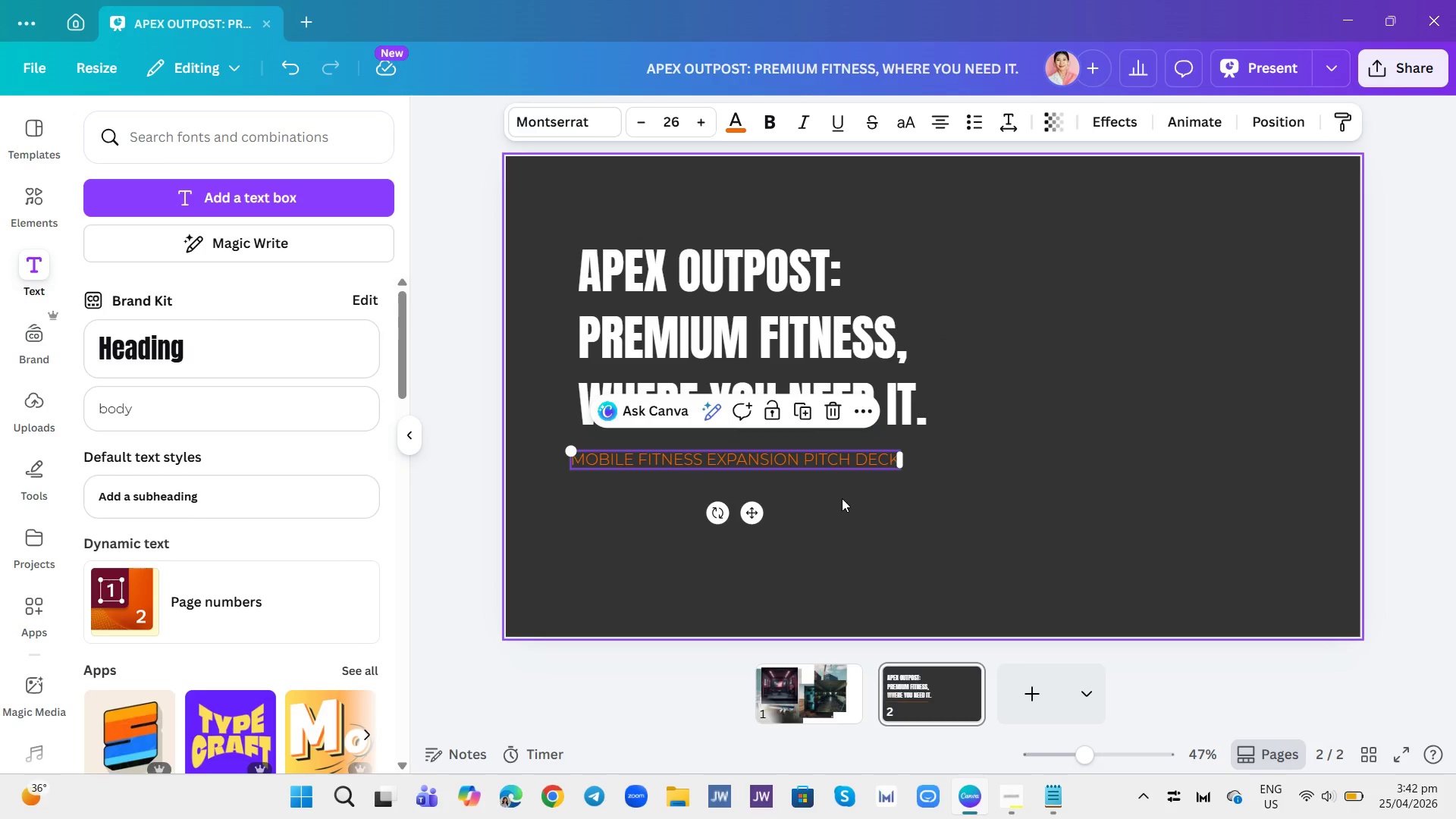 
left_click([842, 498])
 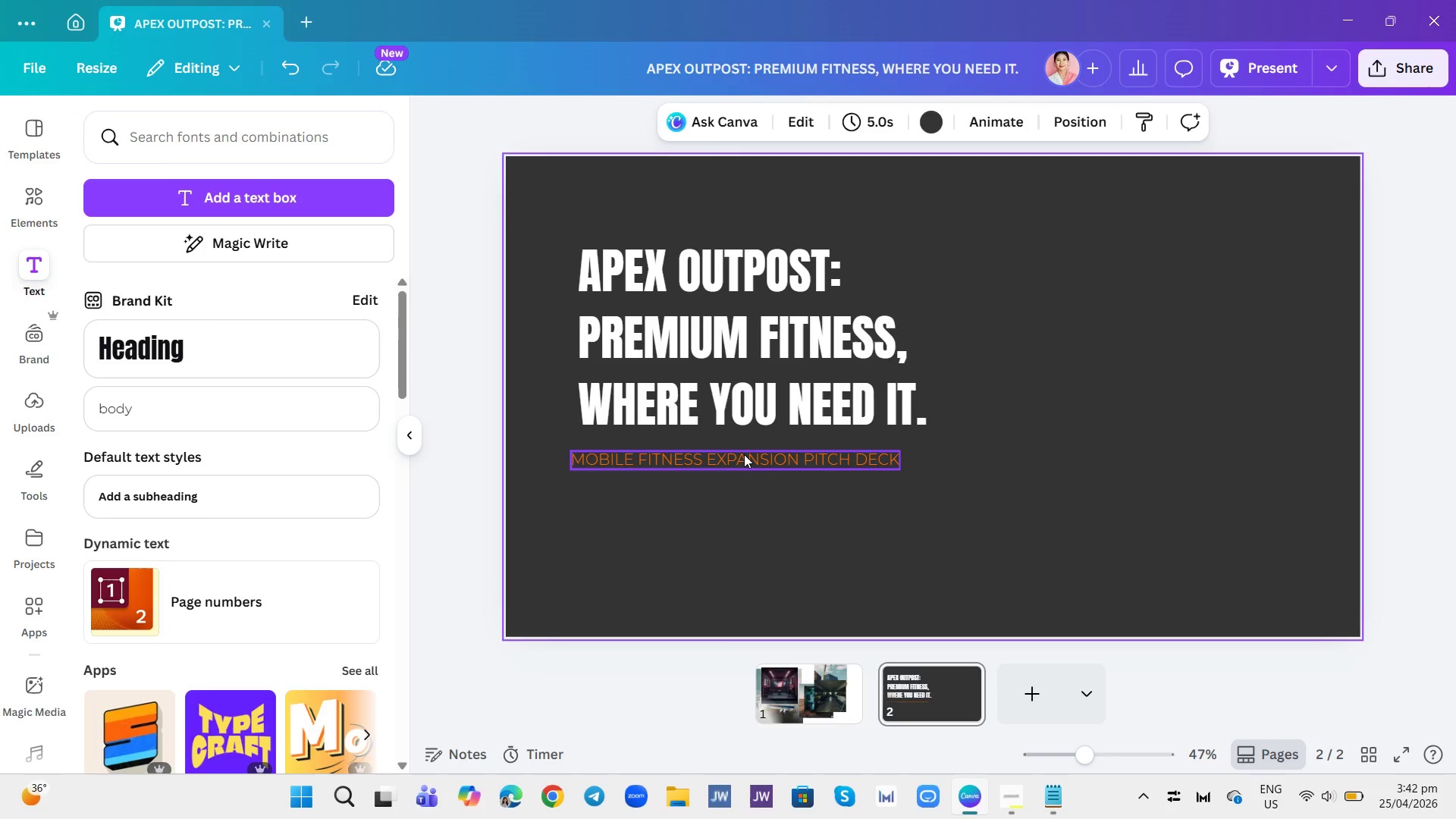 
left_click([744, 454])
 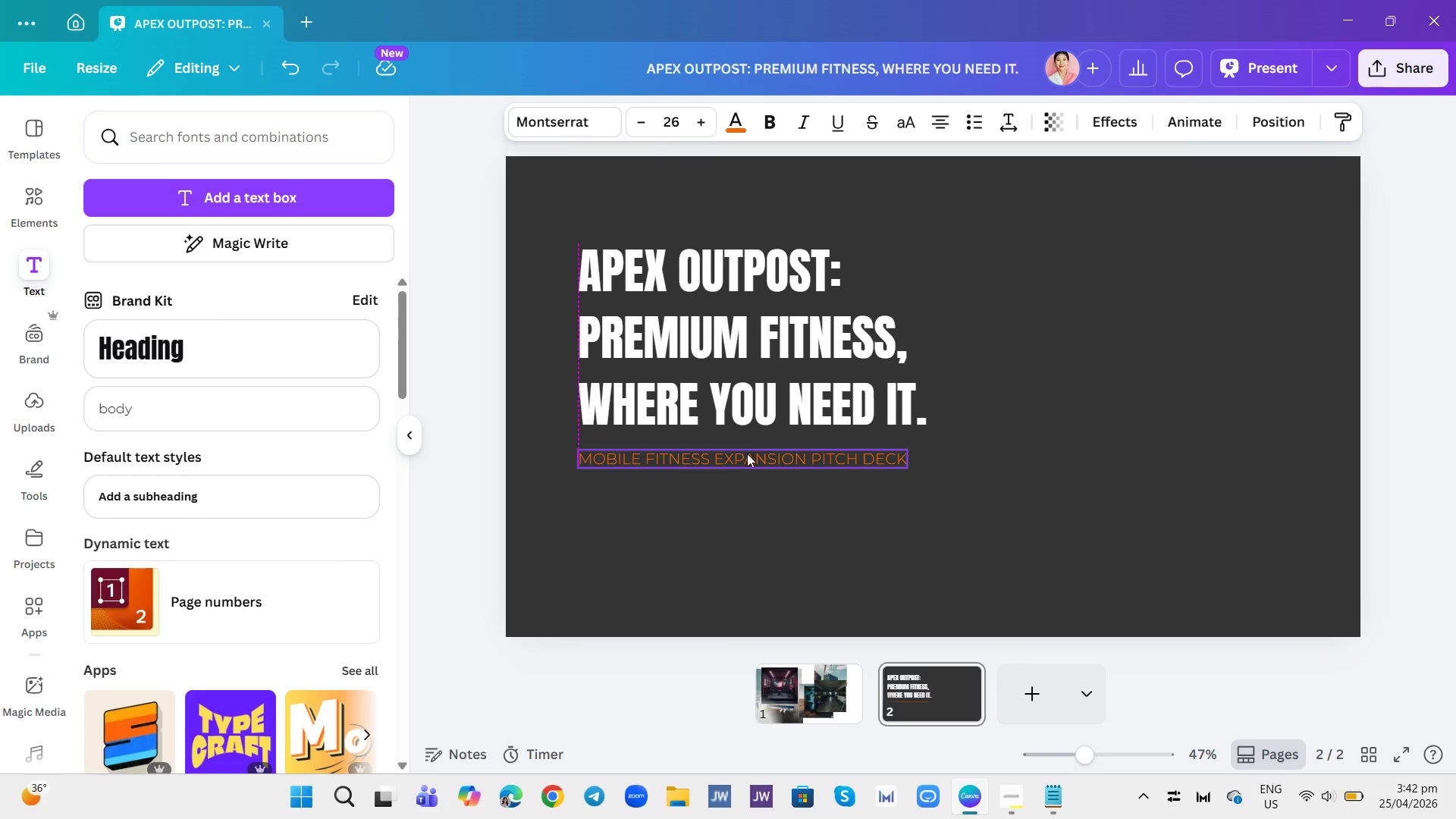 
left_click([934, 592])
 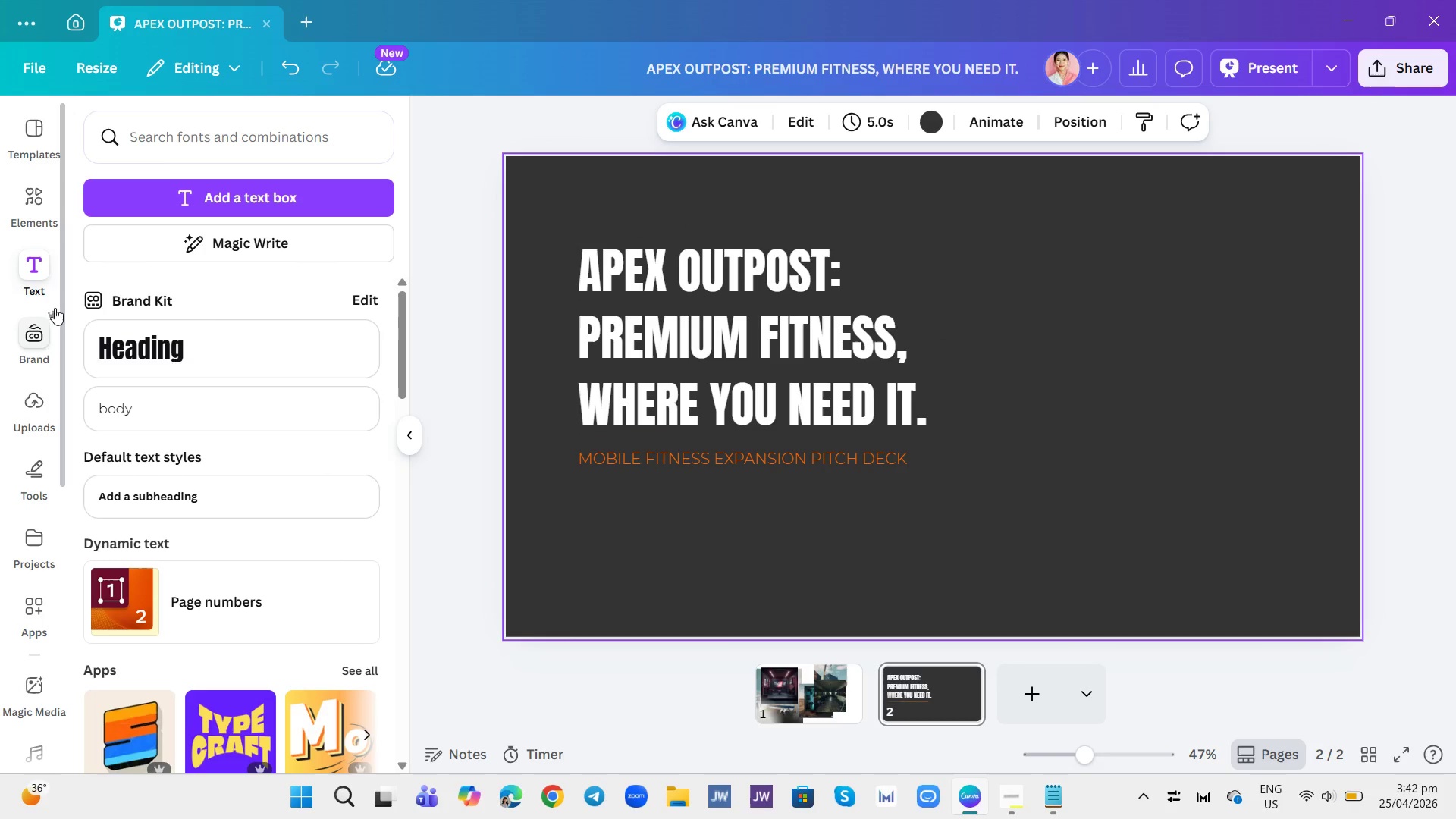 
left_click([785, 687])
 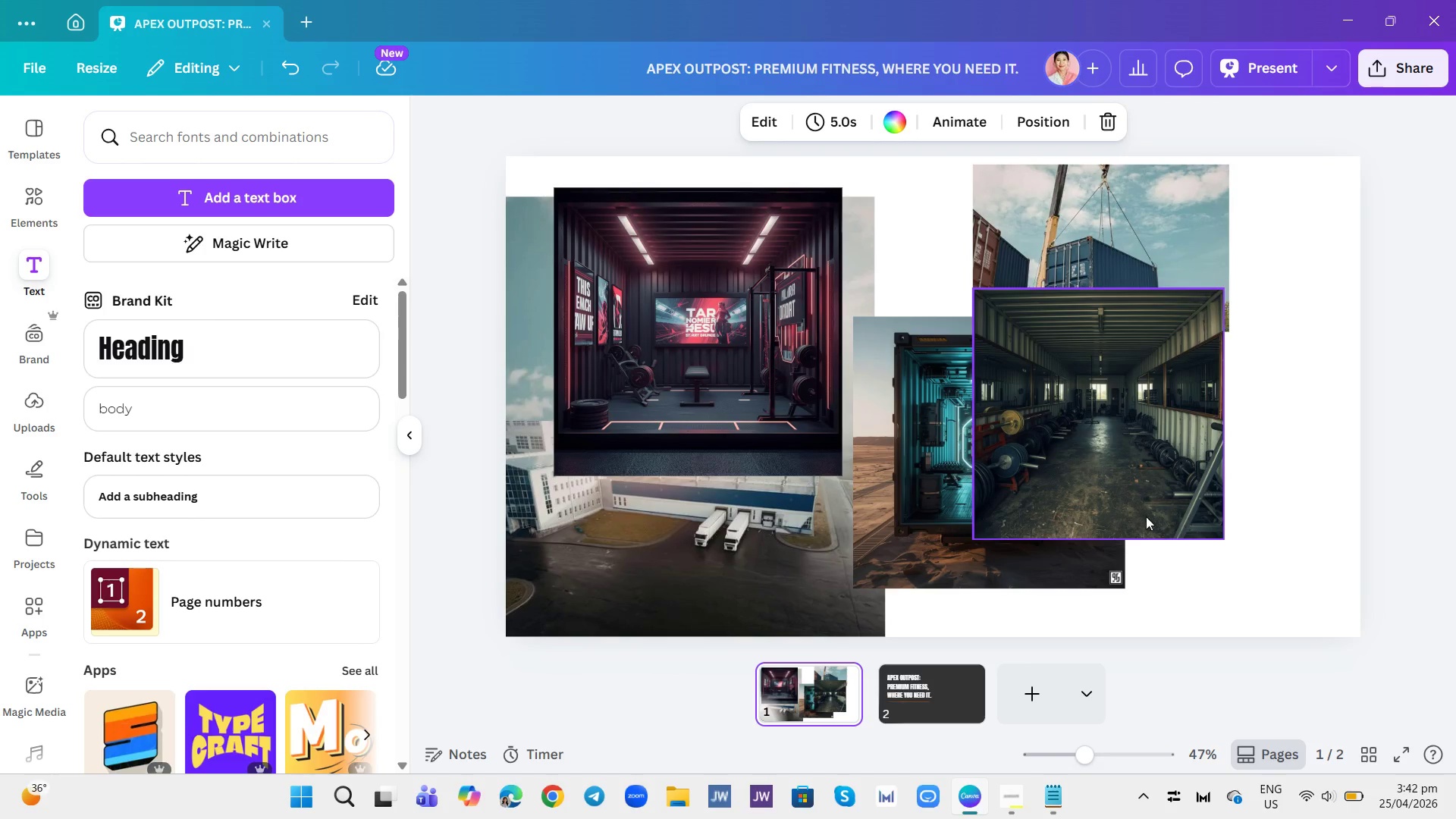 
left_click_drag(start_coordinate=[771, 355], to_coordinate=[837, 406])
 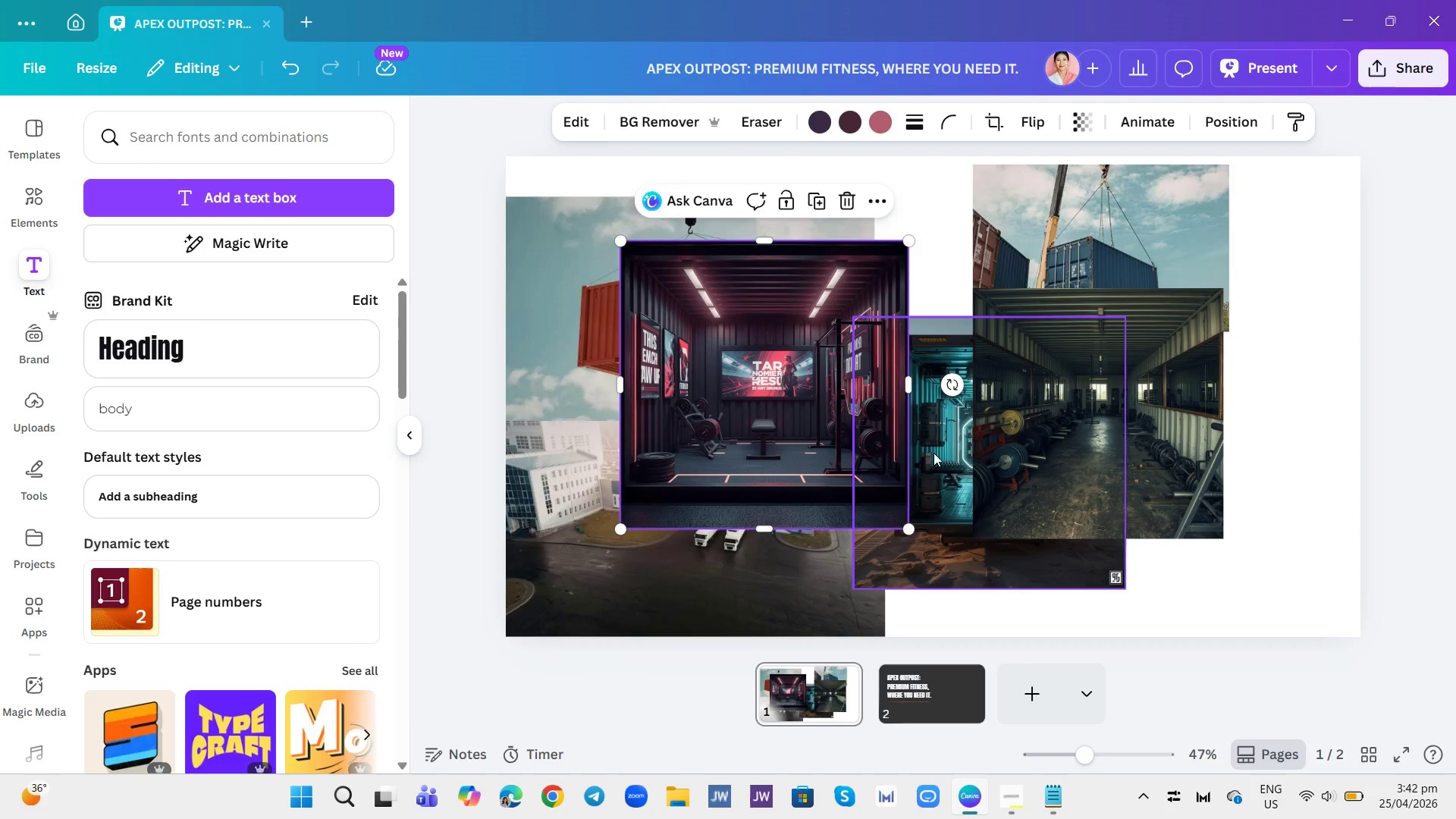 
left_click([934, 453])
 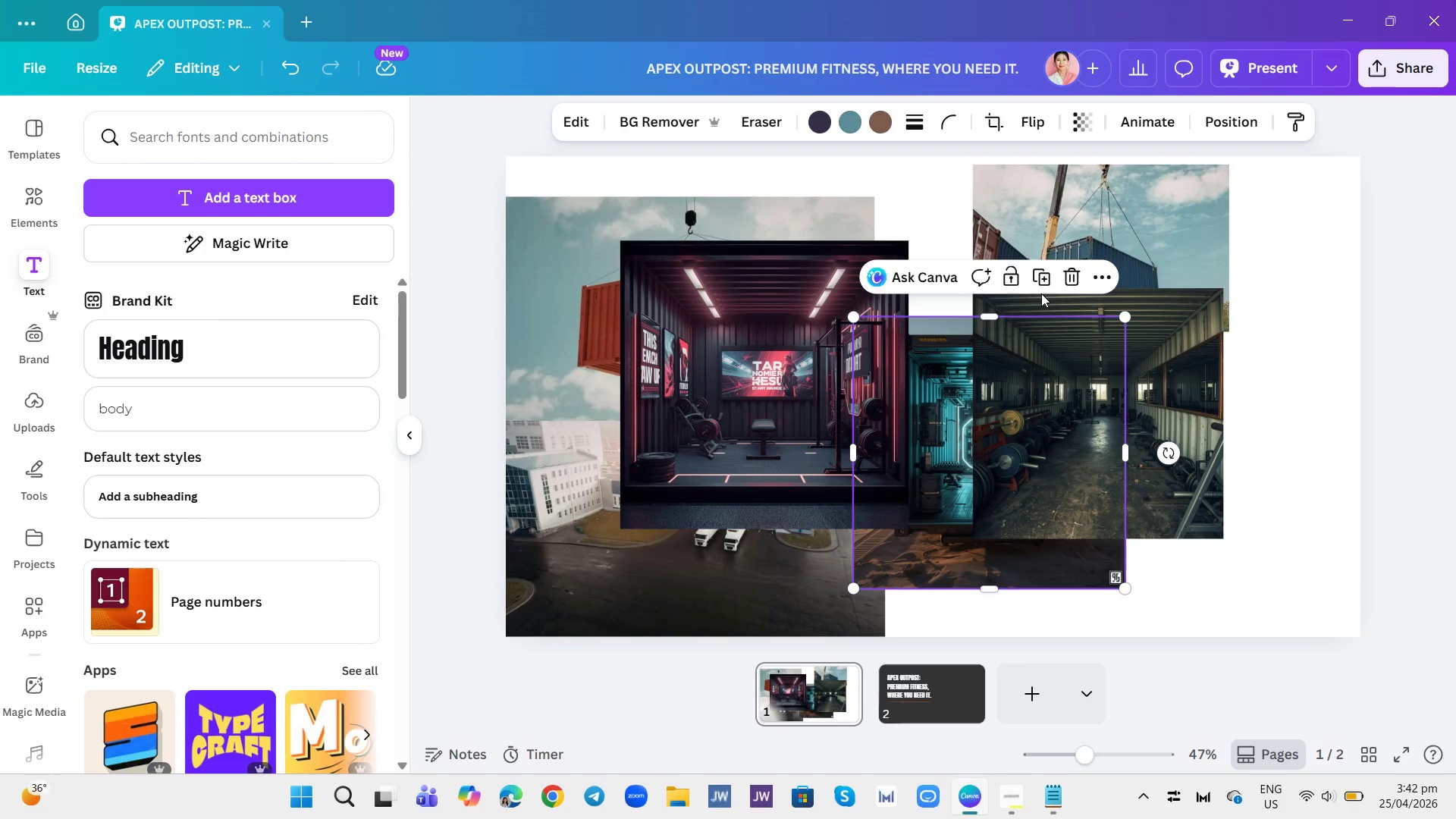 
left_click([1043, 293])
 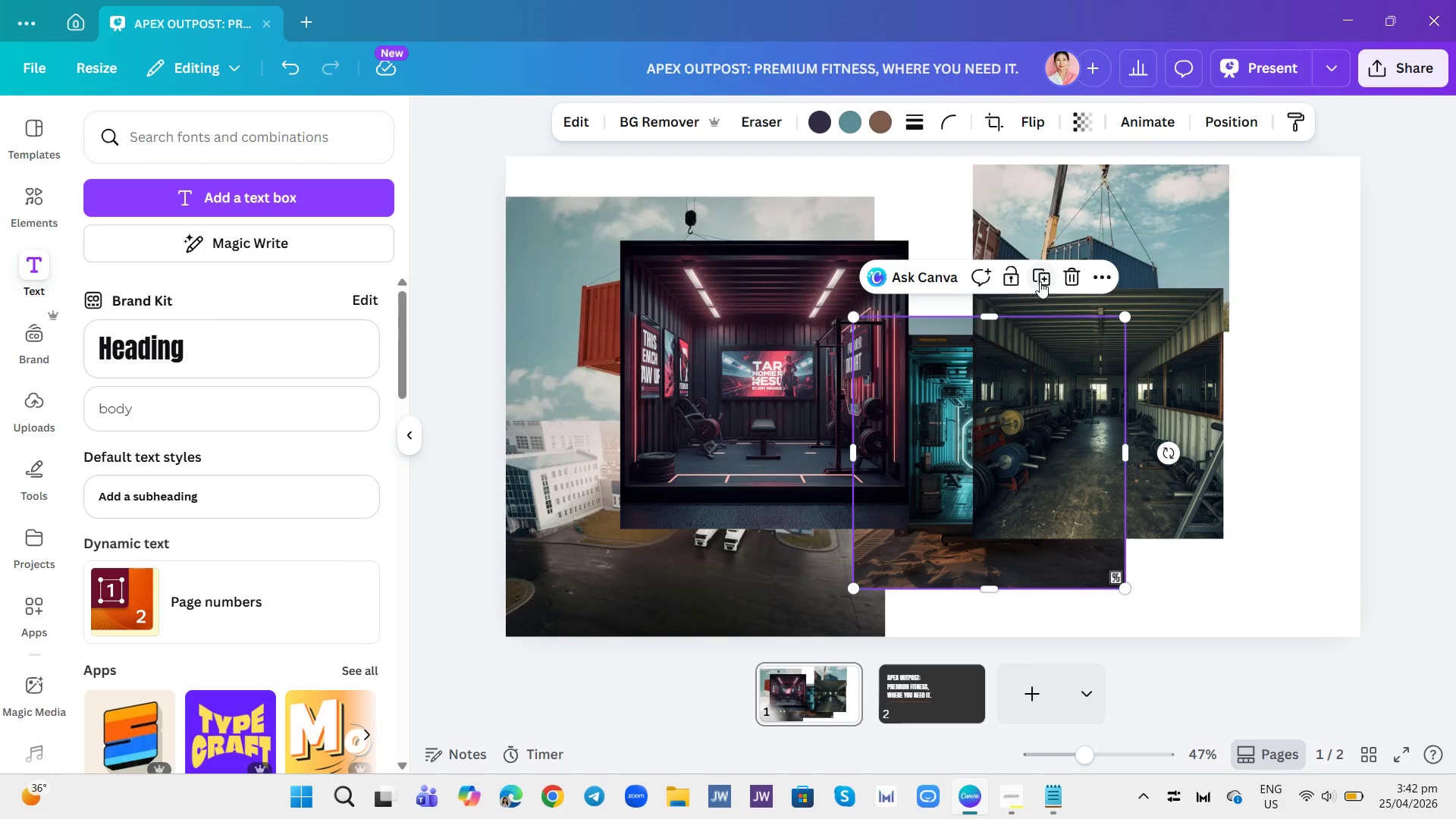 
left_click([1040, 281])
 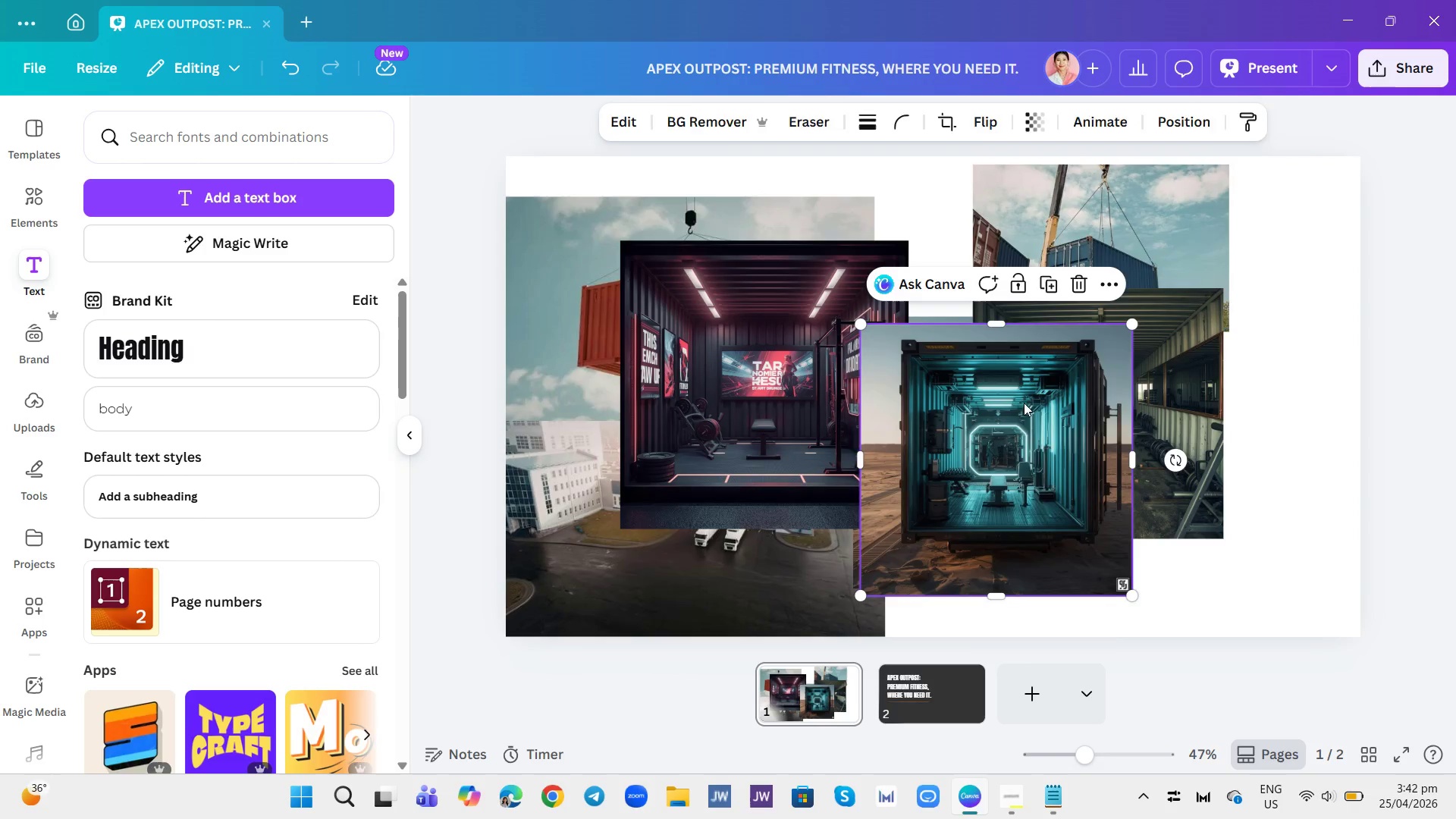 
left_click_drag(start_coordinate=[1024, 401], to_coordinate=[941, 677])
 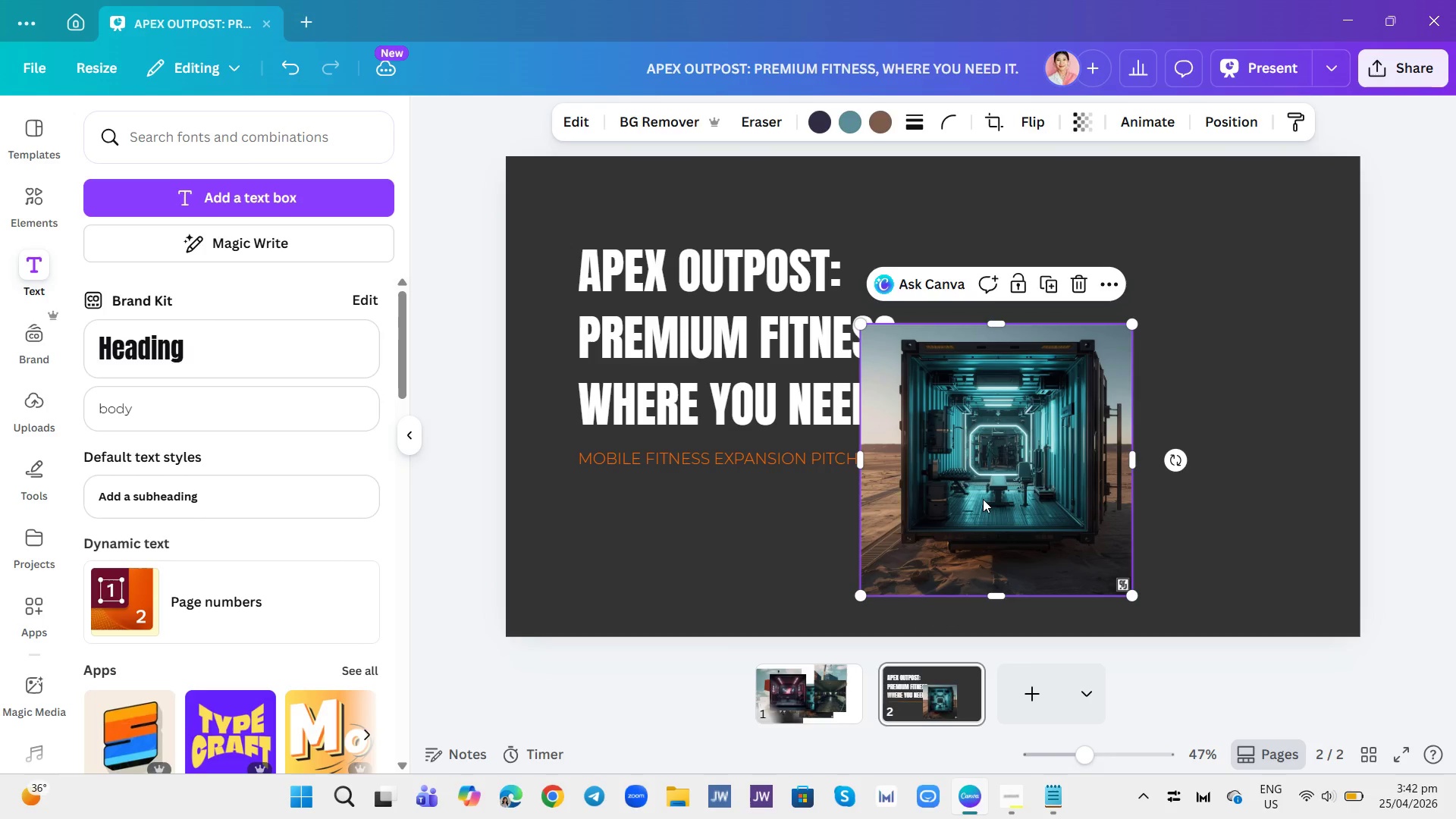 
left_click_drag(start_coordinate=[983, 499], to_coordinate=[1158, 409])
 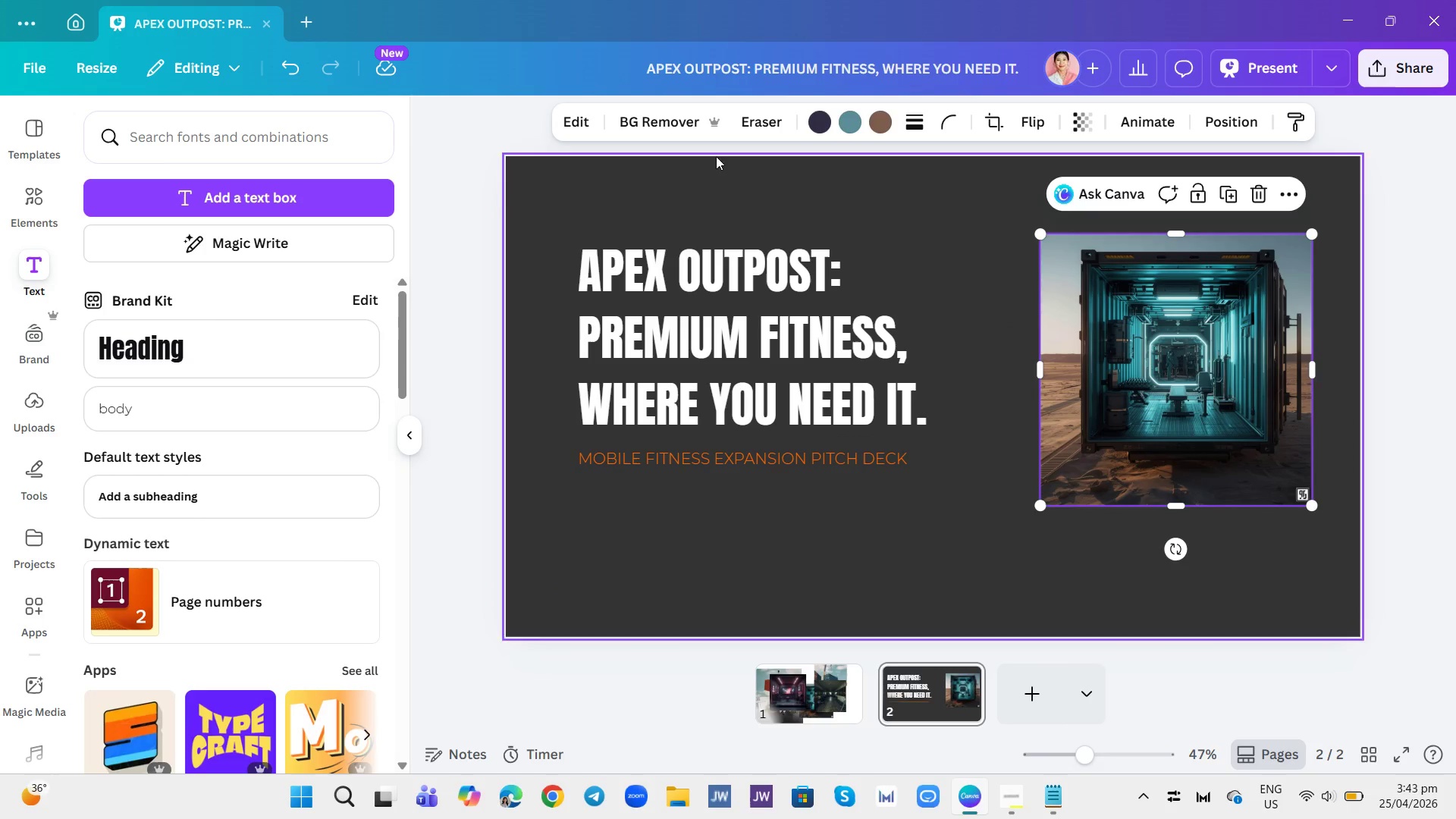 
left_click([673, 129])
 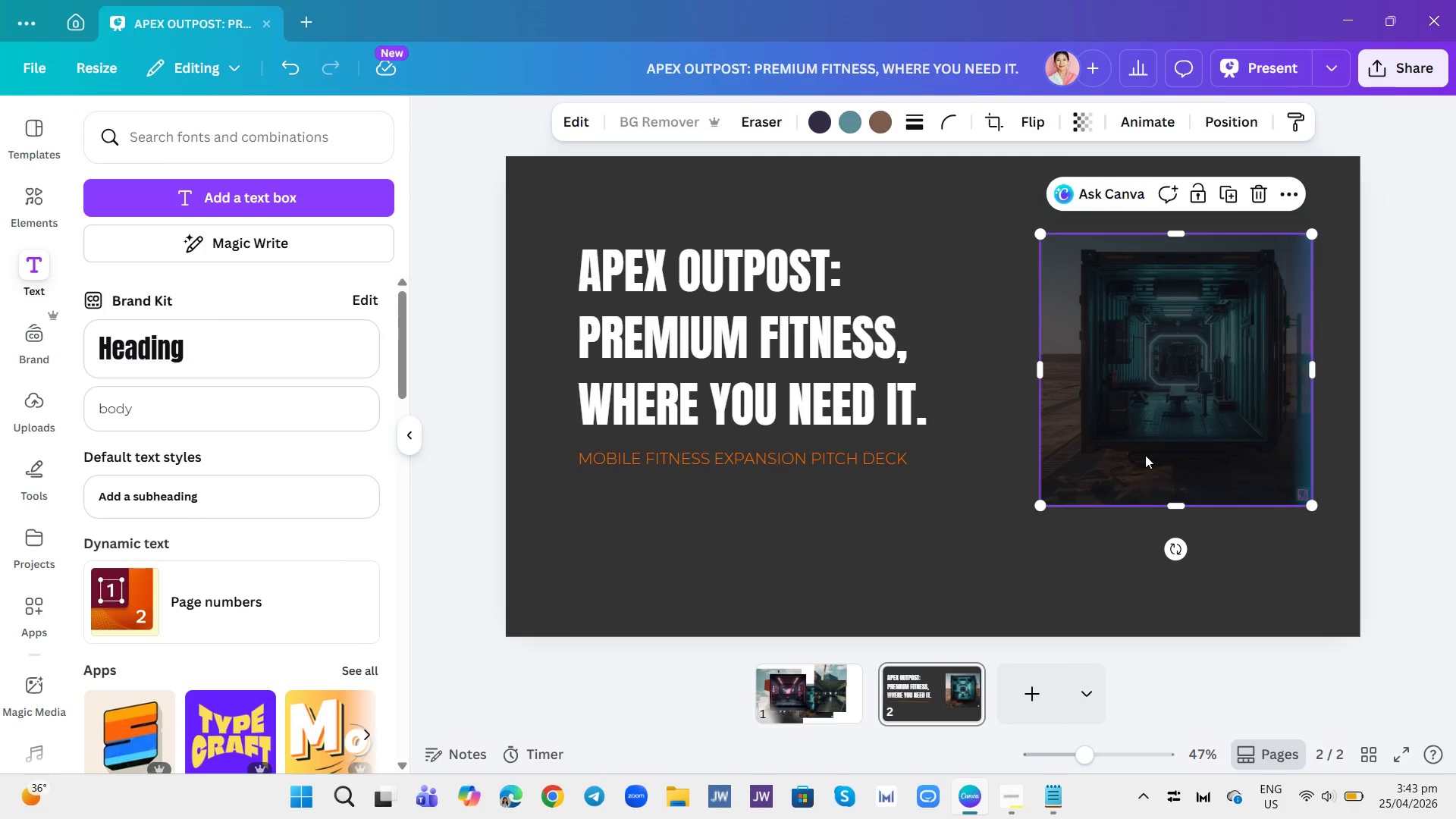 
left_click_drag(start_coordinate=[1202, 436], to_coordinate=[1197, 454])
 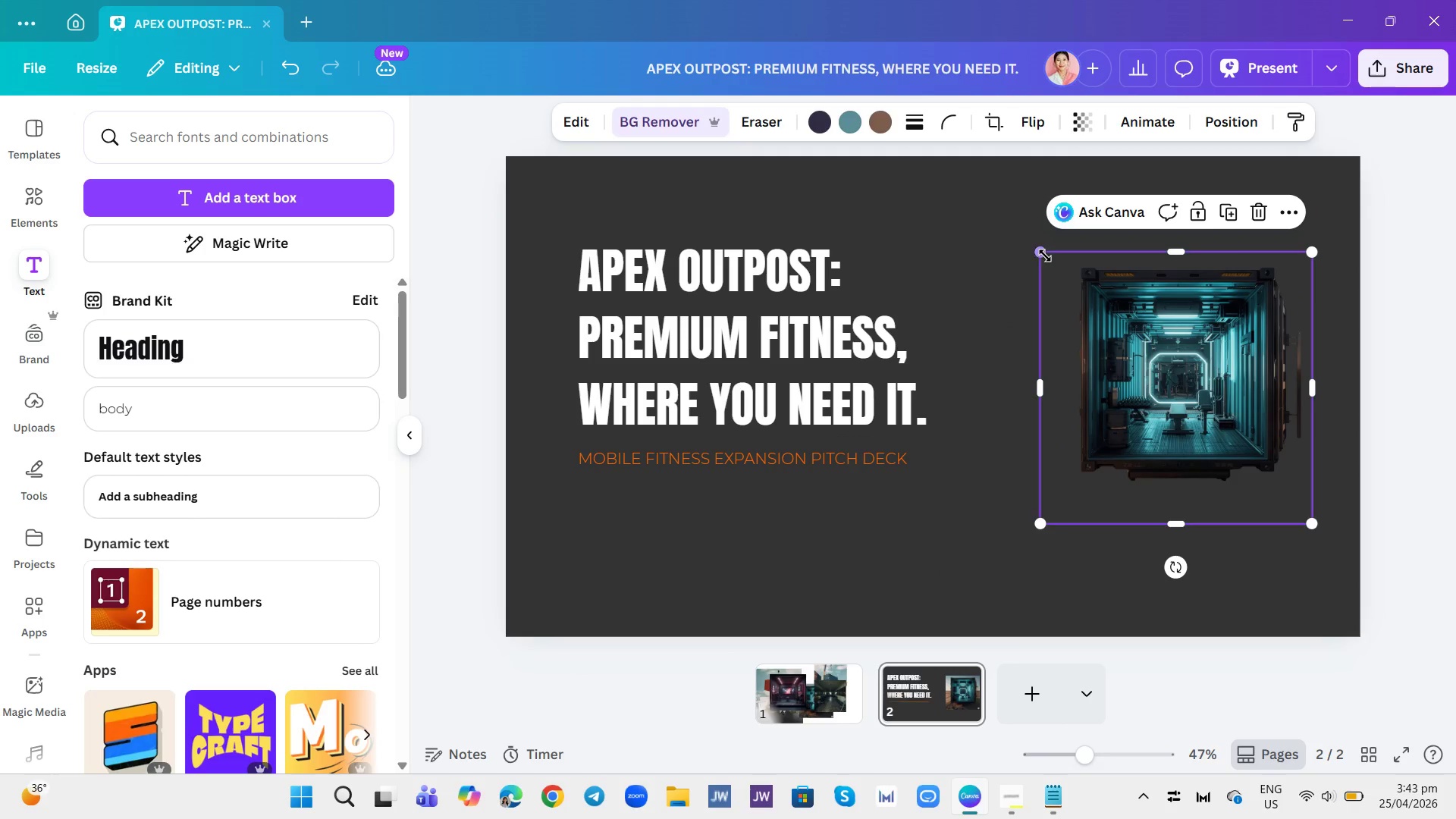 
left_click_drag(start_coordinate=[1045, 256], to_coordinate=[971, 255])
 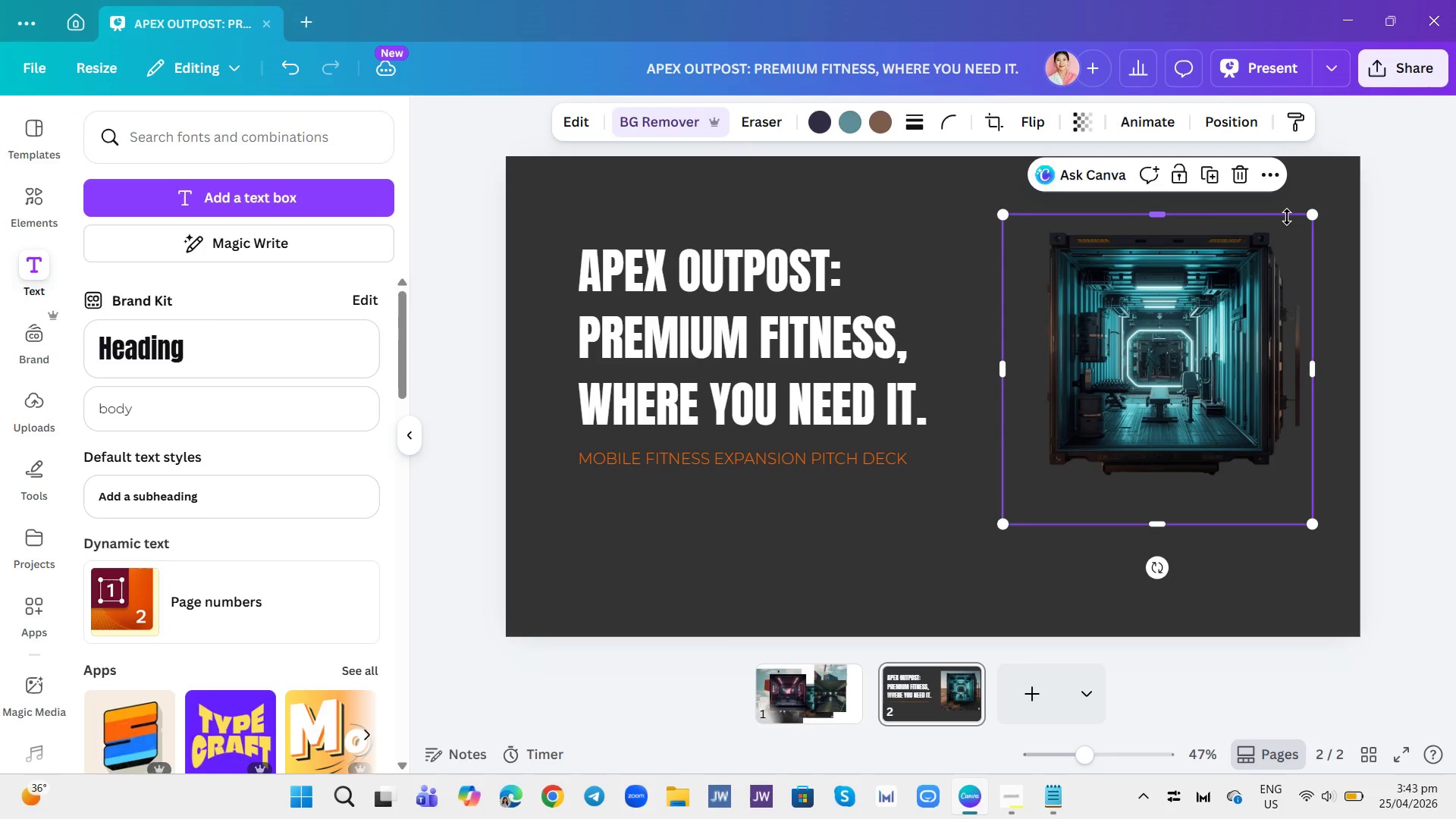 
left_click_drag(start_coordinate=[1310, 220], to_coordinate=[1345, 199])
 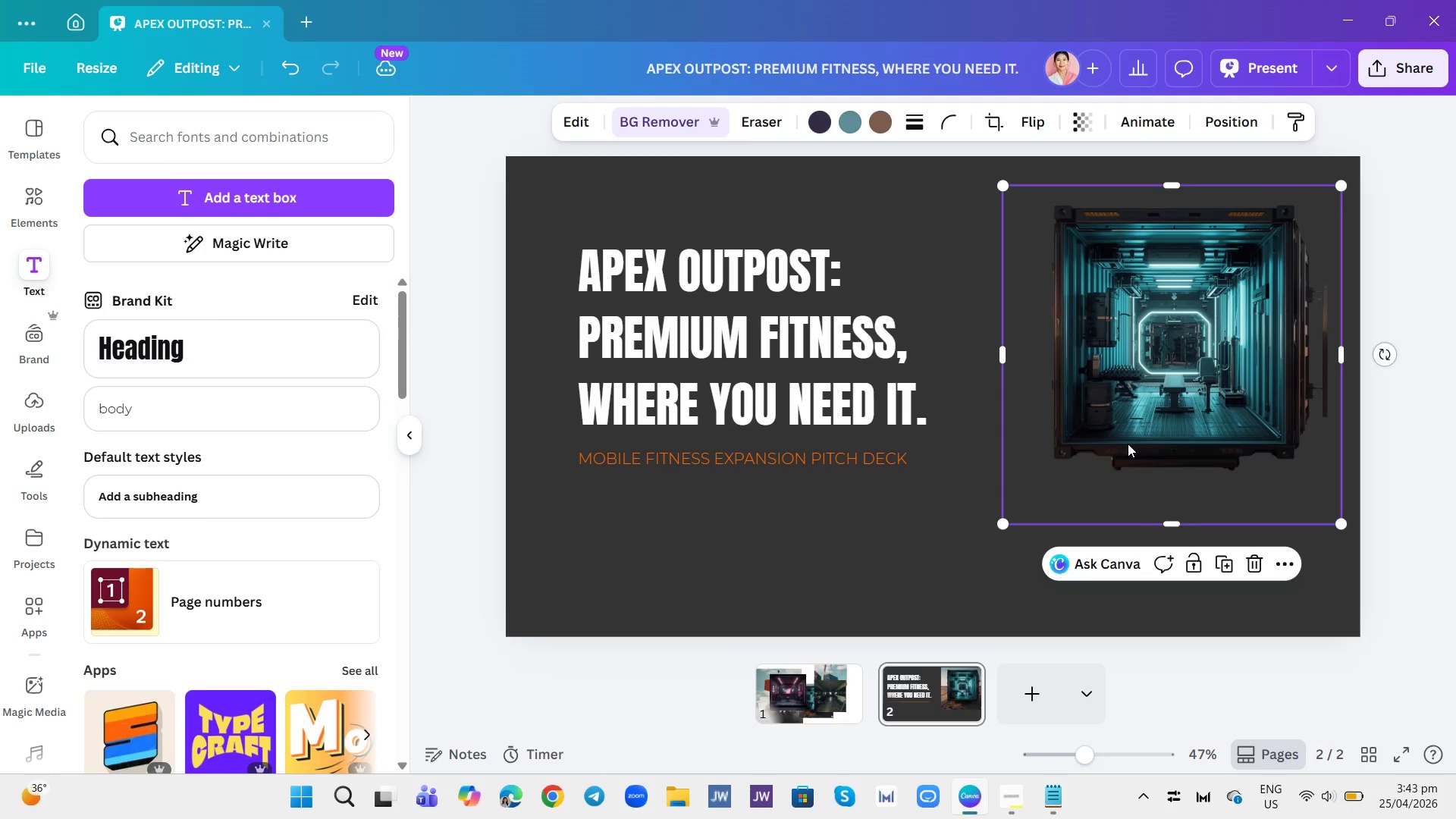 
left_click_drag(start_coordinate=[1128, 444], to_coordinate=[1130, 486])
 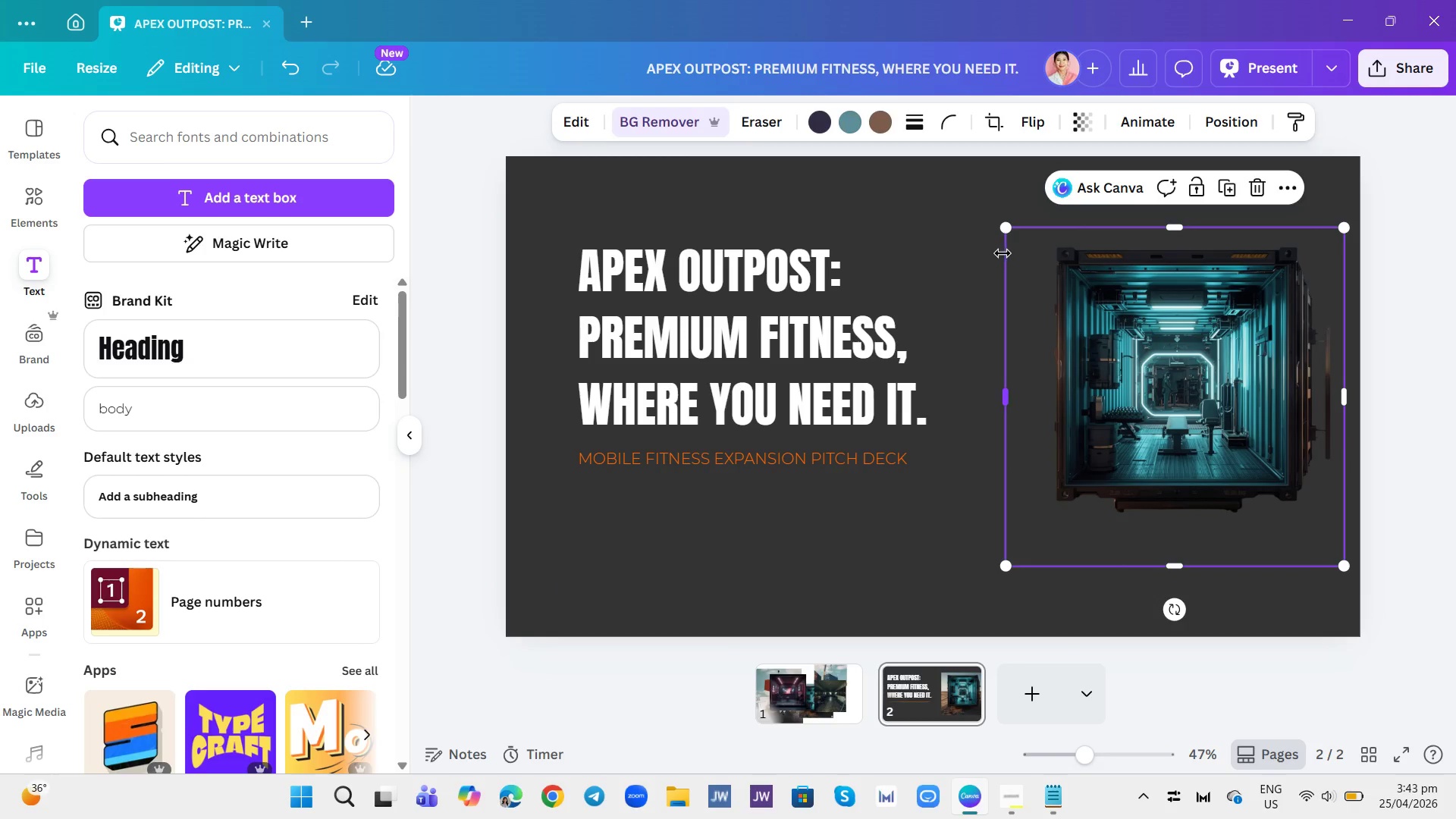 
left_click_drag(start_coordinate=[1008, 244], to_coordinate=[970, 244])
 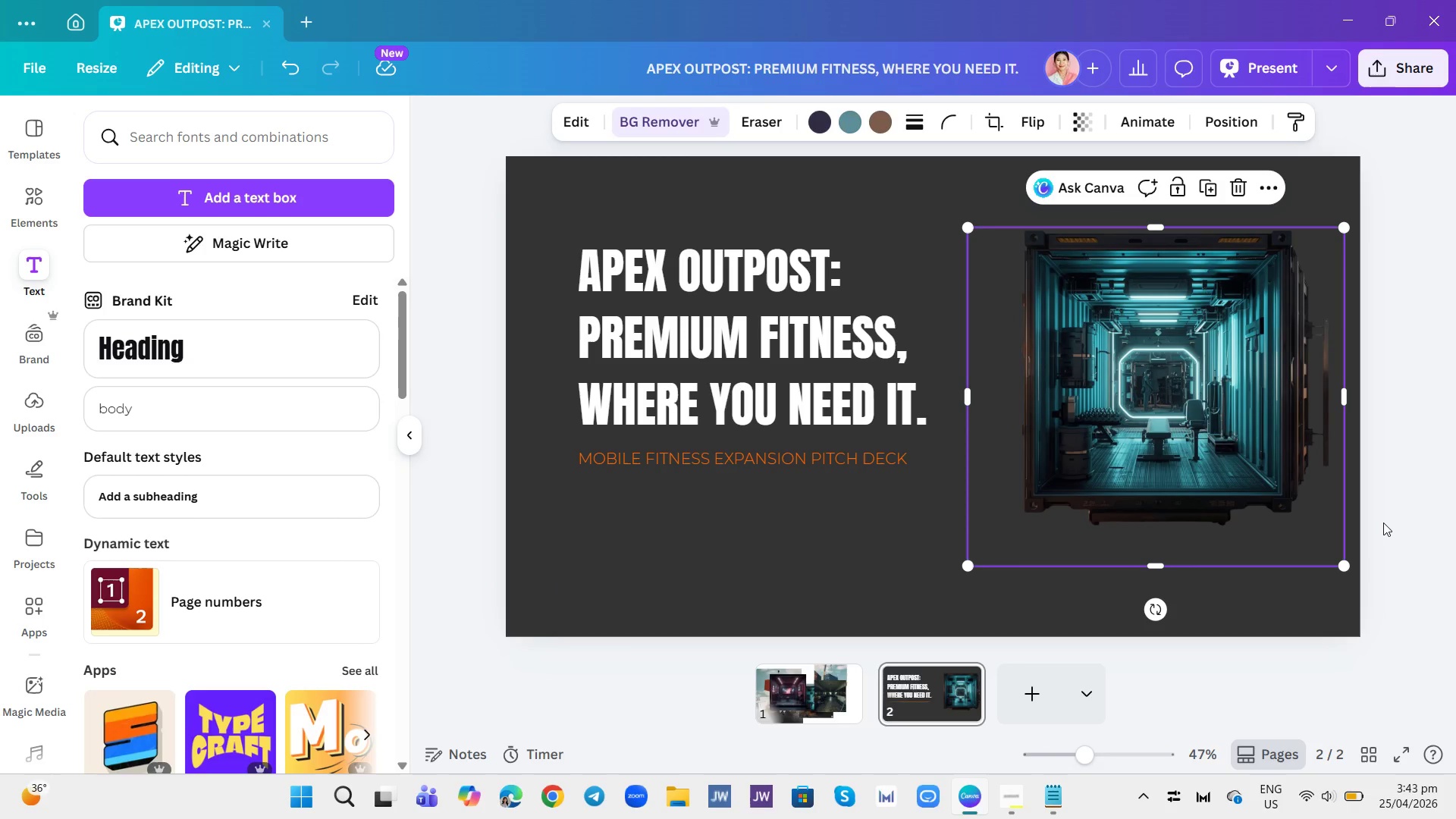 
double_click([1383, 522])
 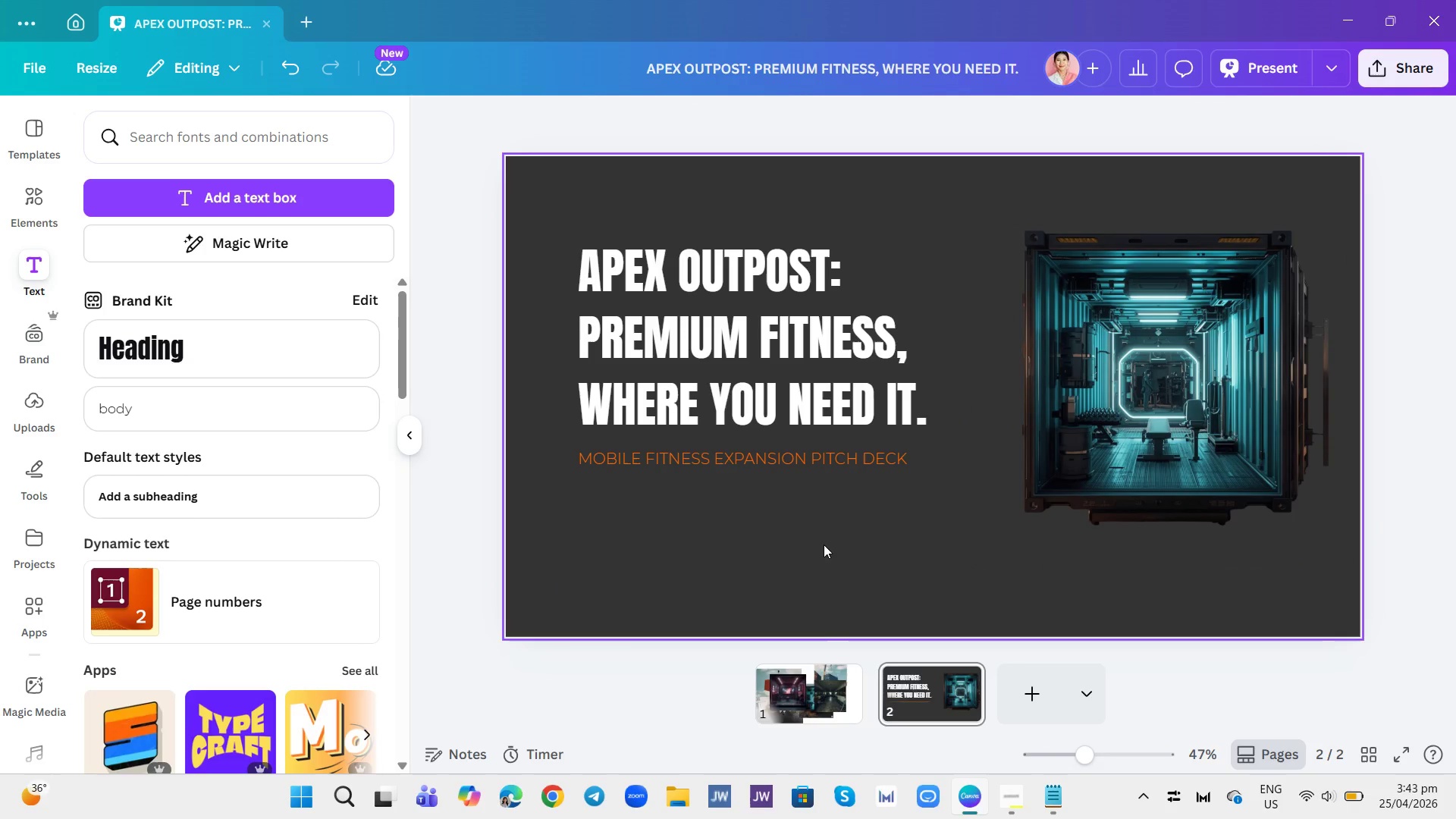 
left_click([1077, 446])
 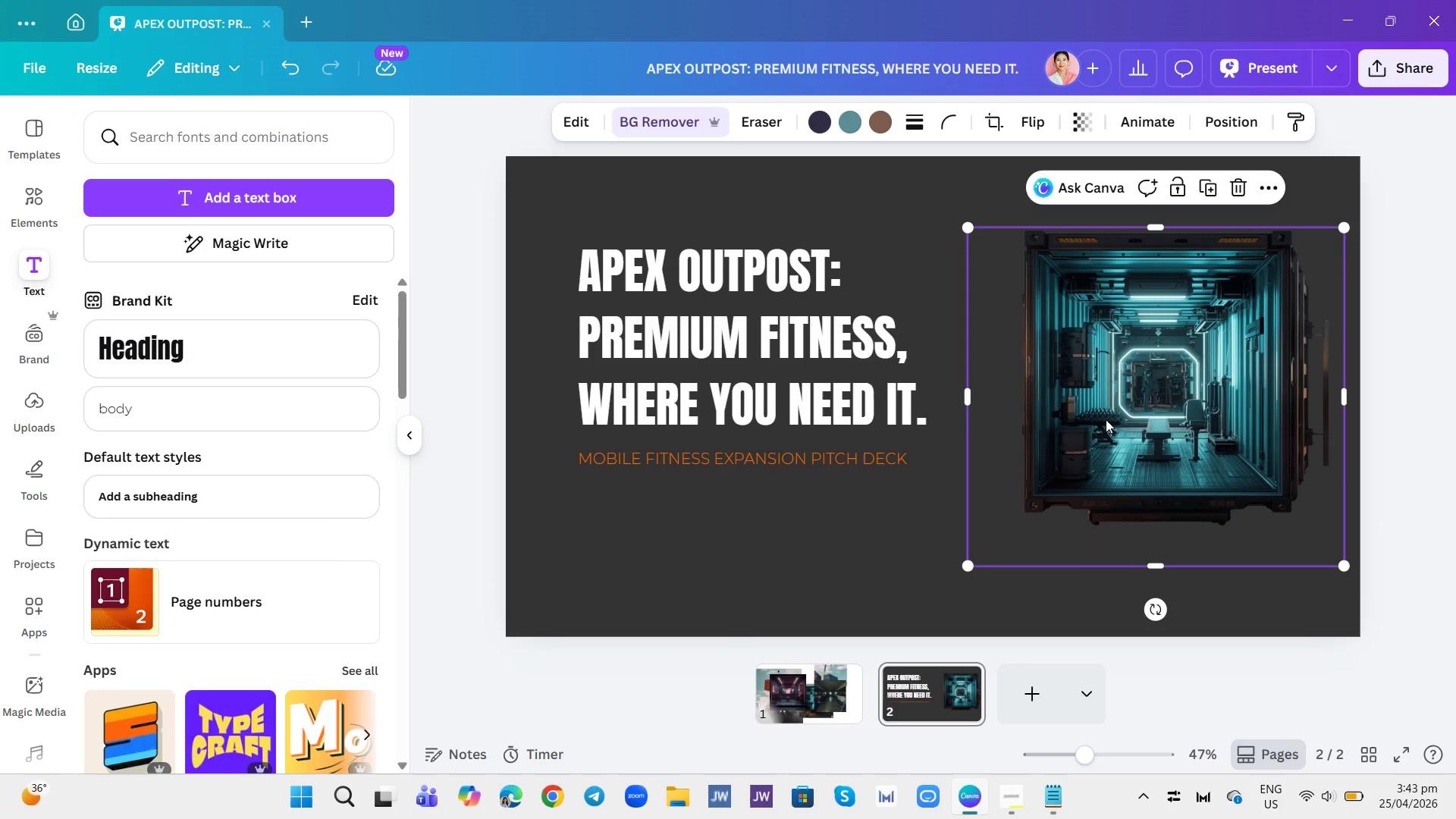 
left_click_drag(start_coordinate=[1106, 419], to_coordinate=[1108, 428])
 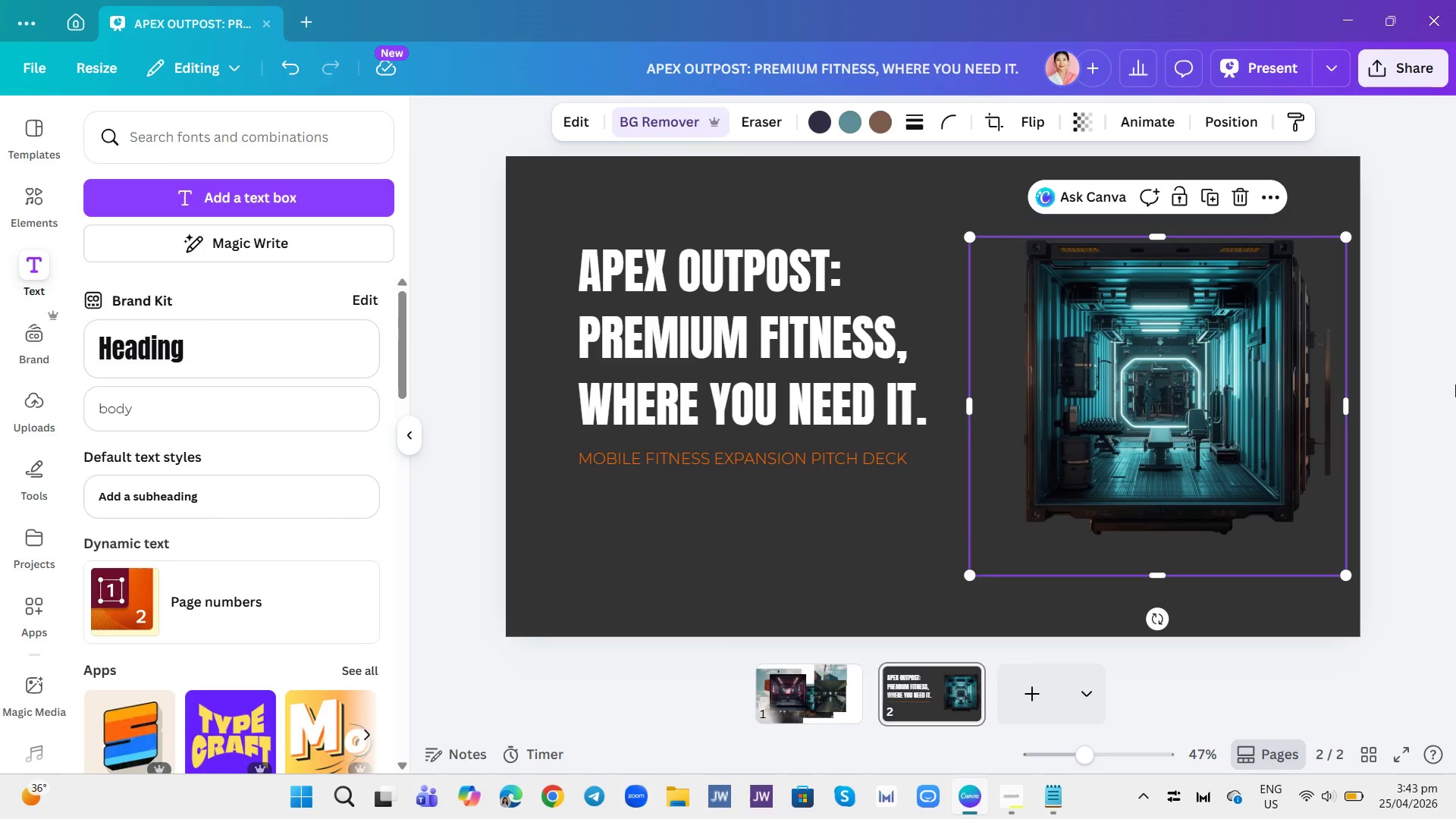 
left_click([1455, 384])
 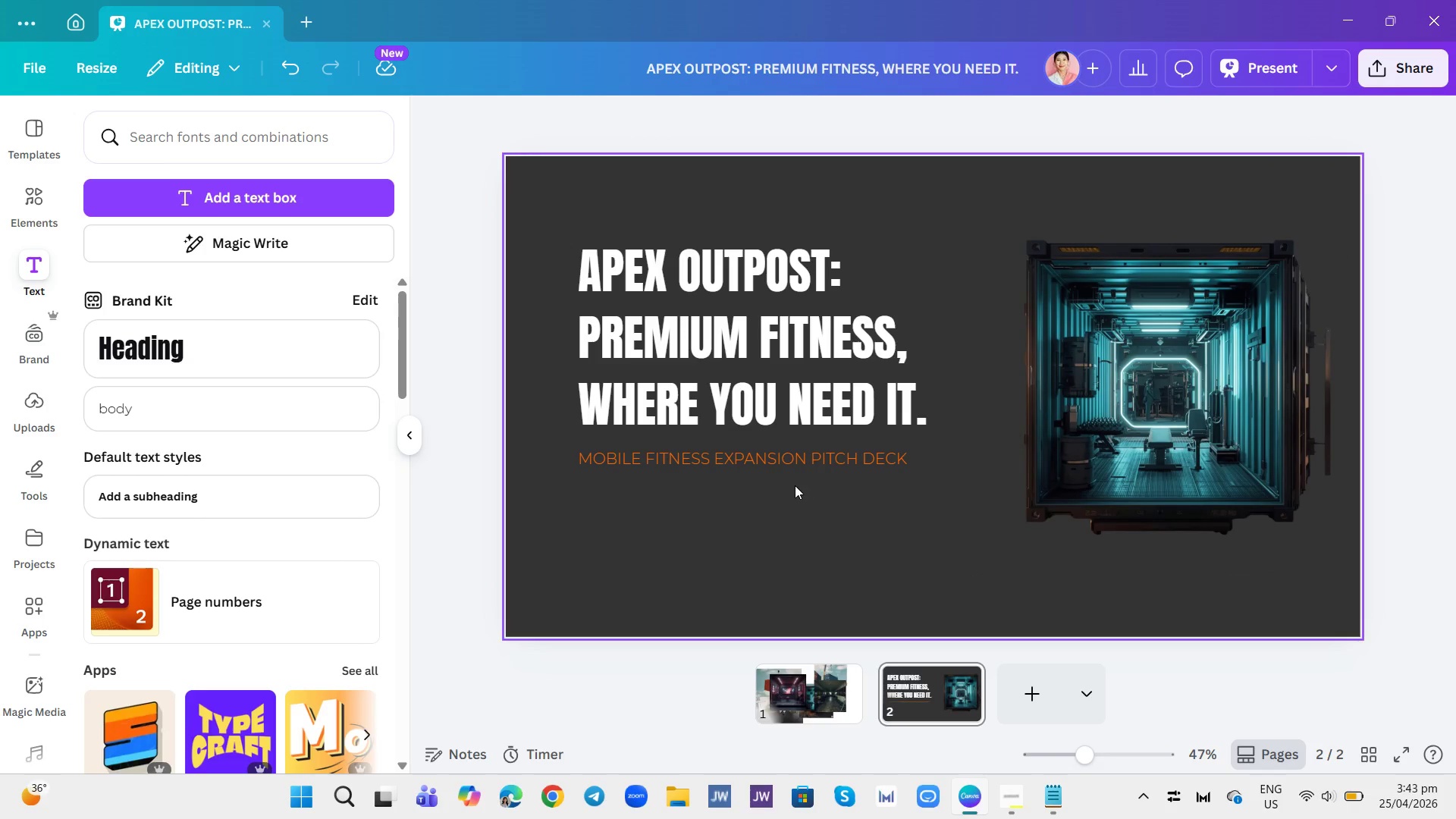 
left_click([744, 460])
 